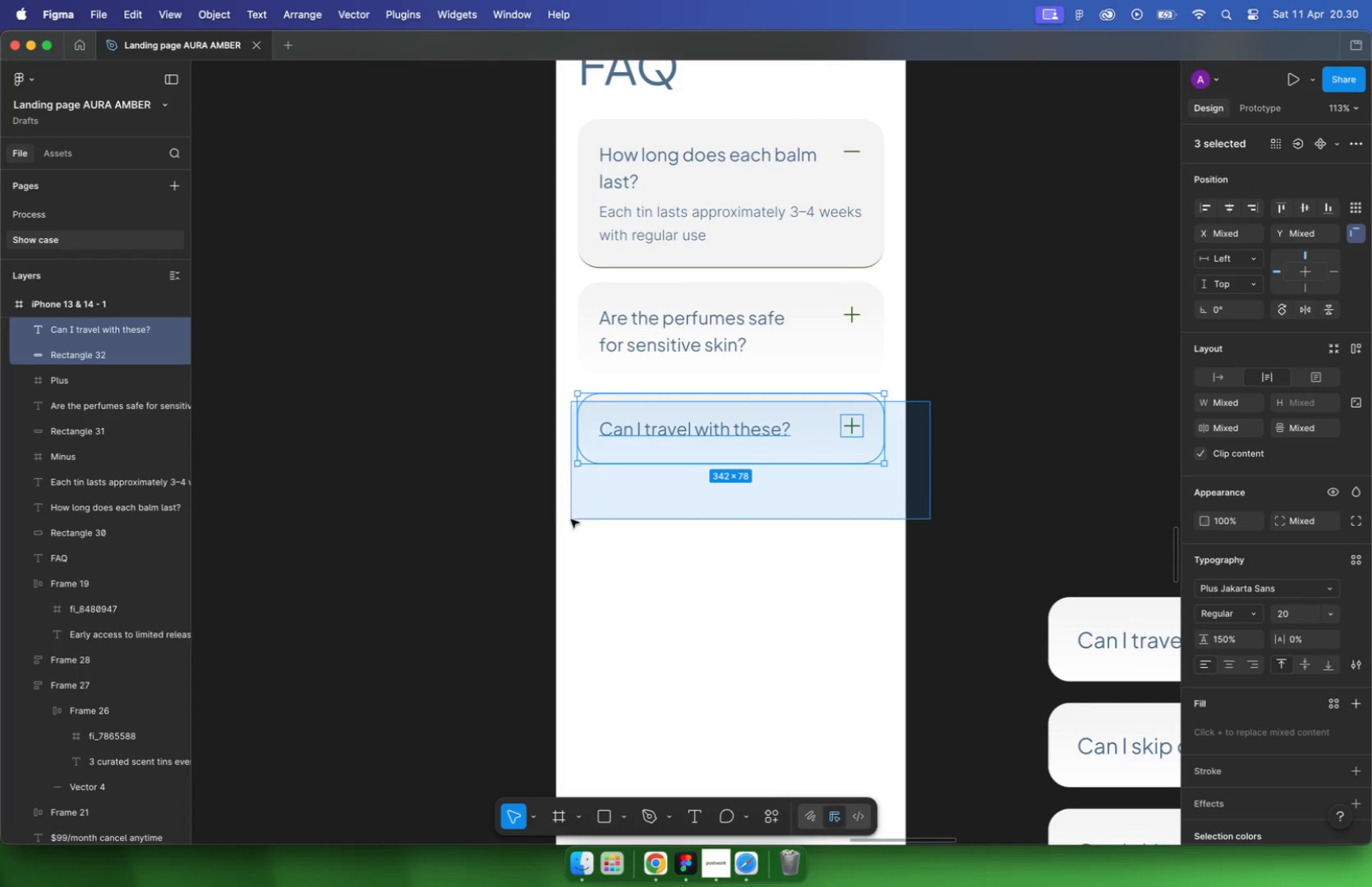 
left_click_drag(start_coordinate=[931, 400], to_coordinate=[552, 524])
 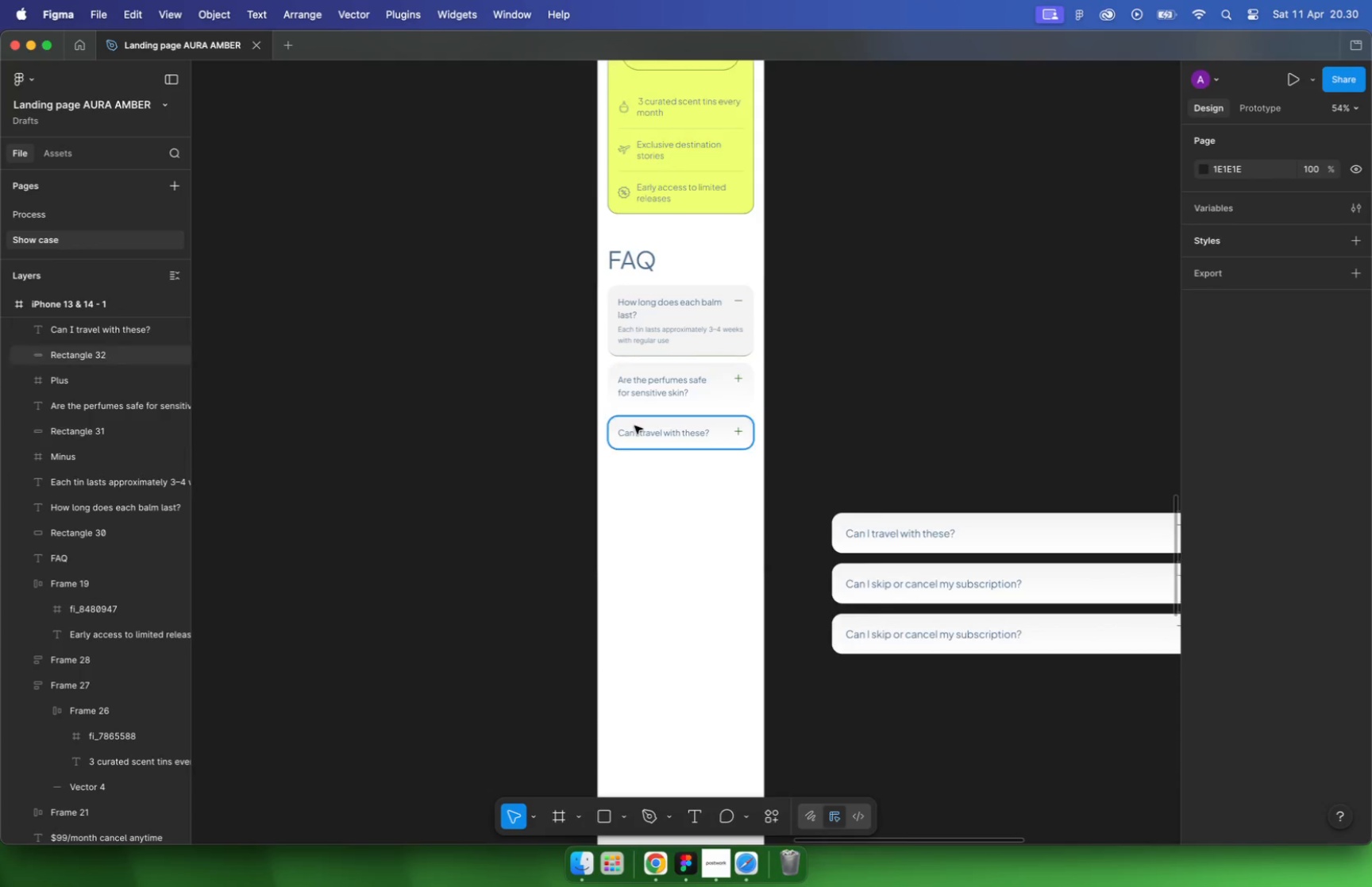 
hold_key(key=ShiftLeft, duration=1.55)
left_click_drag(start_coordinate=[702, 420], to_coordinate=[710, 507])
 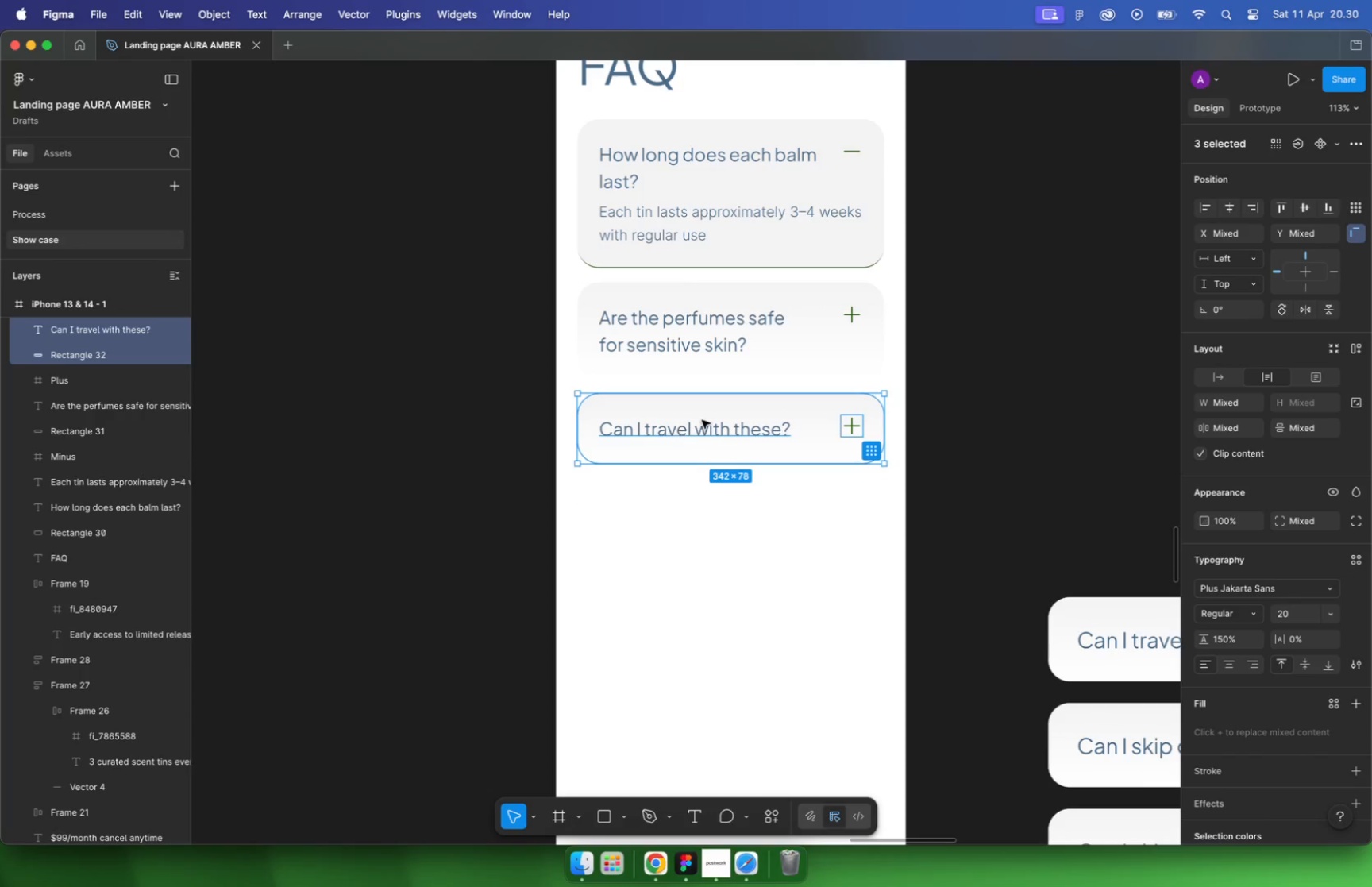 
hold_key(key=OptionLeft, duration=1.22)
 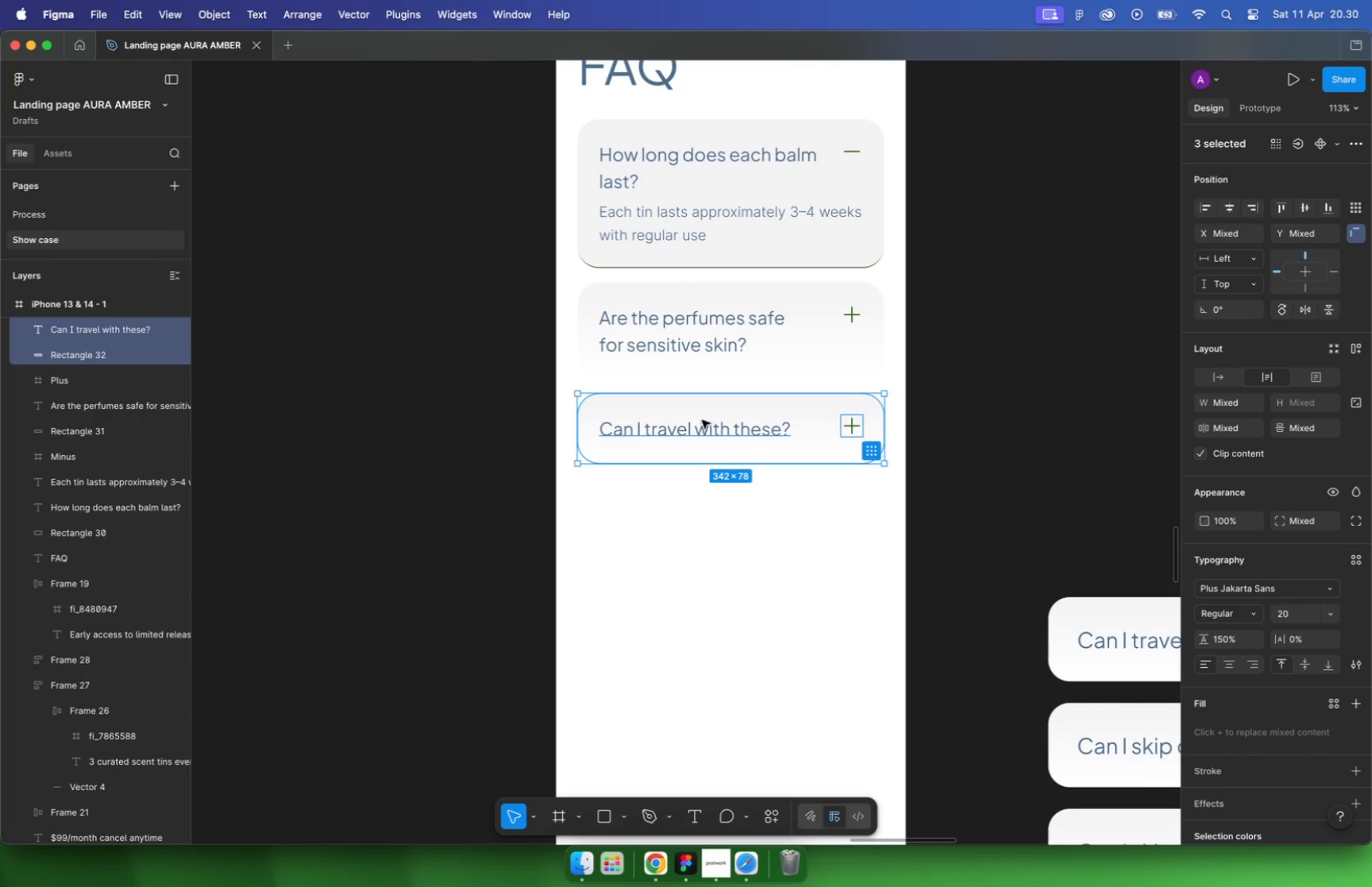 
hold_key(key=CommandLeft, duration=1.04)
scroll: coordinate [746, 474], scroll_direction: down, amount: 5.0
 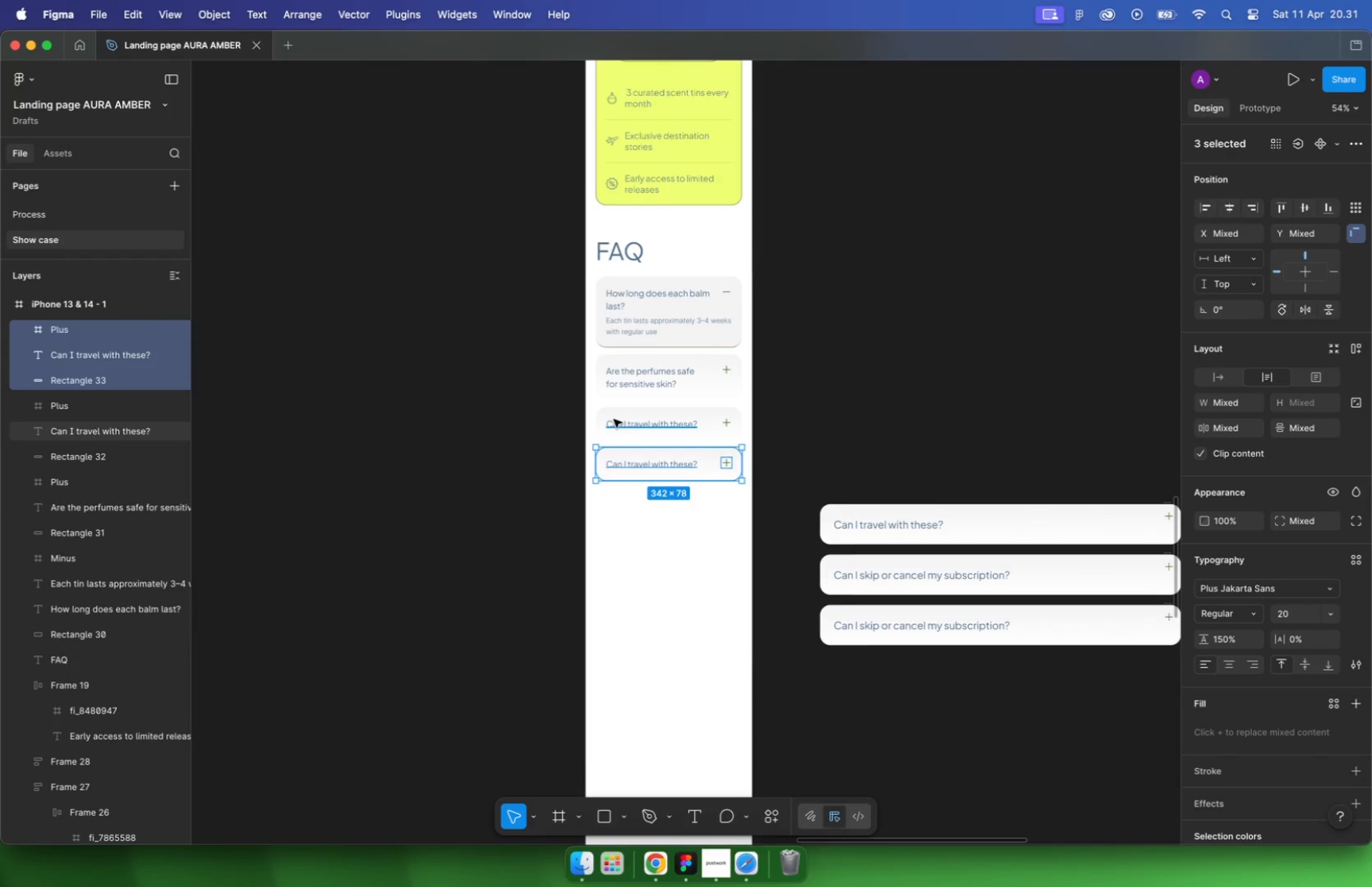 
left_click([861, 472])
 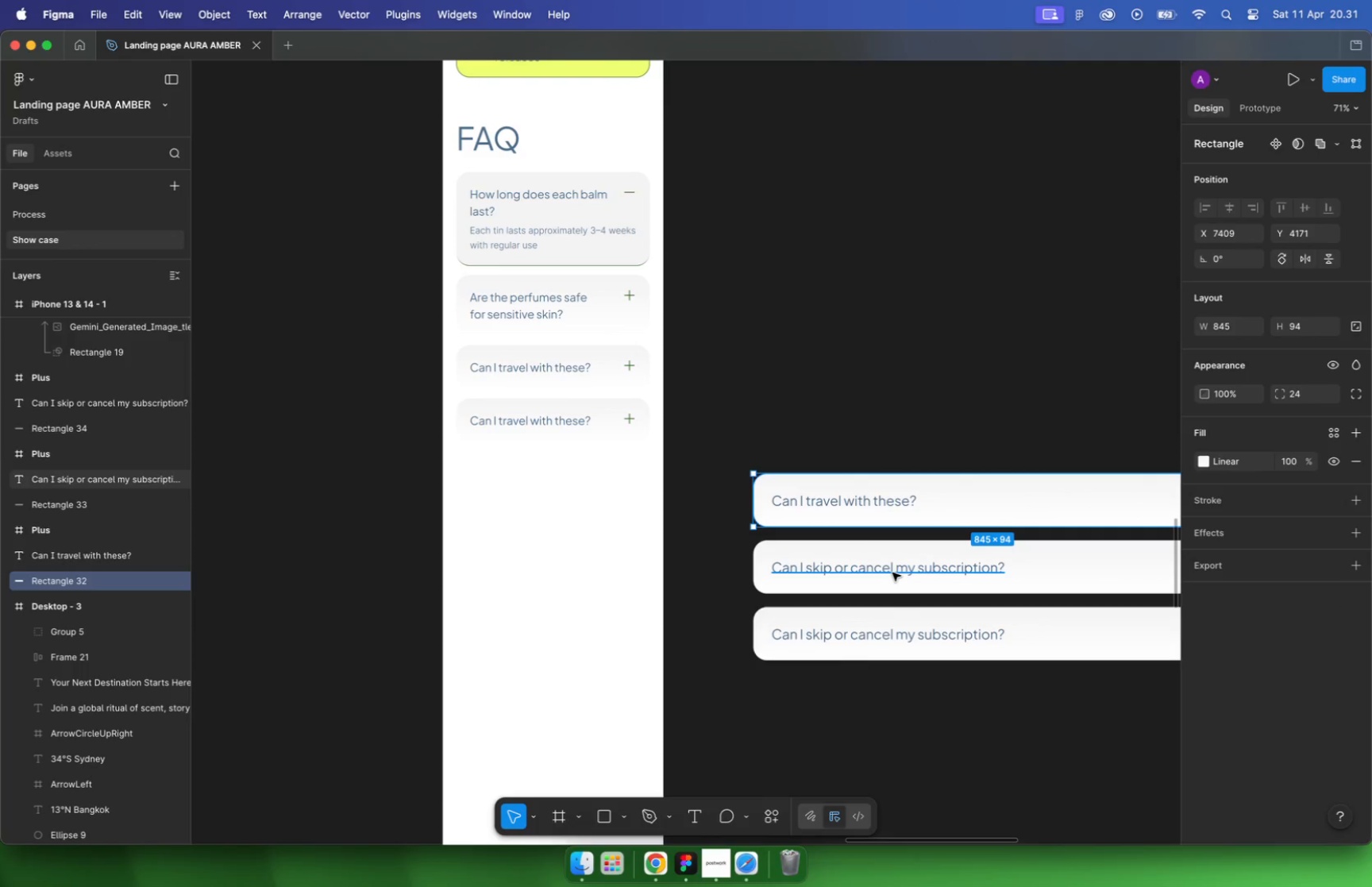 
left_click([892, 574])
 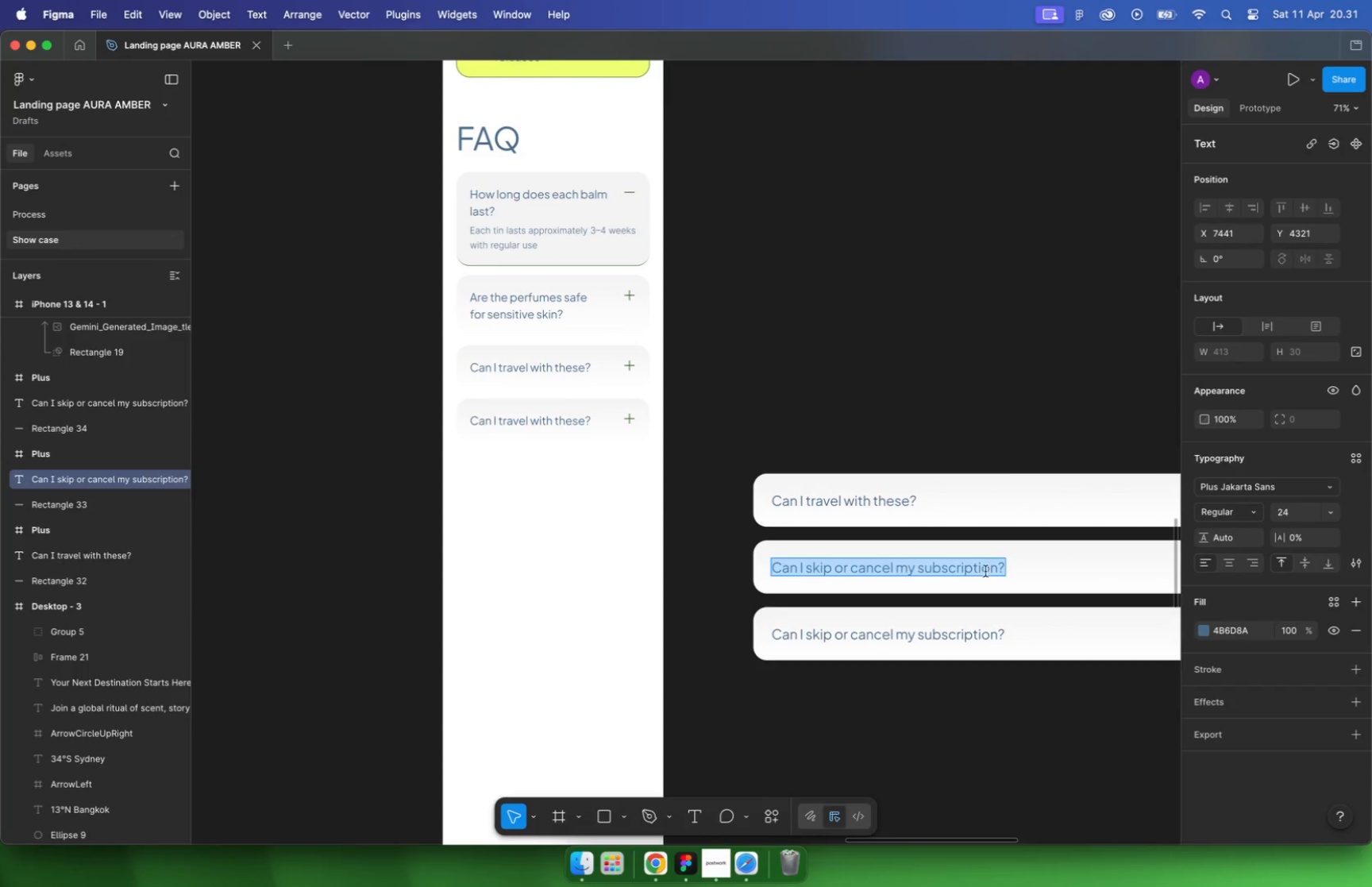 
key(Meta+C)
 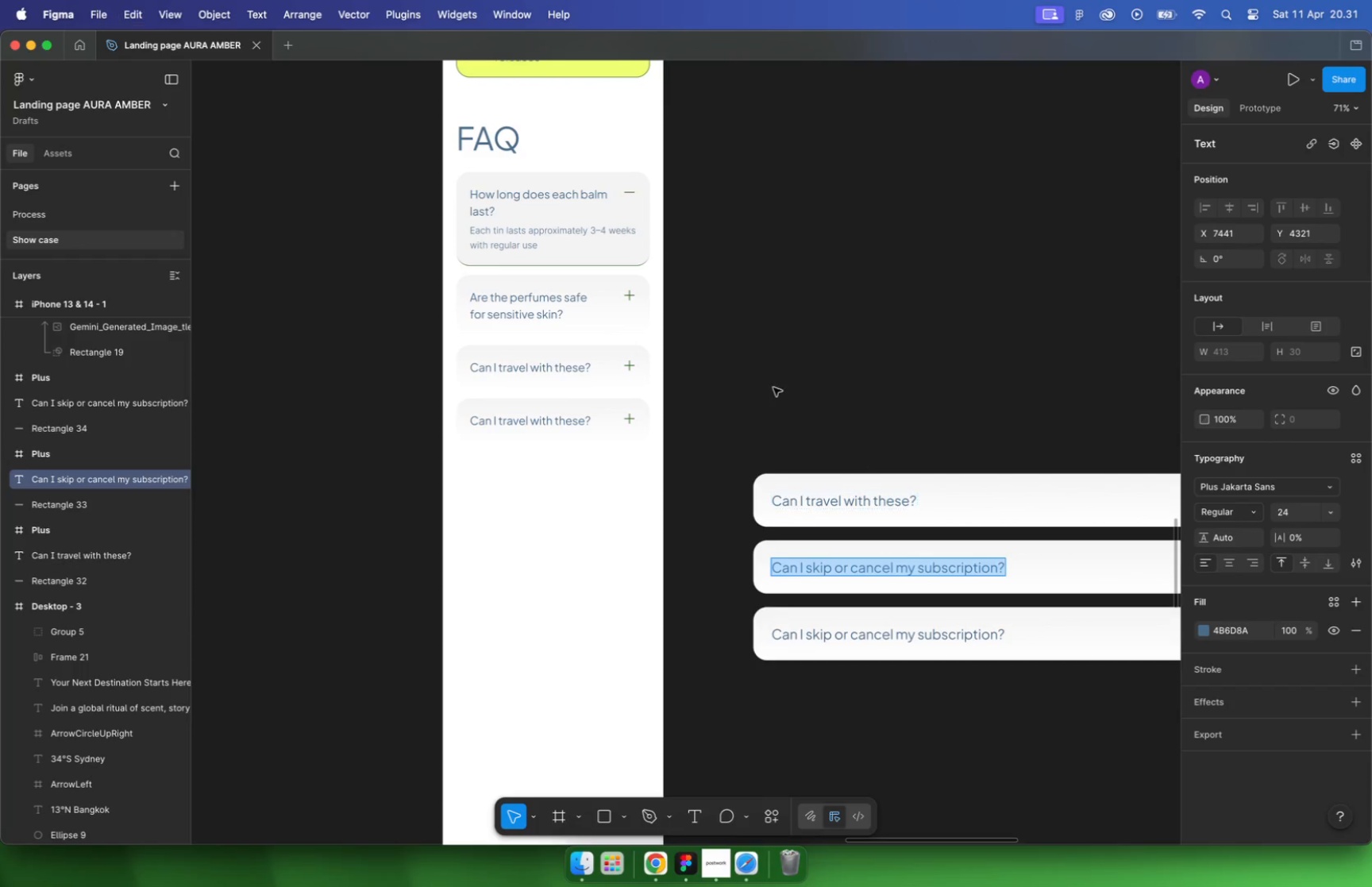 
left_click([783, 368])
 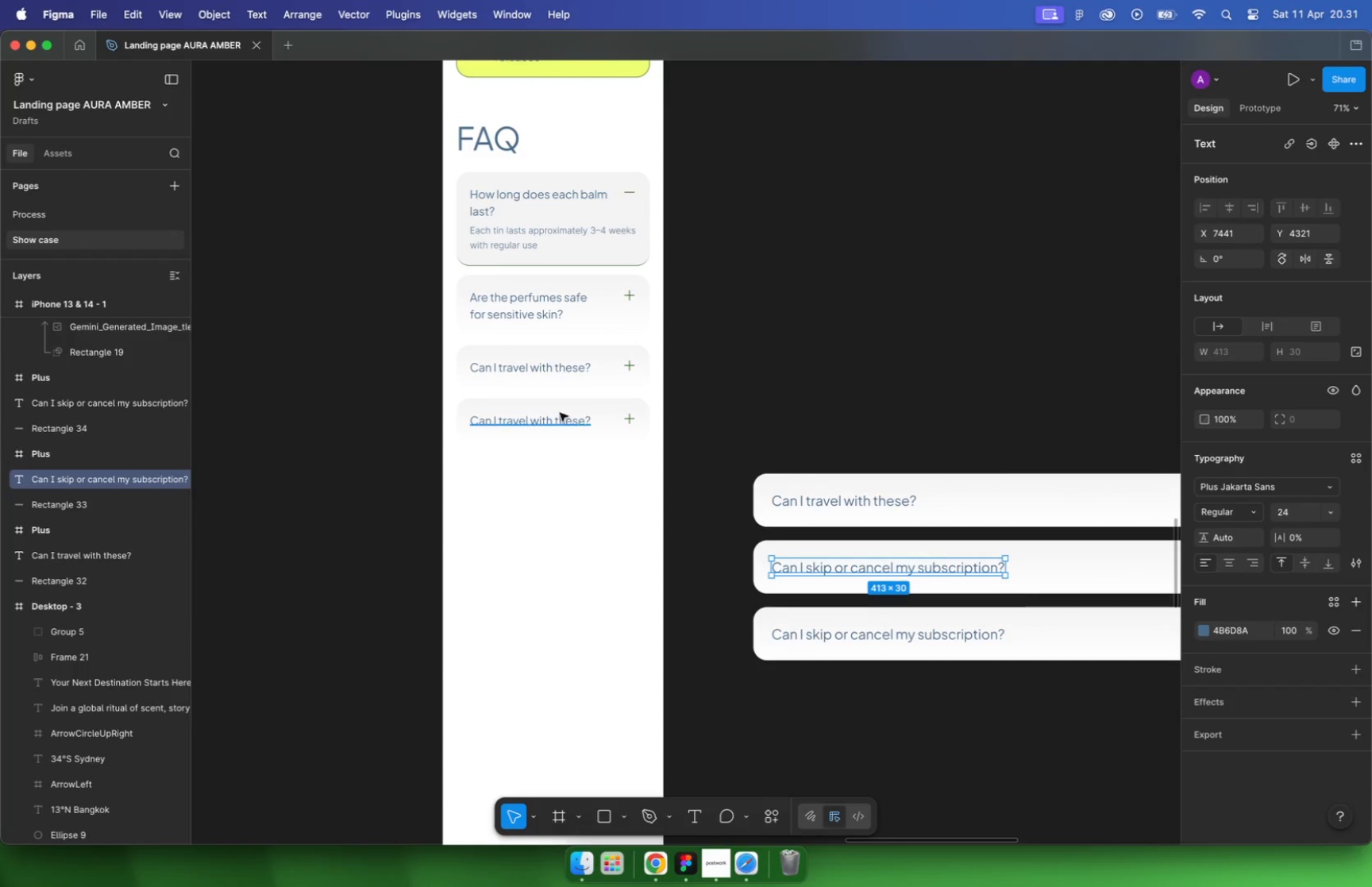 
double_click([545, 421])
 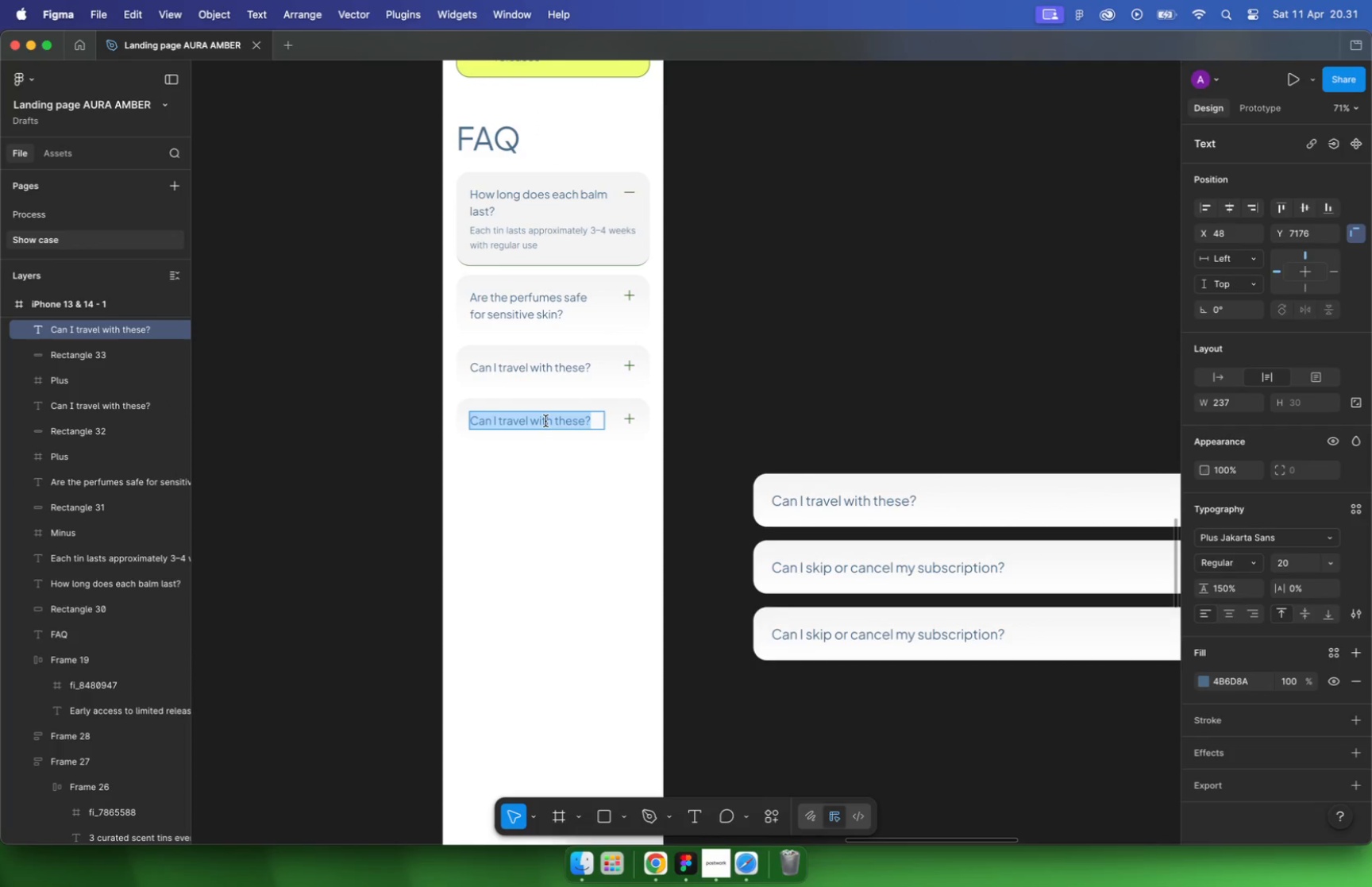 
key(Meta+Shift+V)
 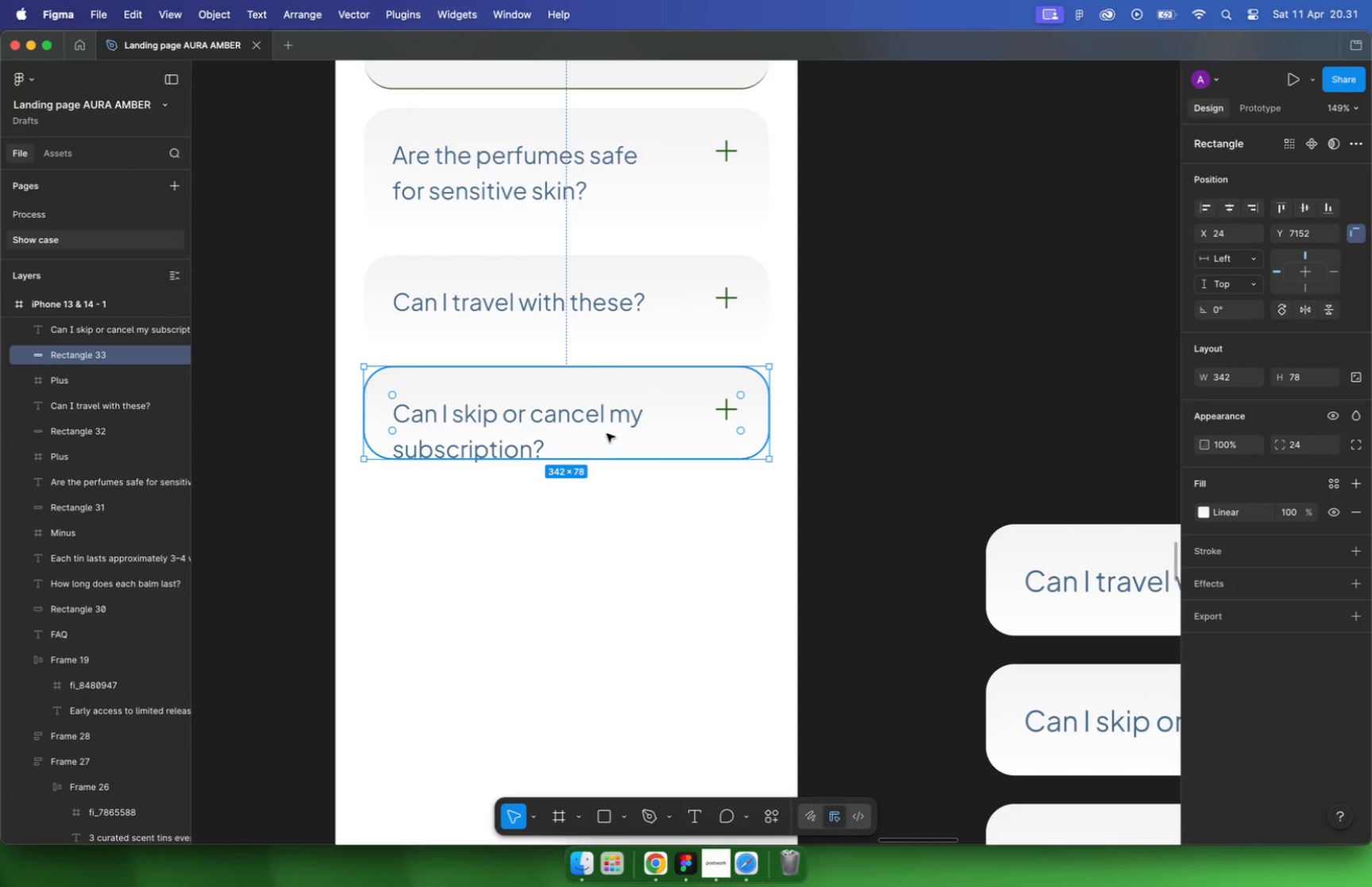 
hold_key(key=CommandLeft, duration=0.51)
scroll: coordinate [541, 428], scroll_direction: up, amount: 11.0
 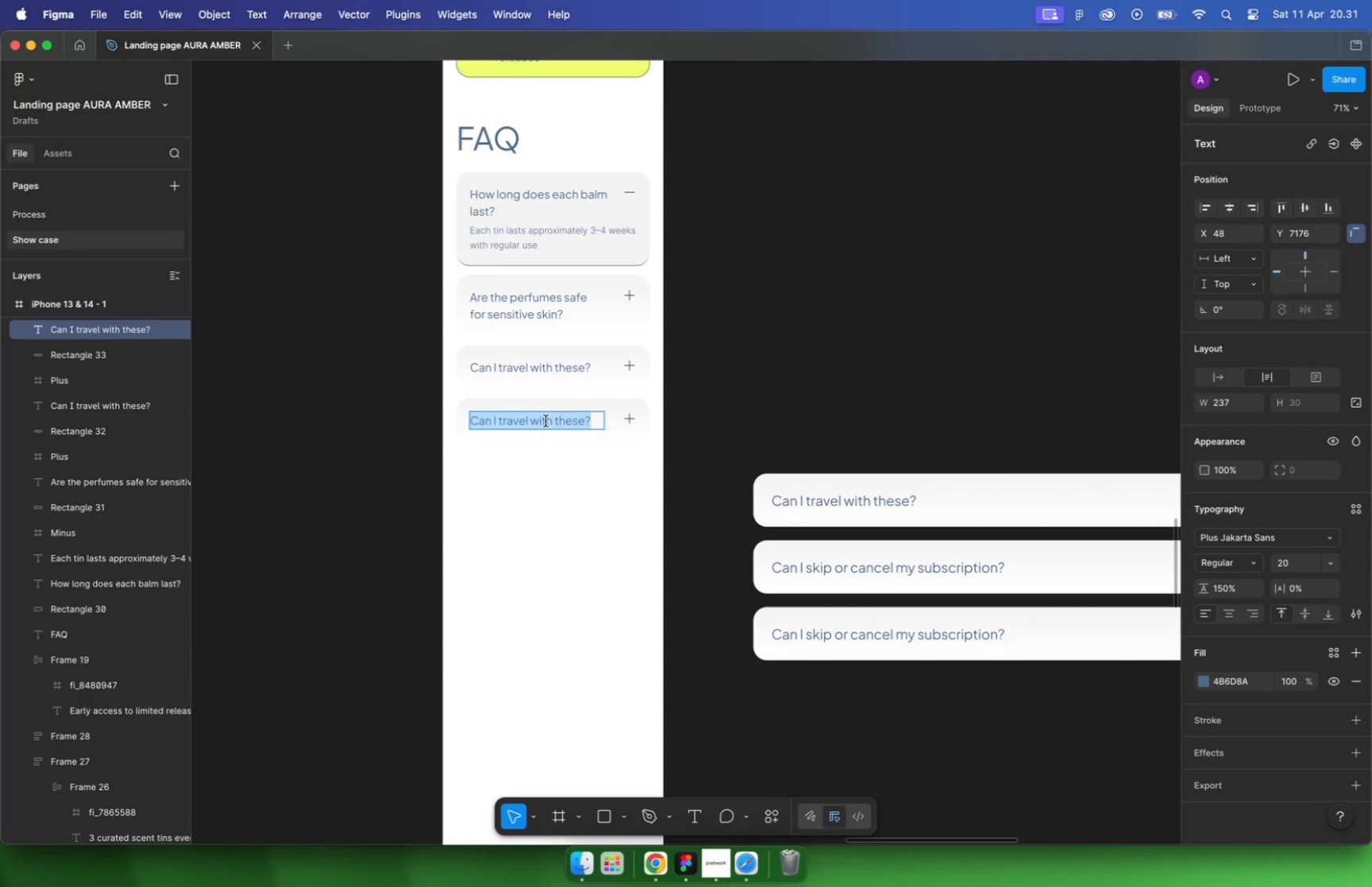 
wait(5.35)
 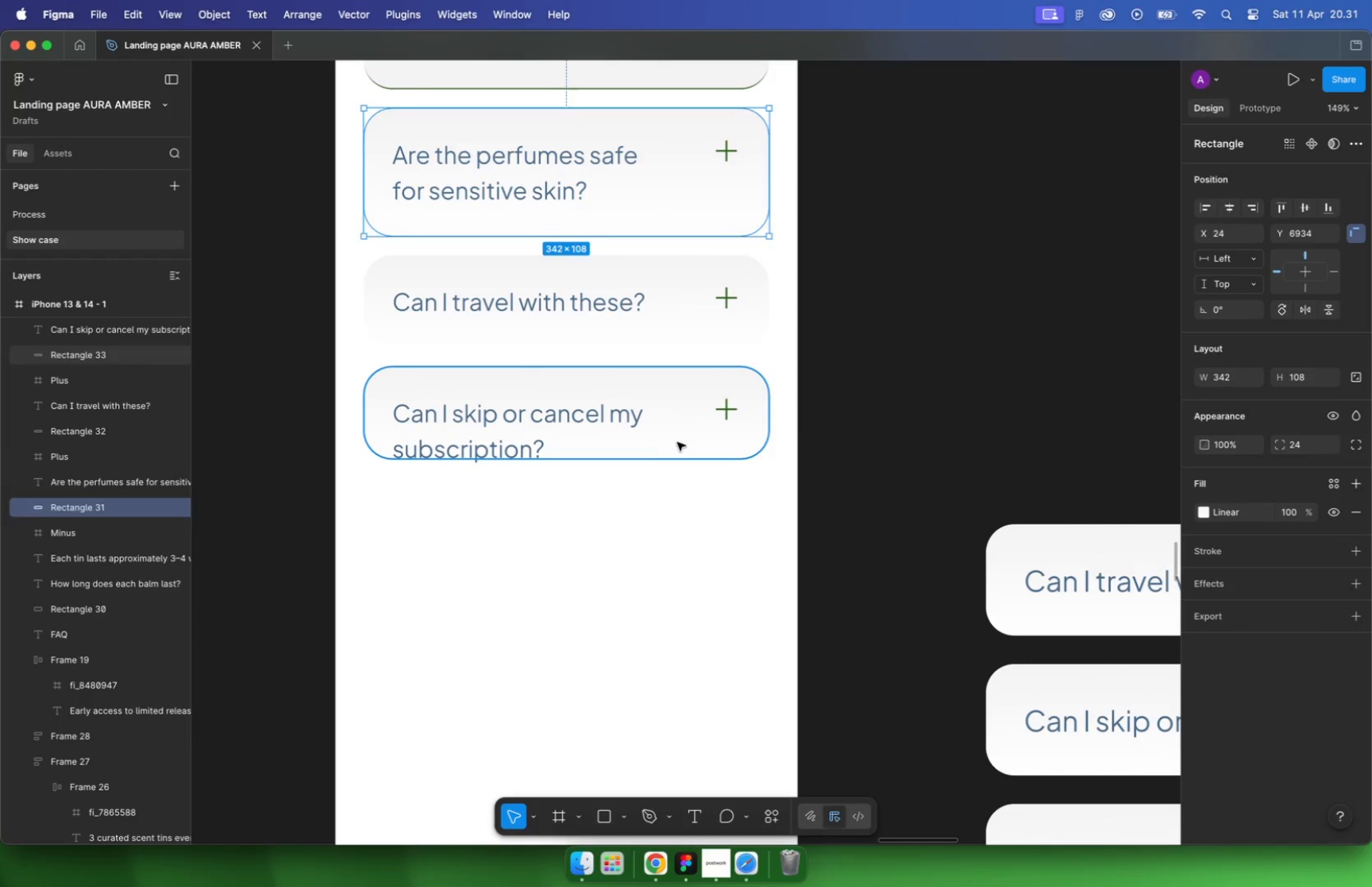 
left_click([1313, 381])
 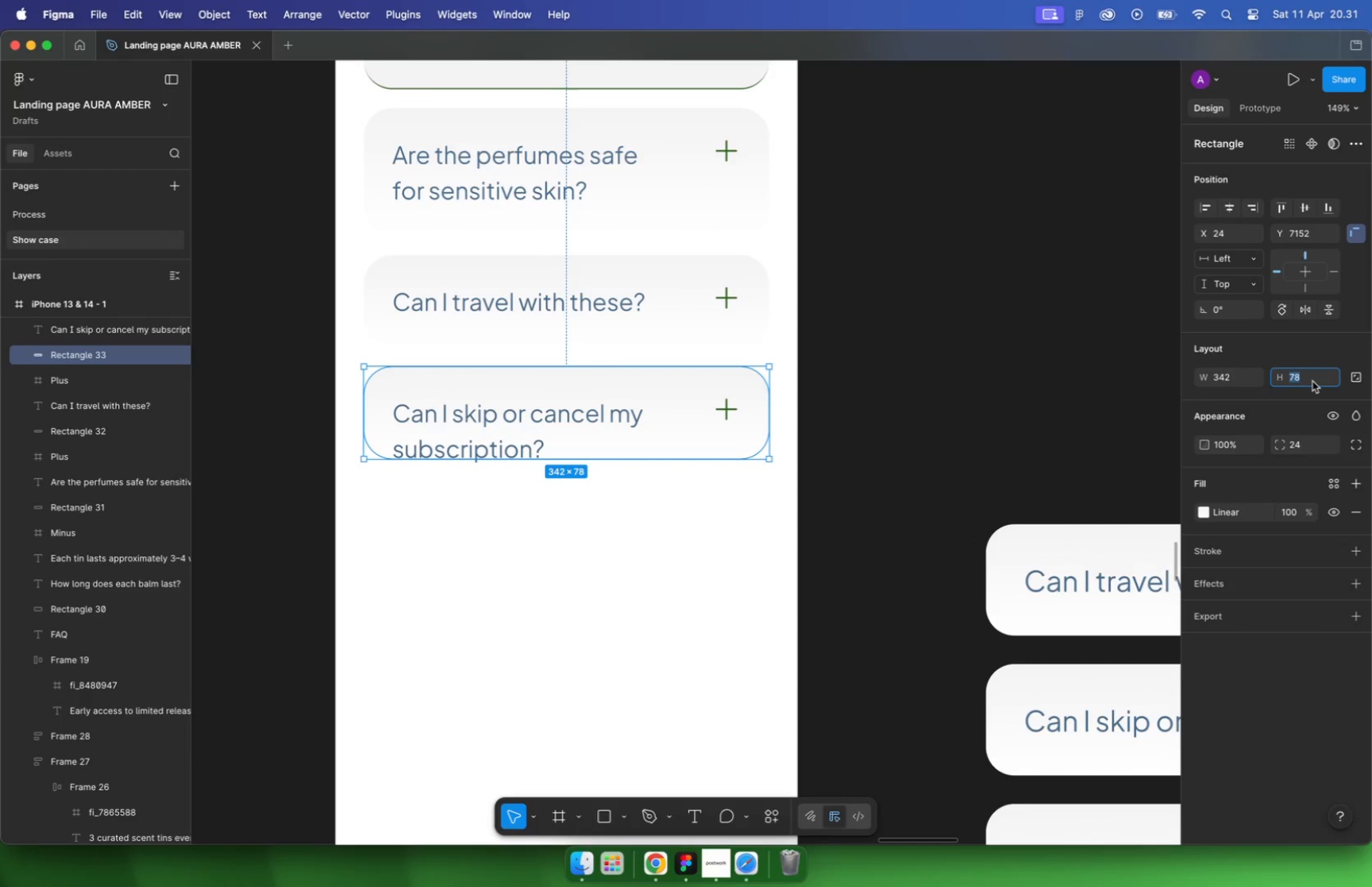 
type(108)
 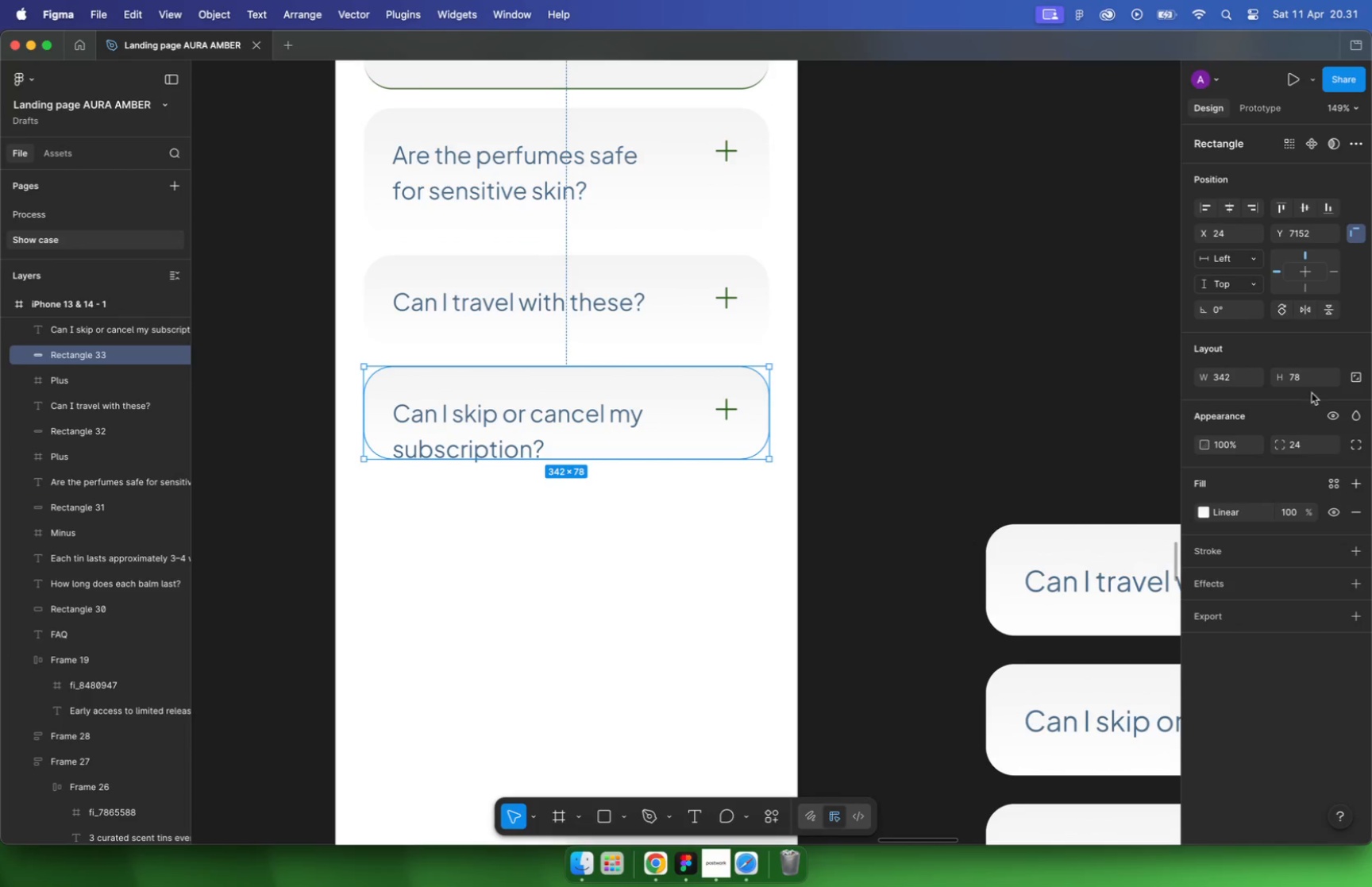 
key(Enter)
 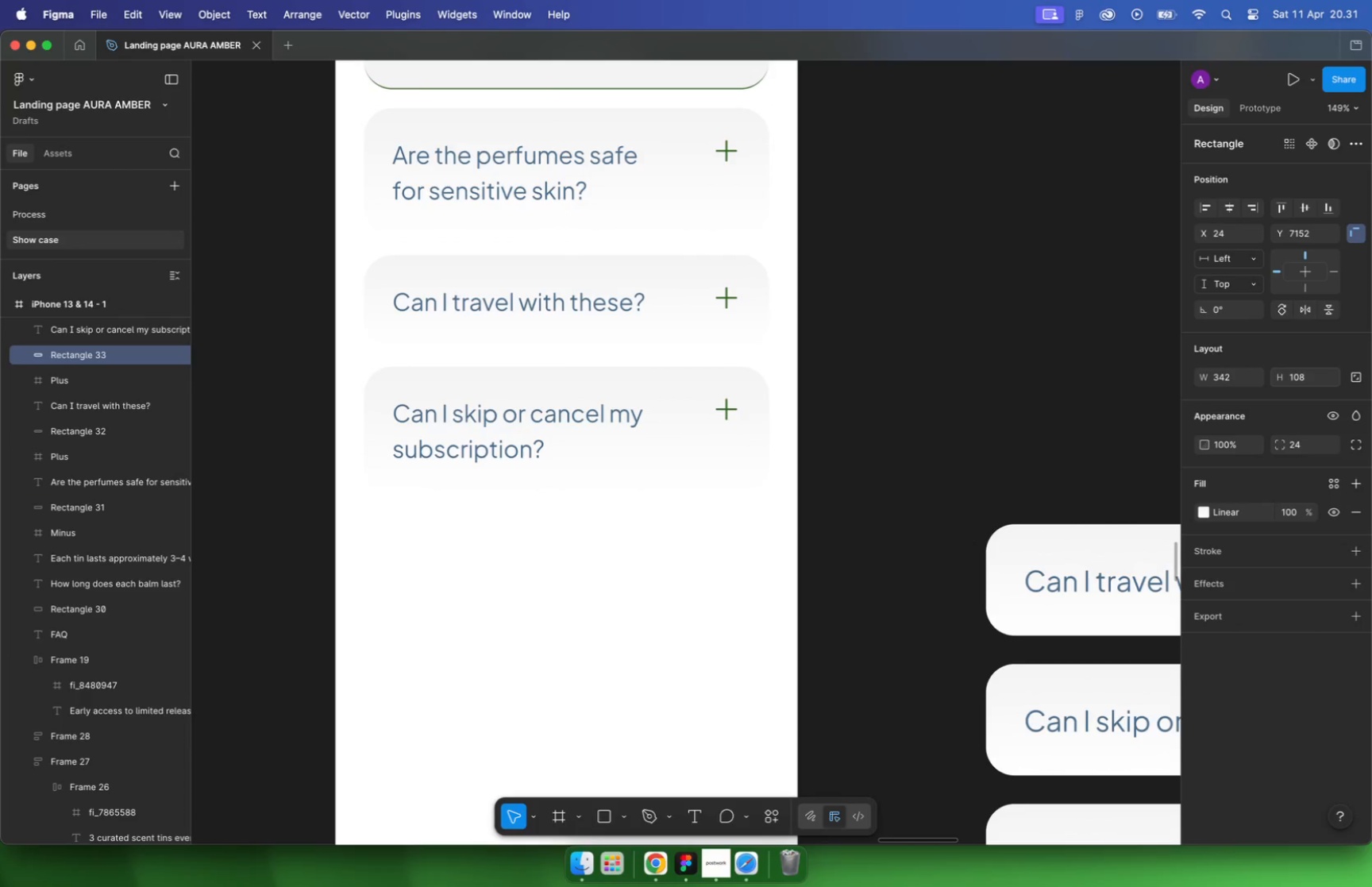 
hold_key(key=OptionLeft, duration=0.66)
 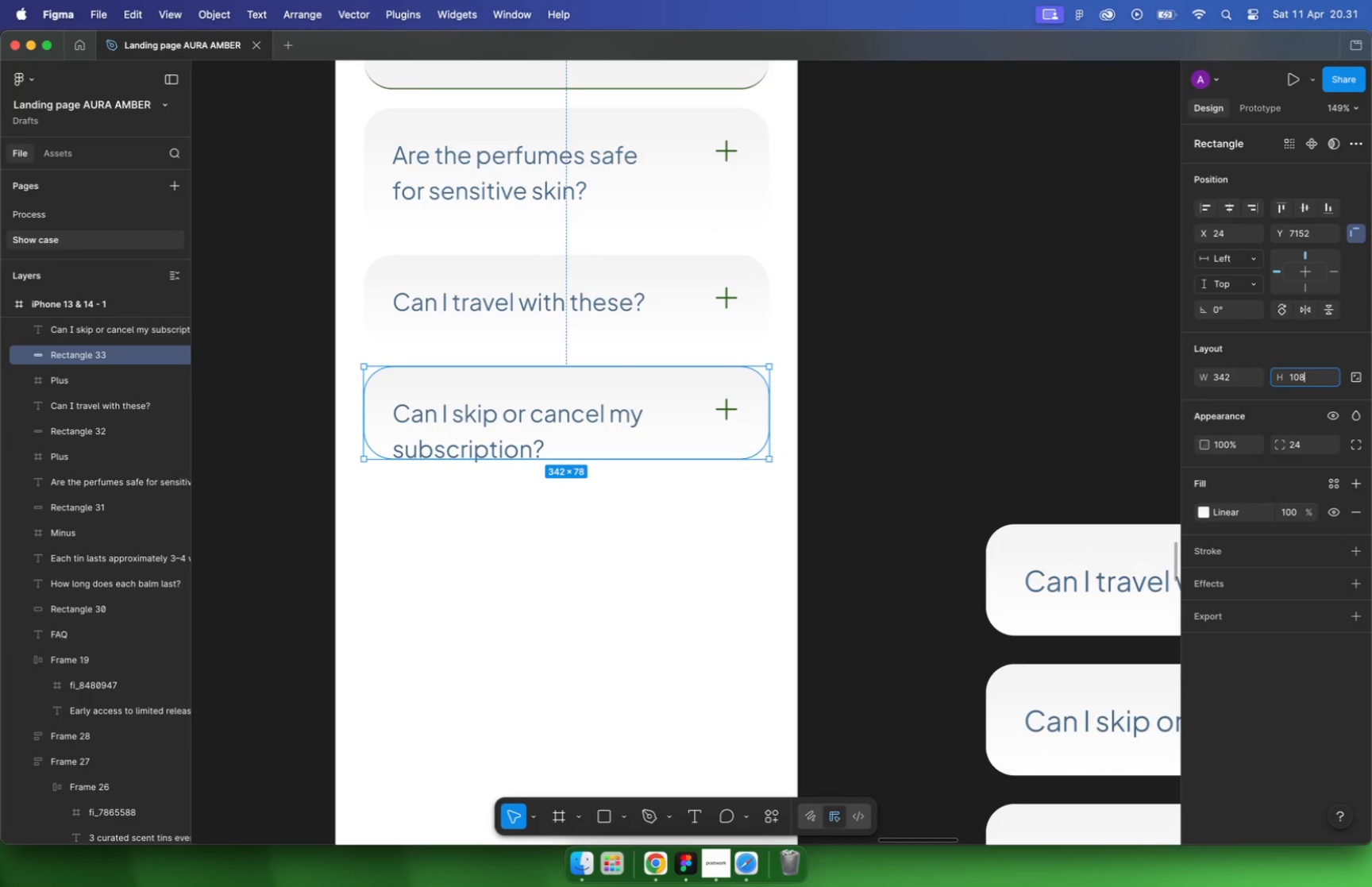 
hold_key(key=CommandLeft, duration=1.6)
scroll: coordinate [910, 372], scroll_direction: down, amount: 10.0
 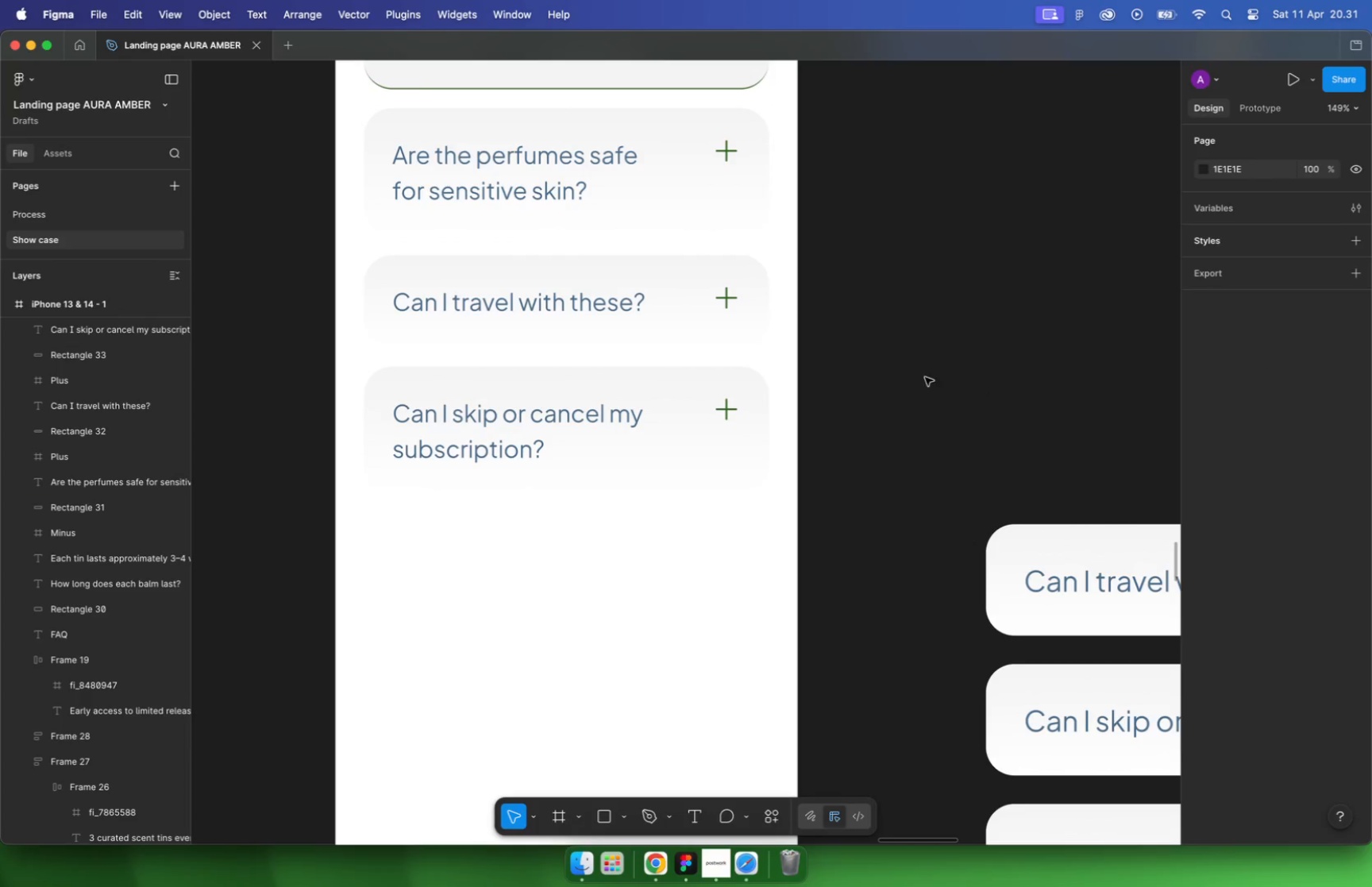 
left_click_drag(start_coordinate=[910, 359], to_coordinate=[622, 445])
 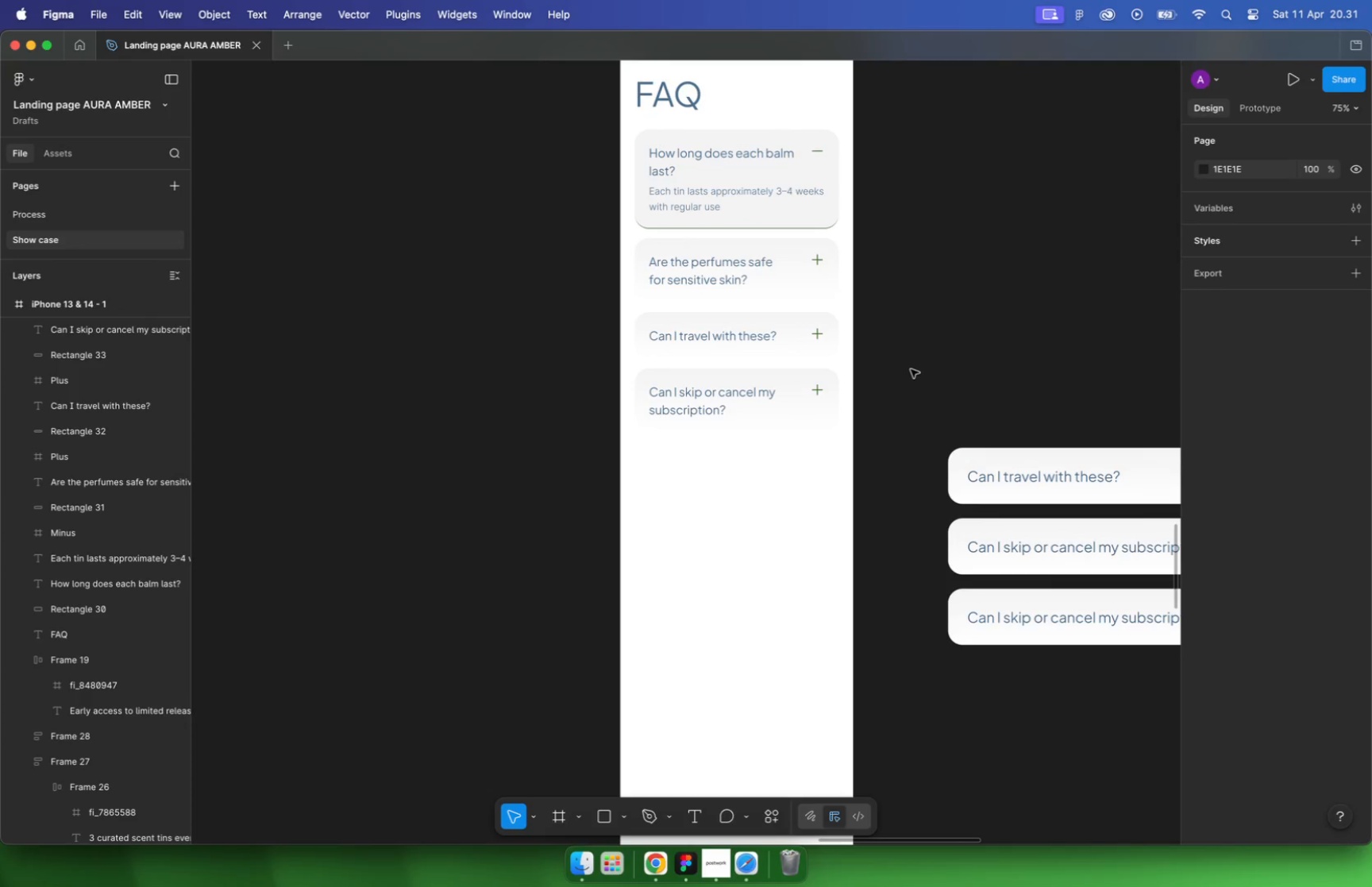 
hold_key(key=CommandLeft, duration=0.81)
scroll: coordinate [652, 419], scroll_direction: down, amount: 3.0
 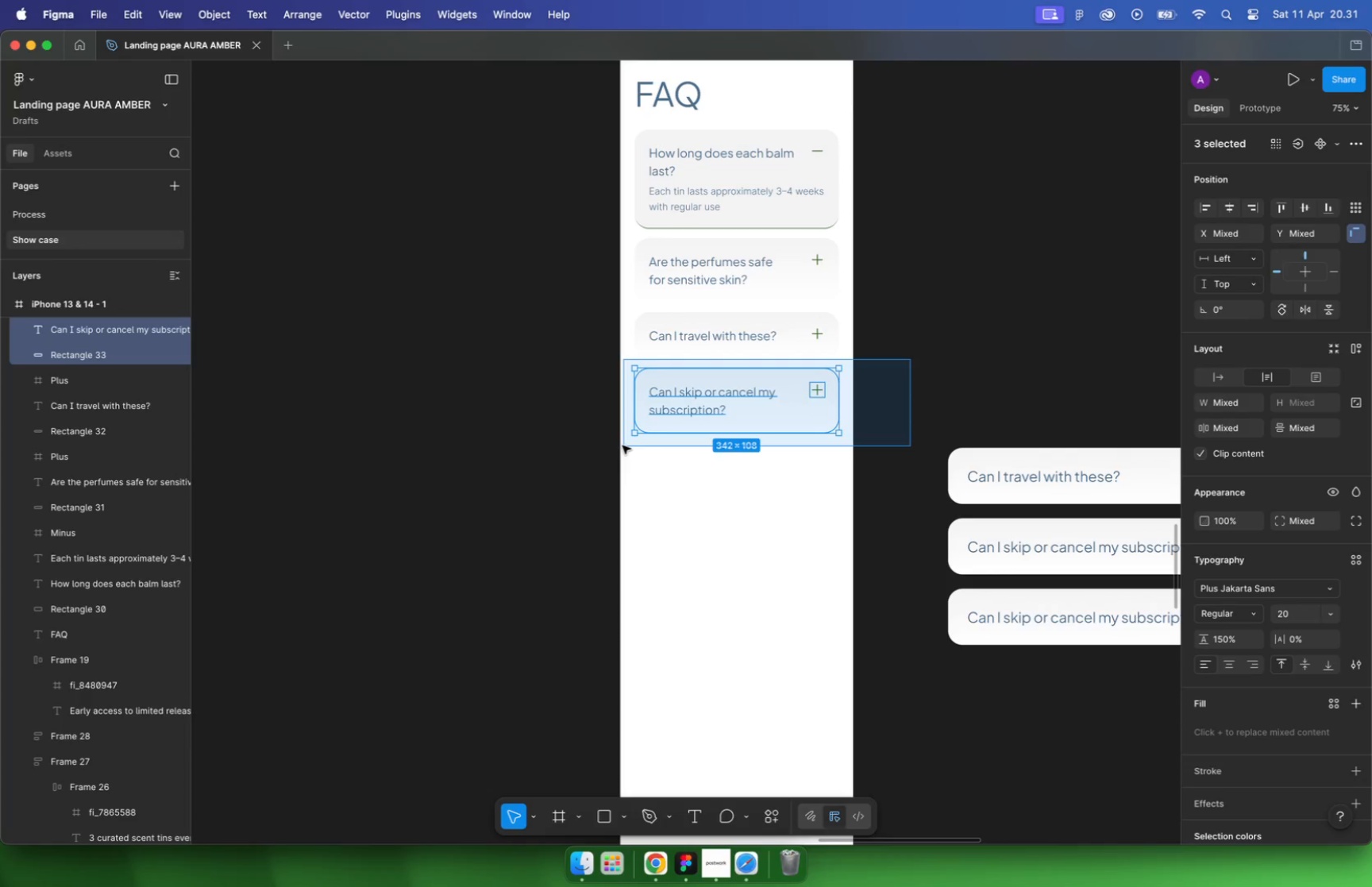 
left_click_drag(start_coordinate=[715, 403], to_coordinate=[715, 471])
 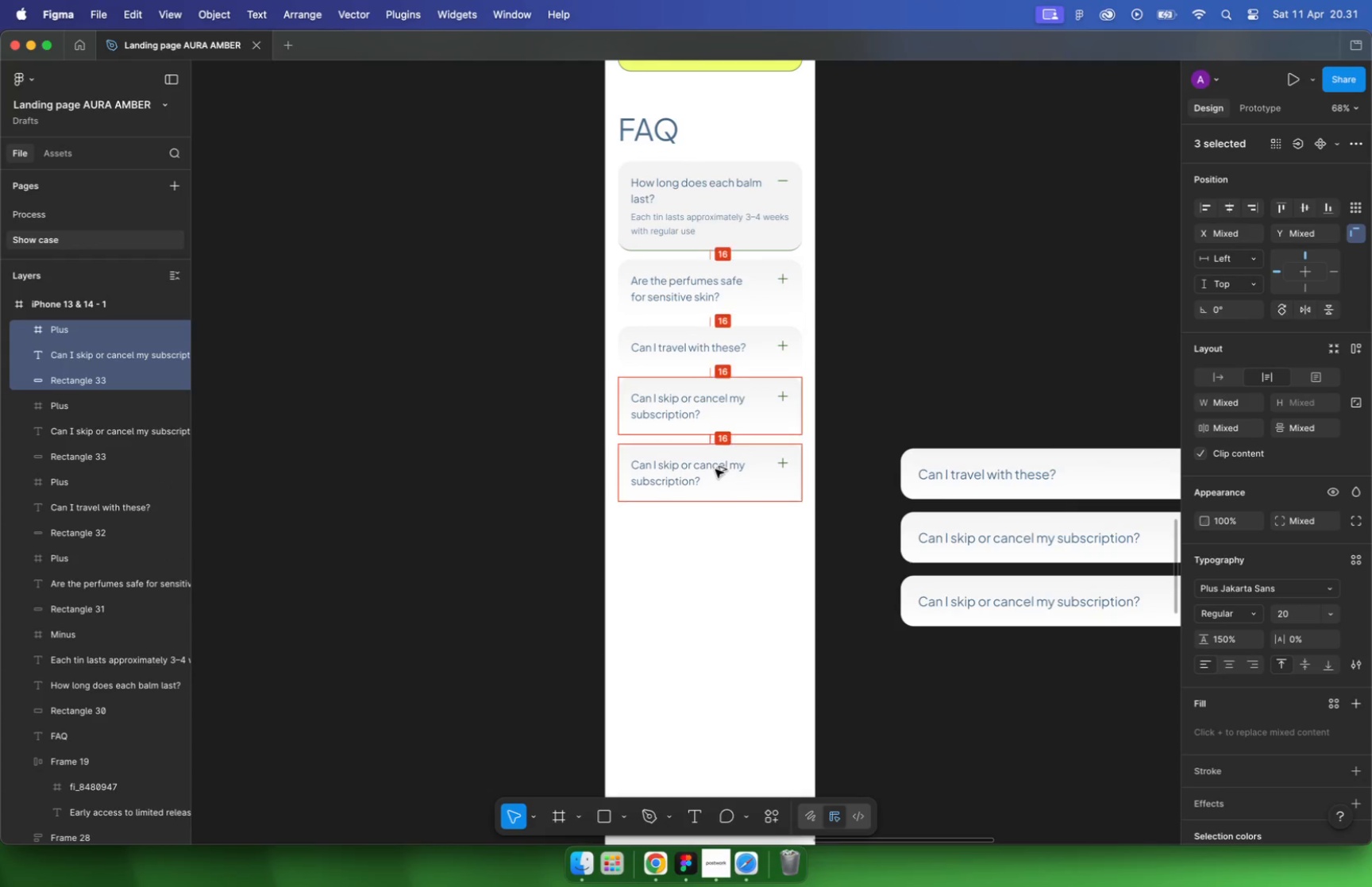 
hold_key(key=ShiftLeft, duration=2.64)
 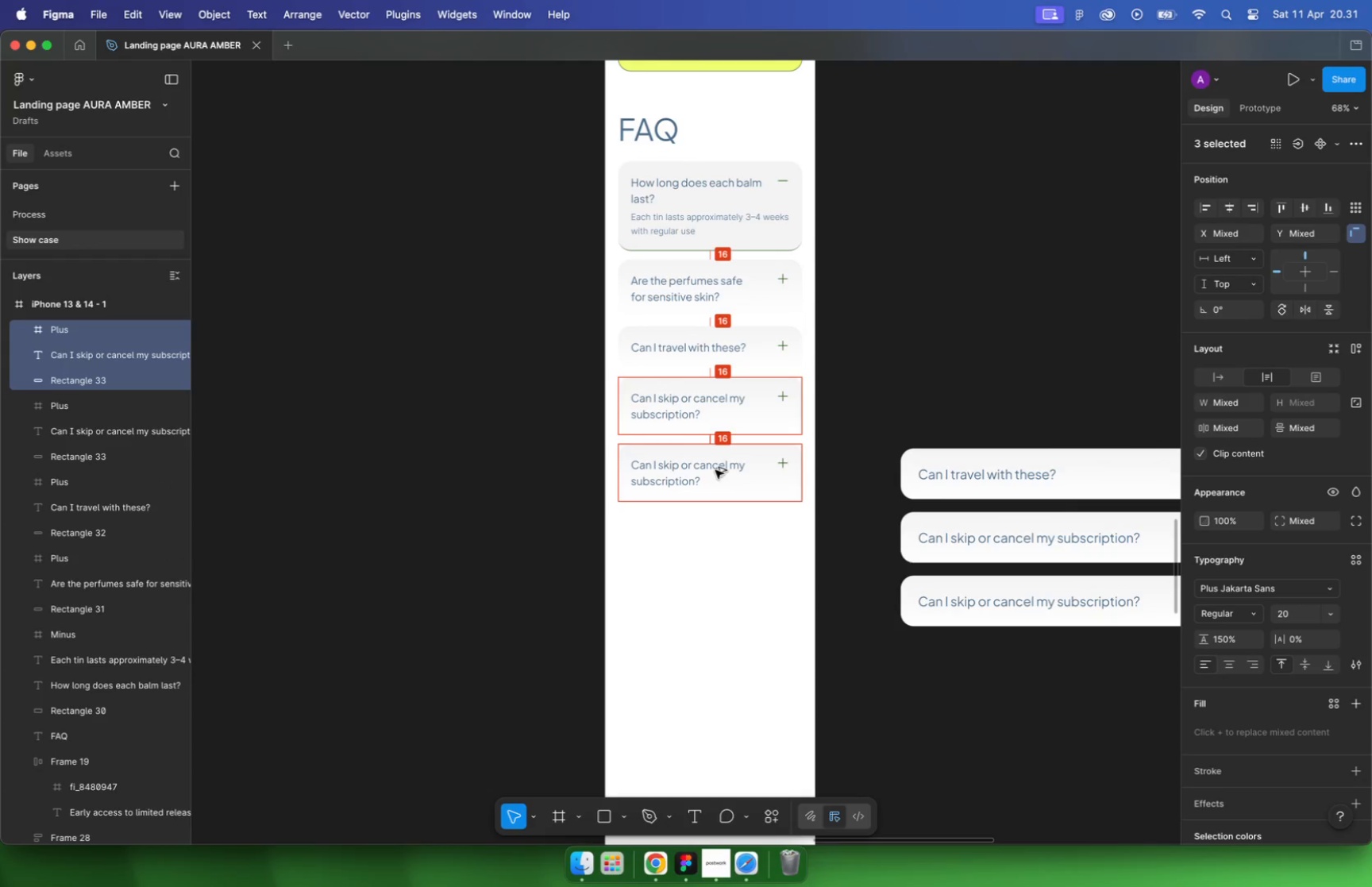 
hold_key(key=OptionLeft, duration=2.43)
 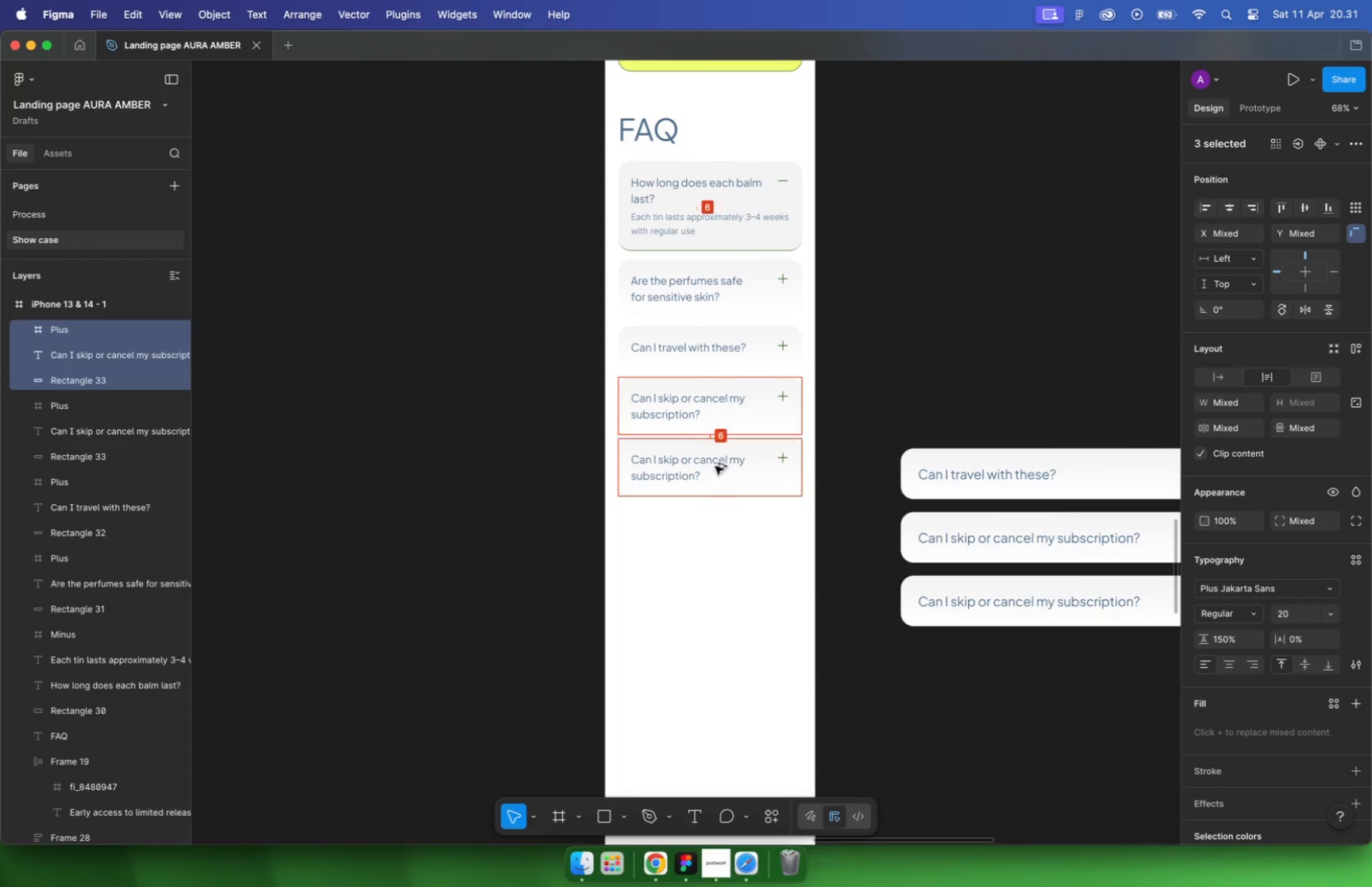 
hold_key(key=CommandLeft, duration=0.77)
scroll: coordinate [619, 412], scroll_direction: down, amount: 10.0
 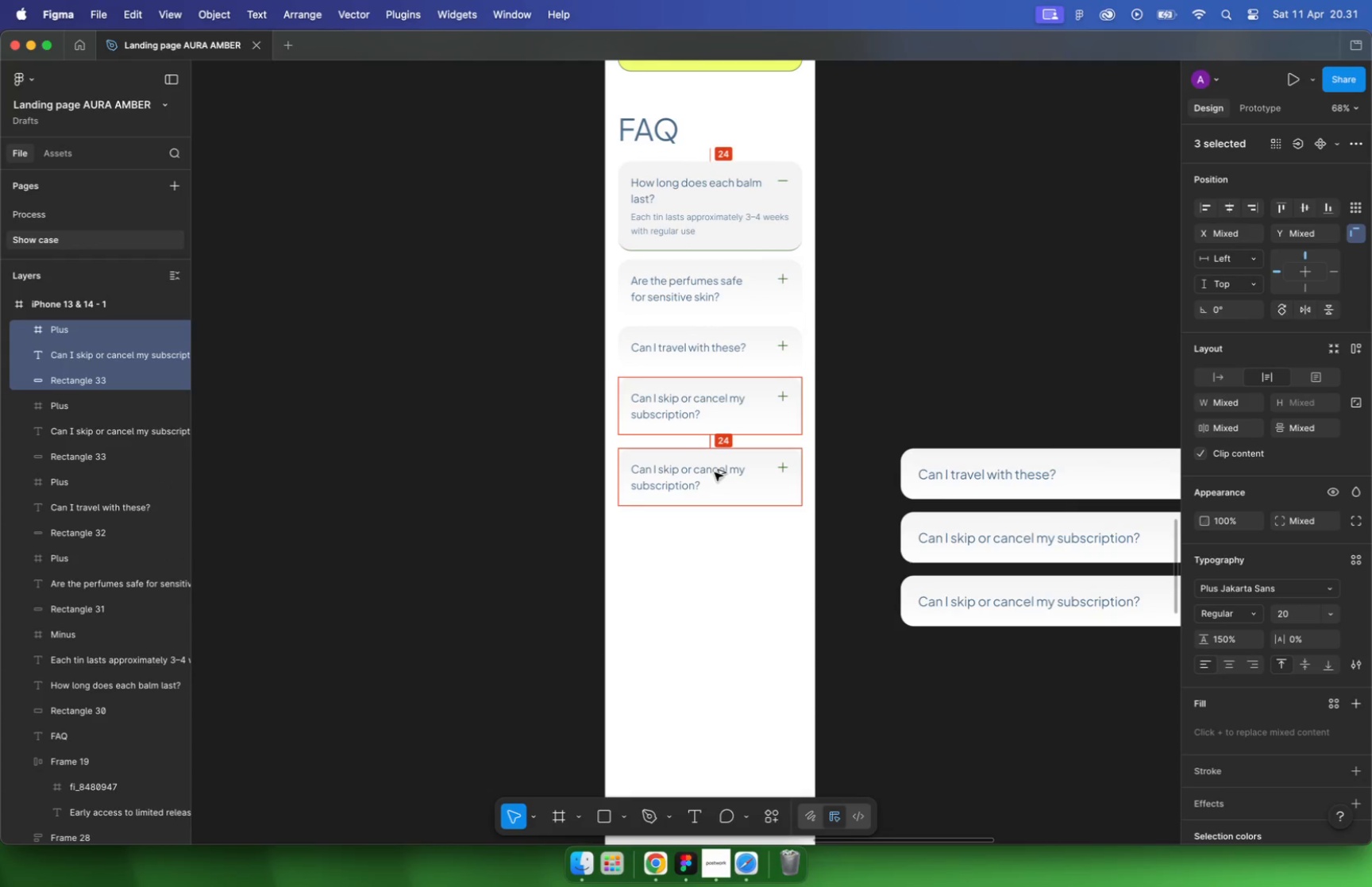 
double_click([913, 439])
 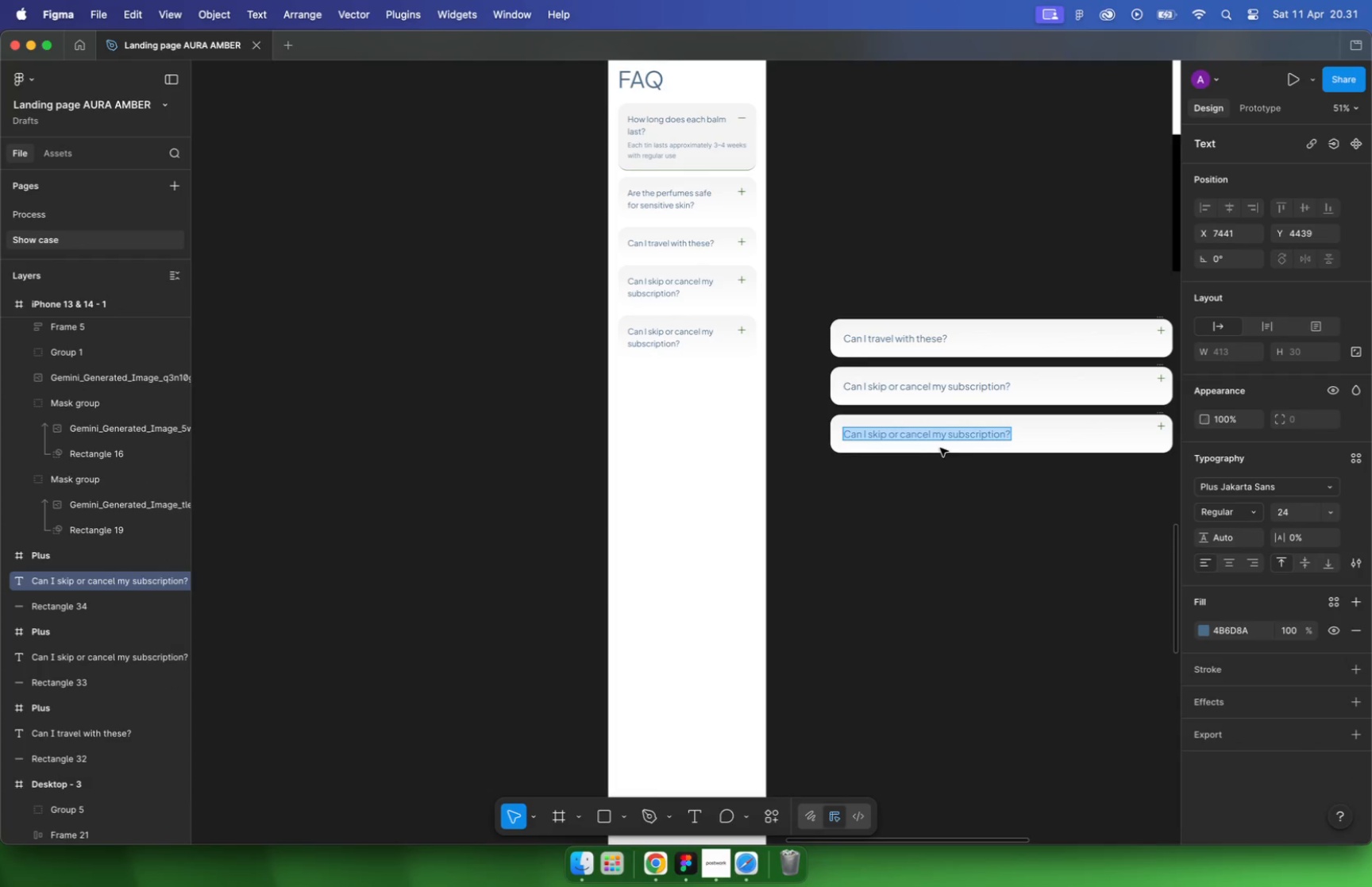 
key(Meta+C)
 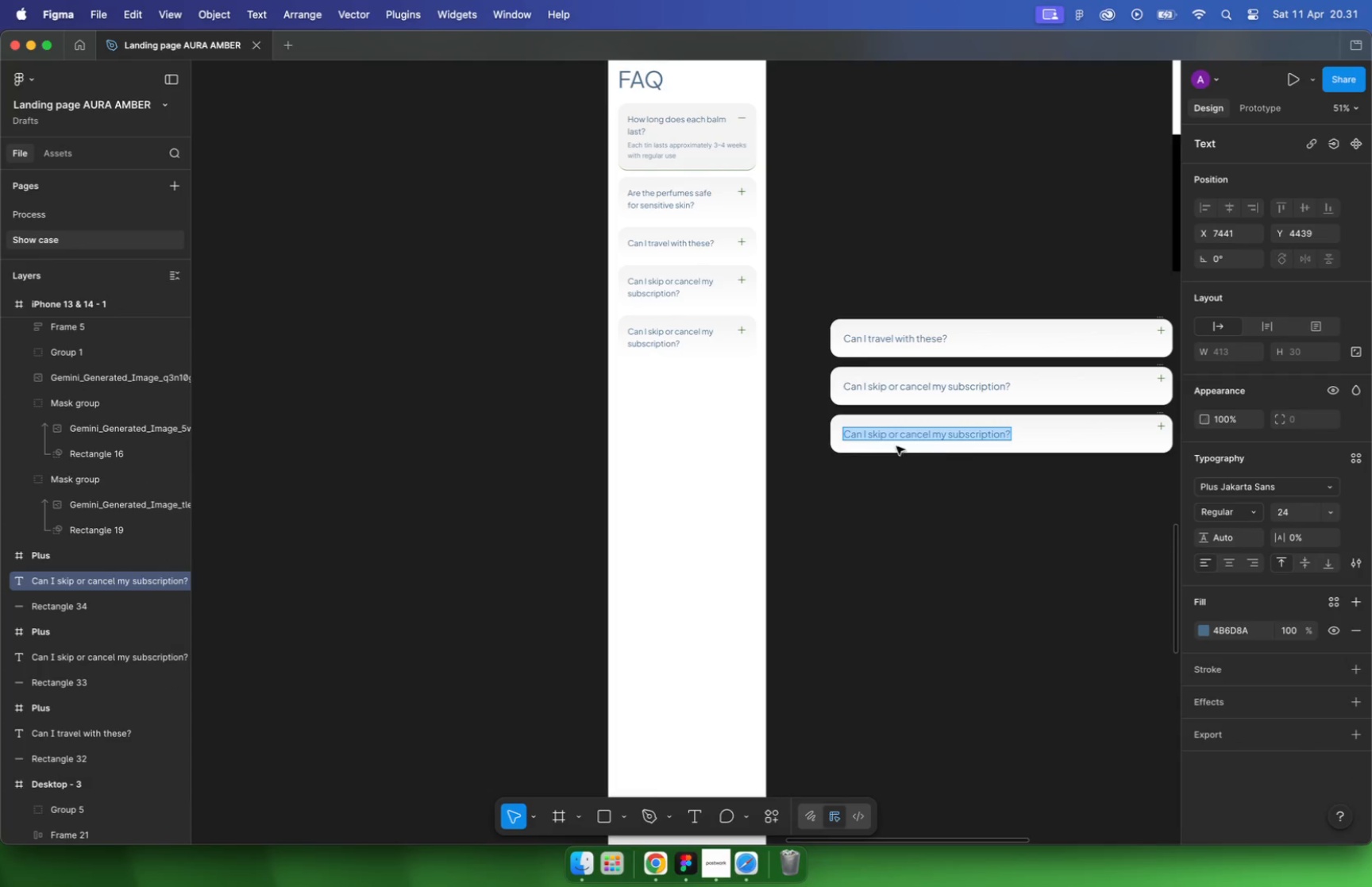 
hold_key(key=CommandLeft, duration=0.48)
scroll: coordinate [665, 342], scroll_direction: up, amount: 11.0
 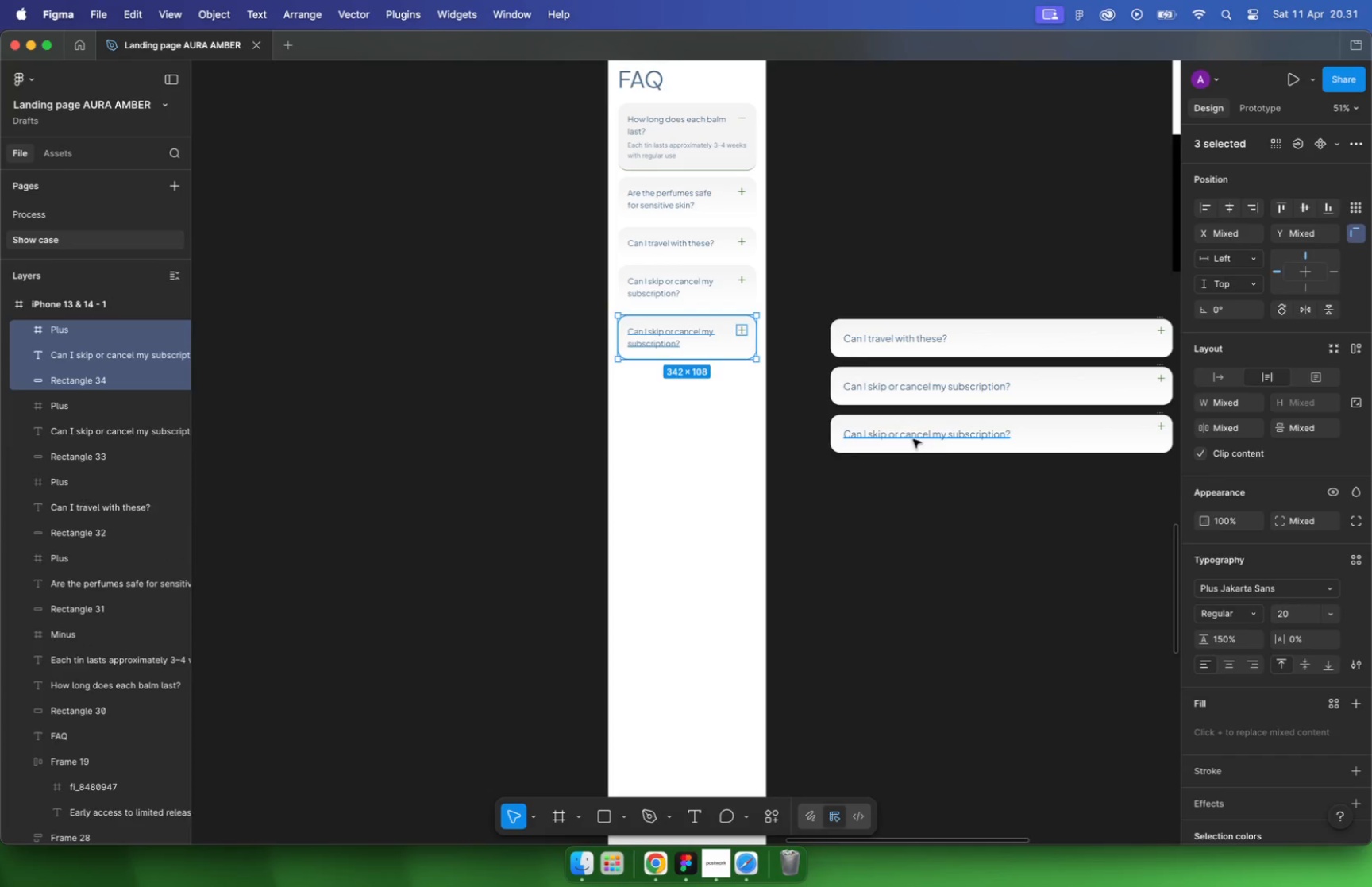 
double_click([668, 345])
 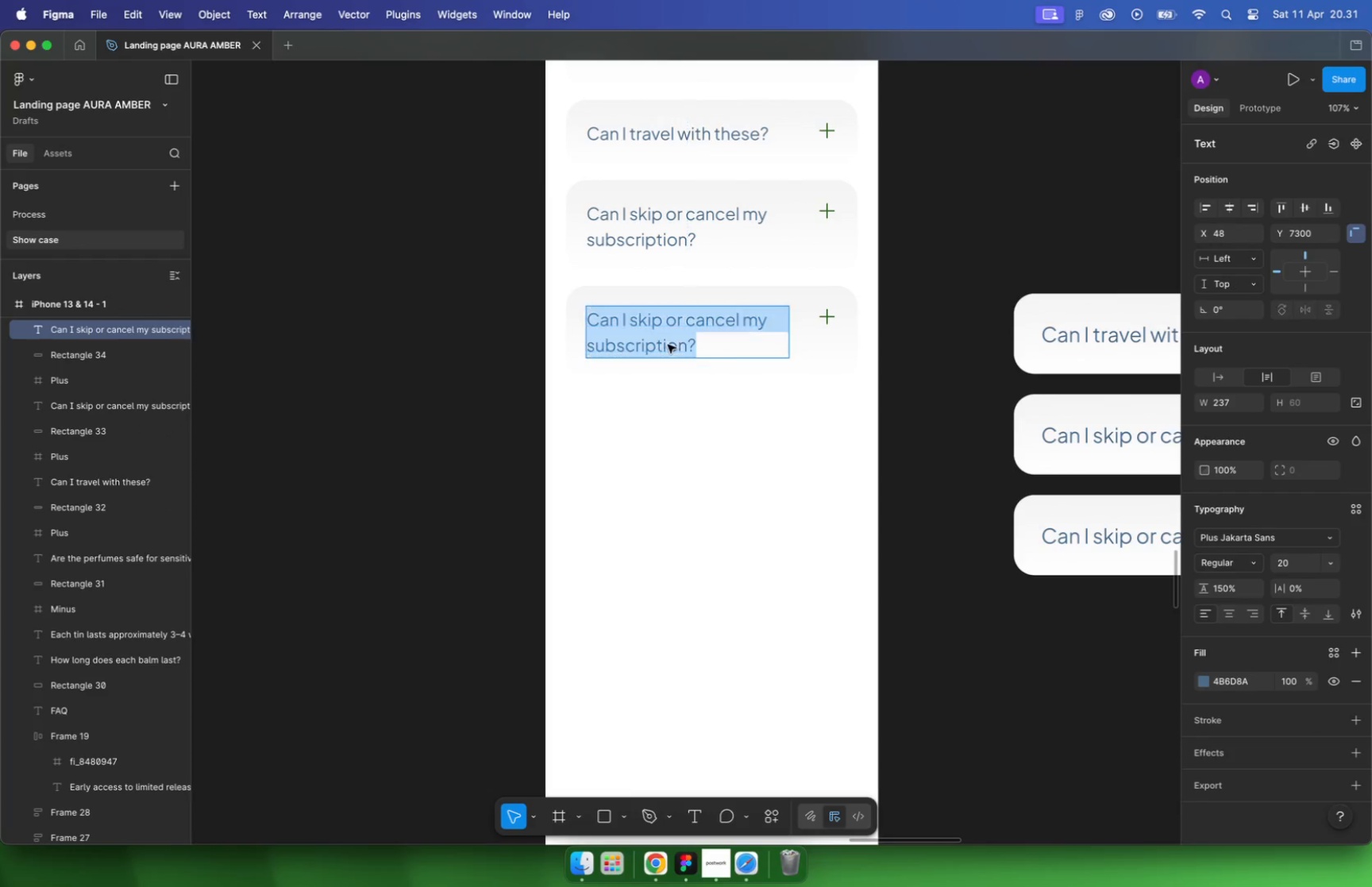 
key(Meta+Shift+V)
 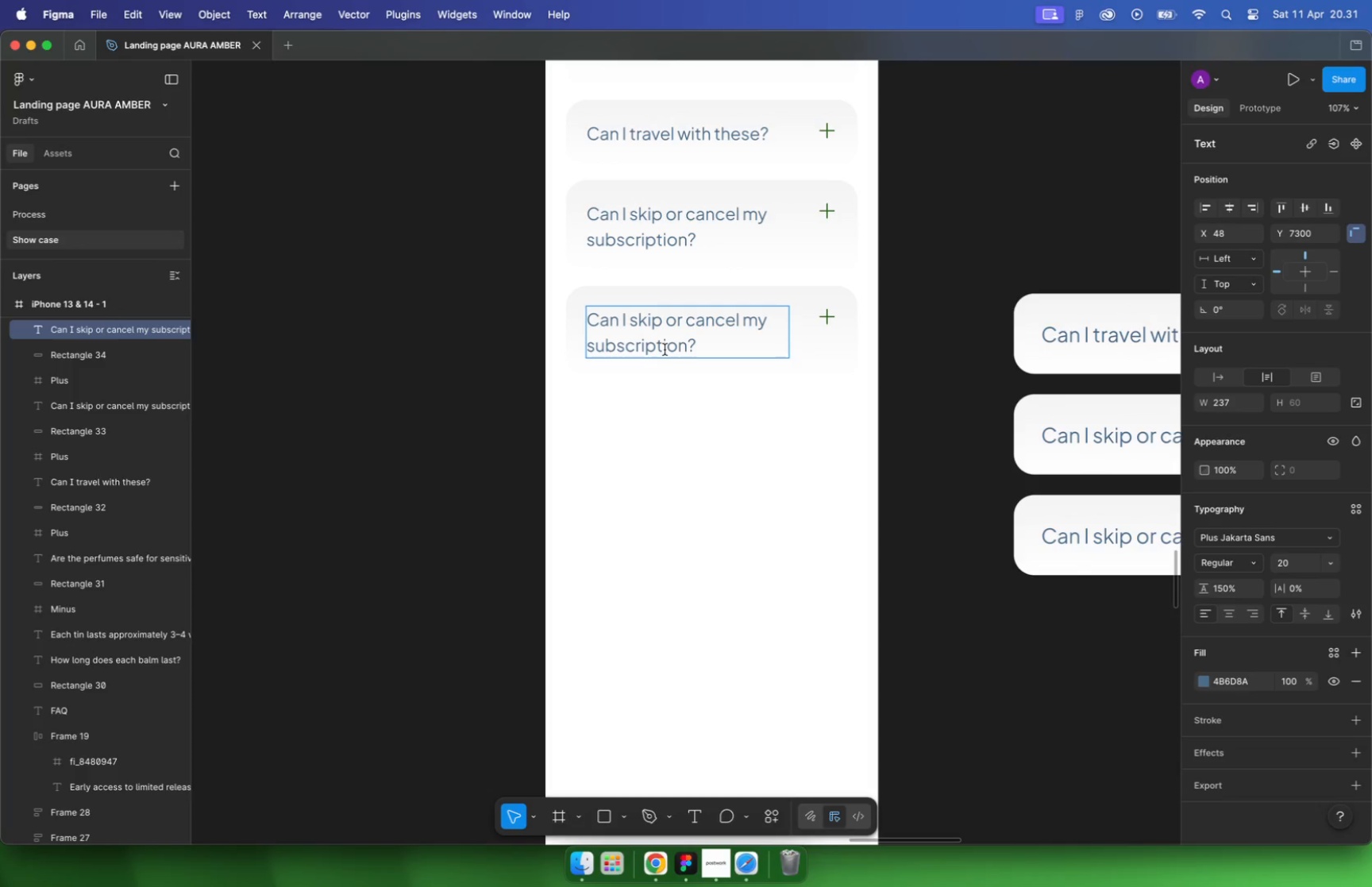 
hold_key(key=CommandLeft, duration=1.59)
scroll: coordinate [577, 340], scroll_direction: down, amount: 7.0
 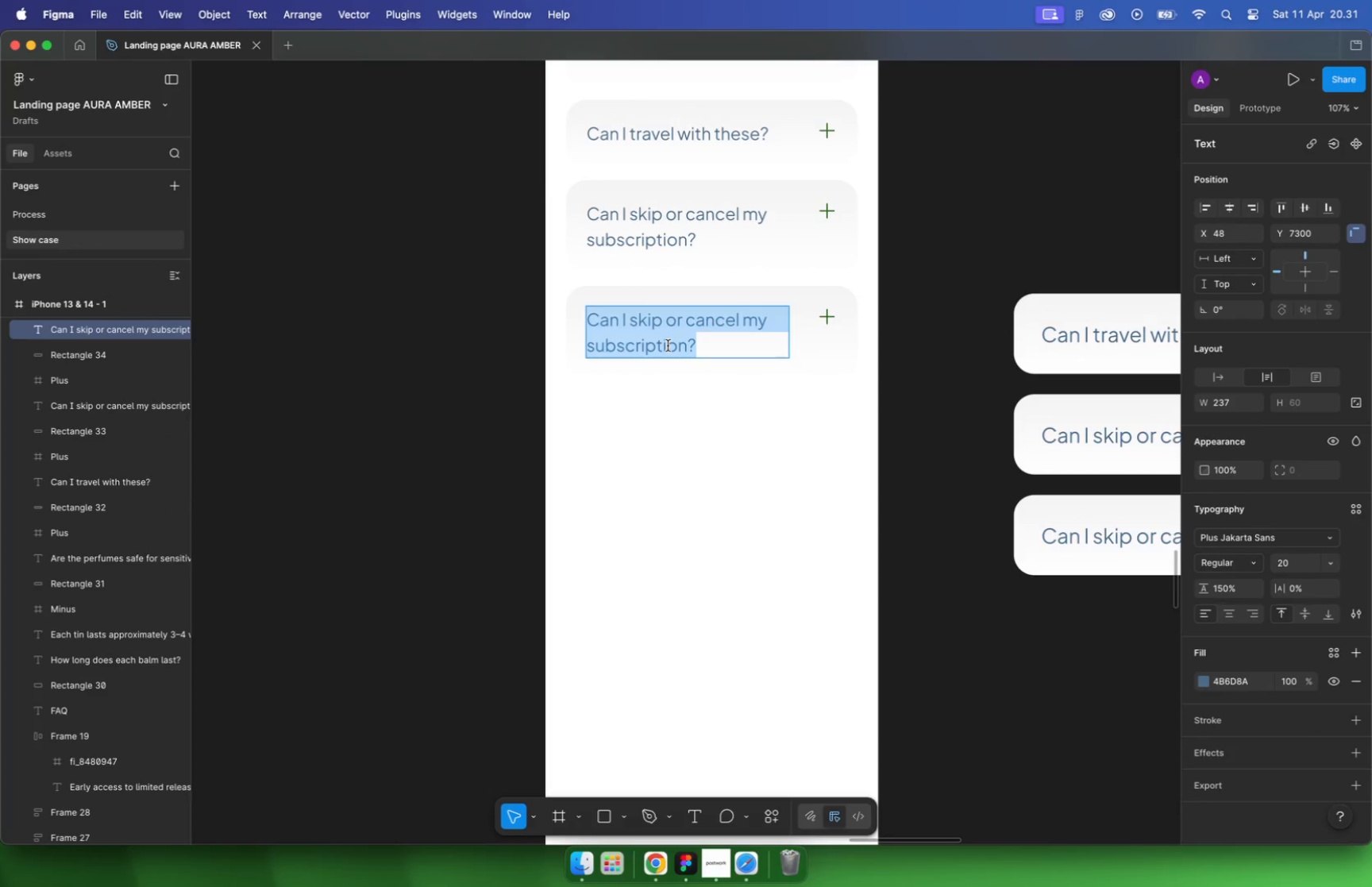 
left_click_drag(start_coordinate=[537, 427], to_coordinate=[759, 325])
 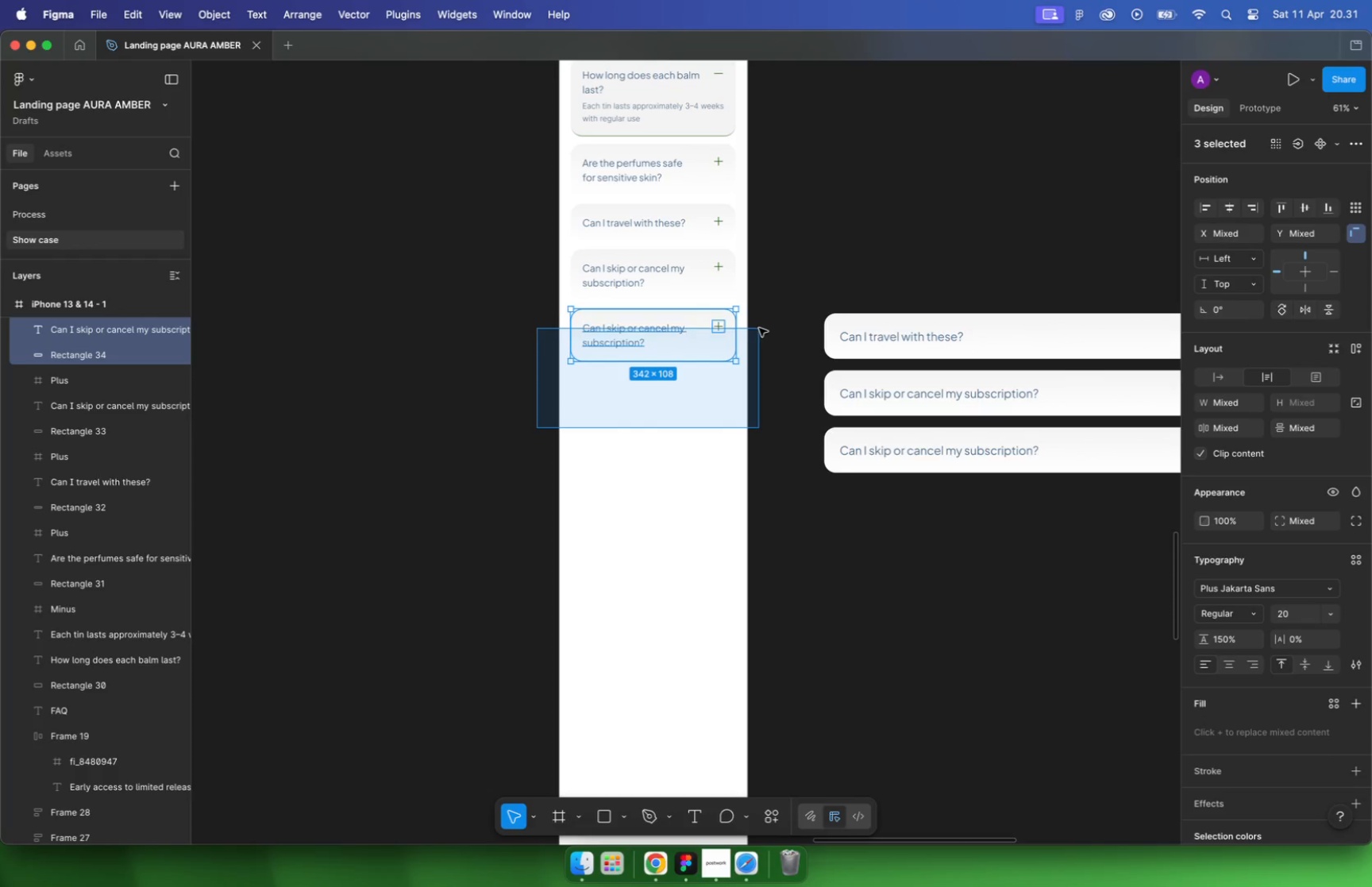 
key(Backspace)
 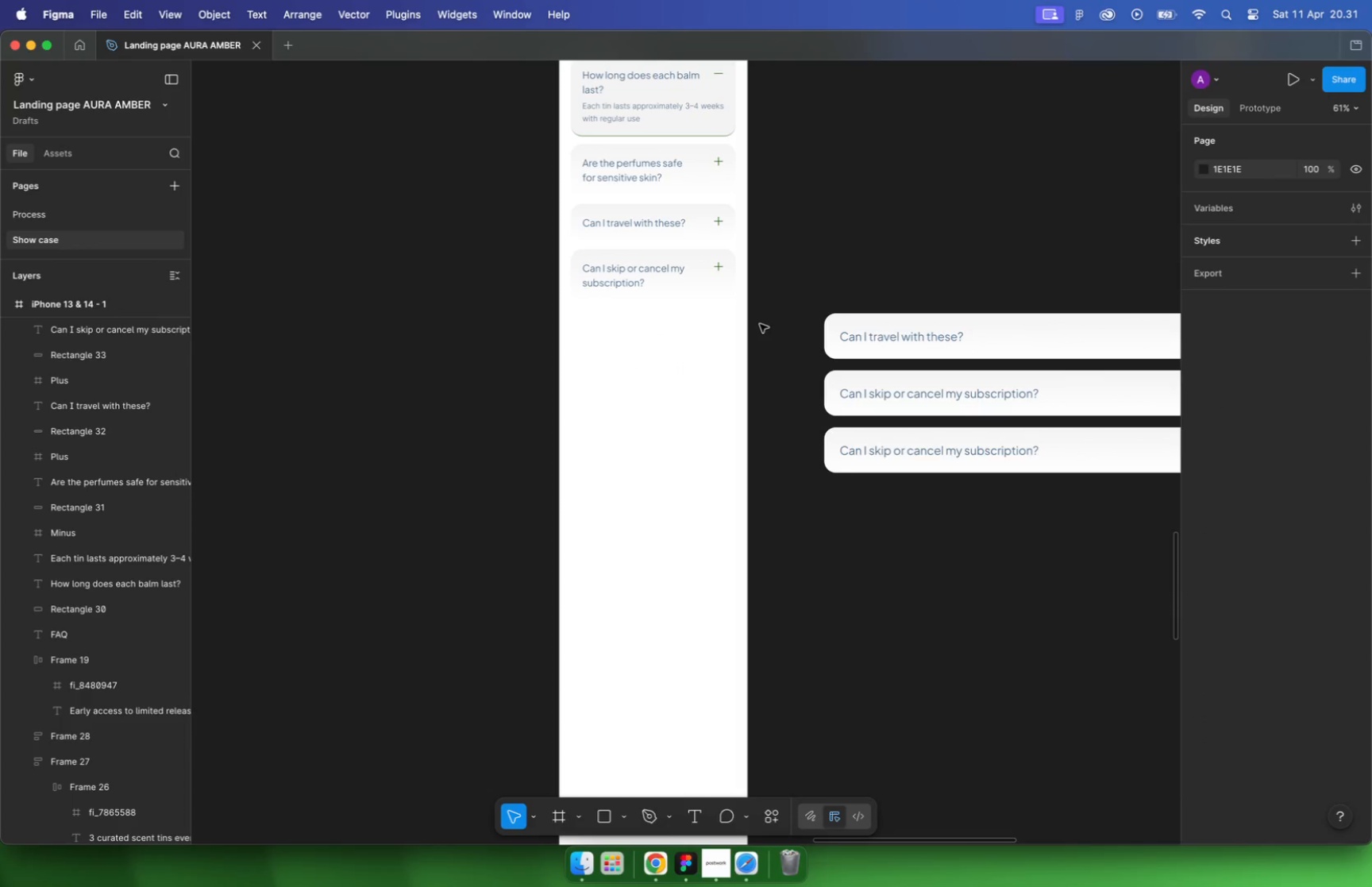 
key(Escape)
 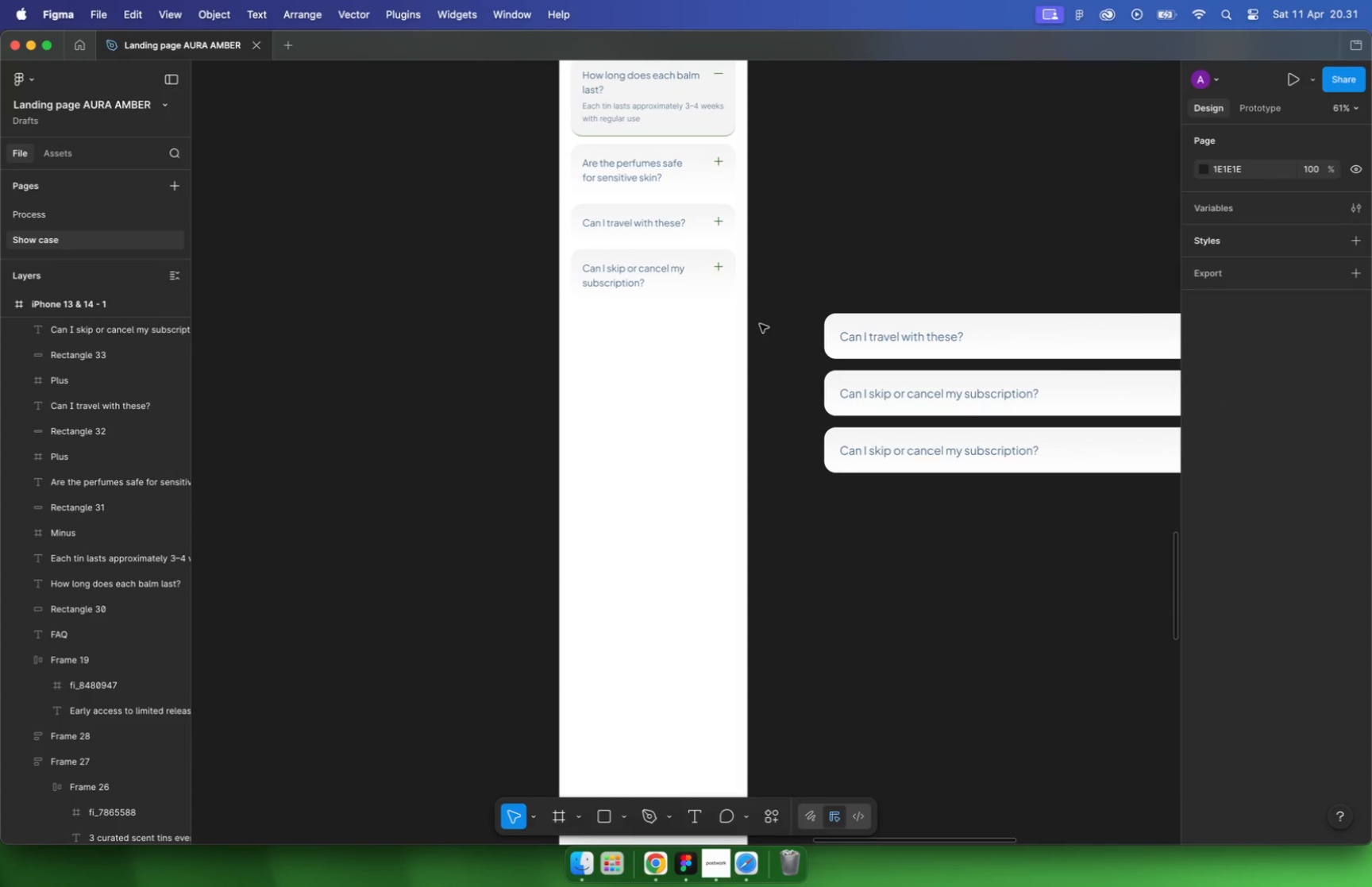 
key(Escape)
 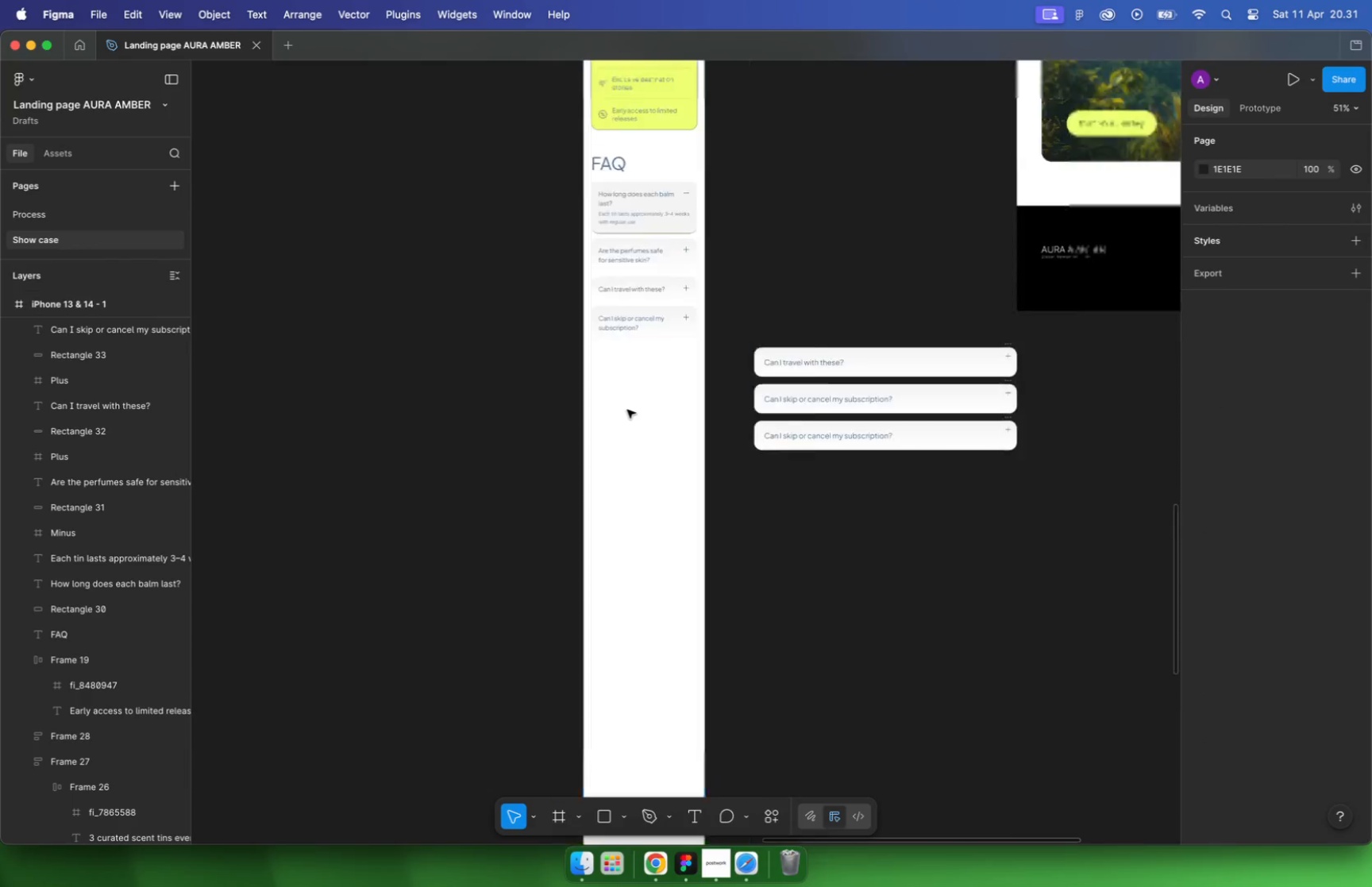 
hold_key(key=CommandLeft, duration=2.01)
scroll: coordinate [665, 303], scroll_direction: up, amount: 5.0
 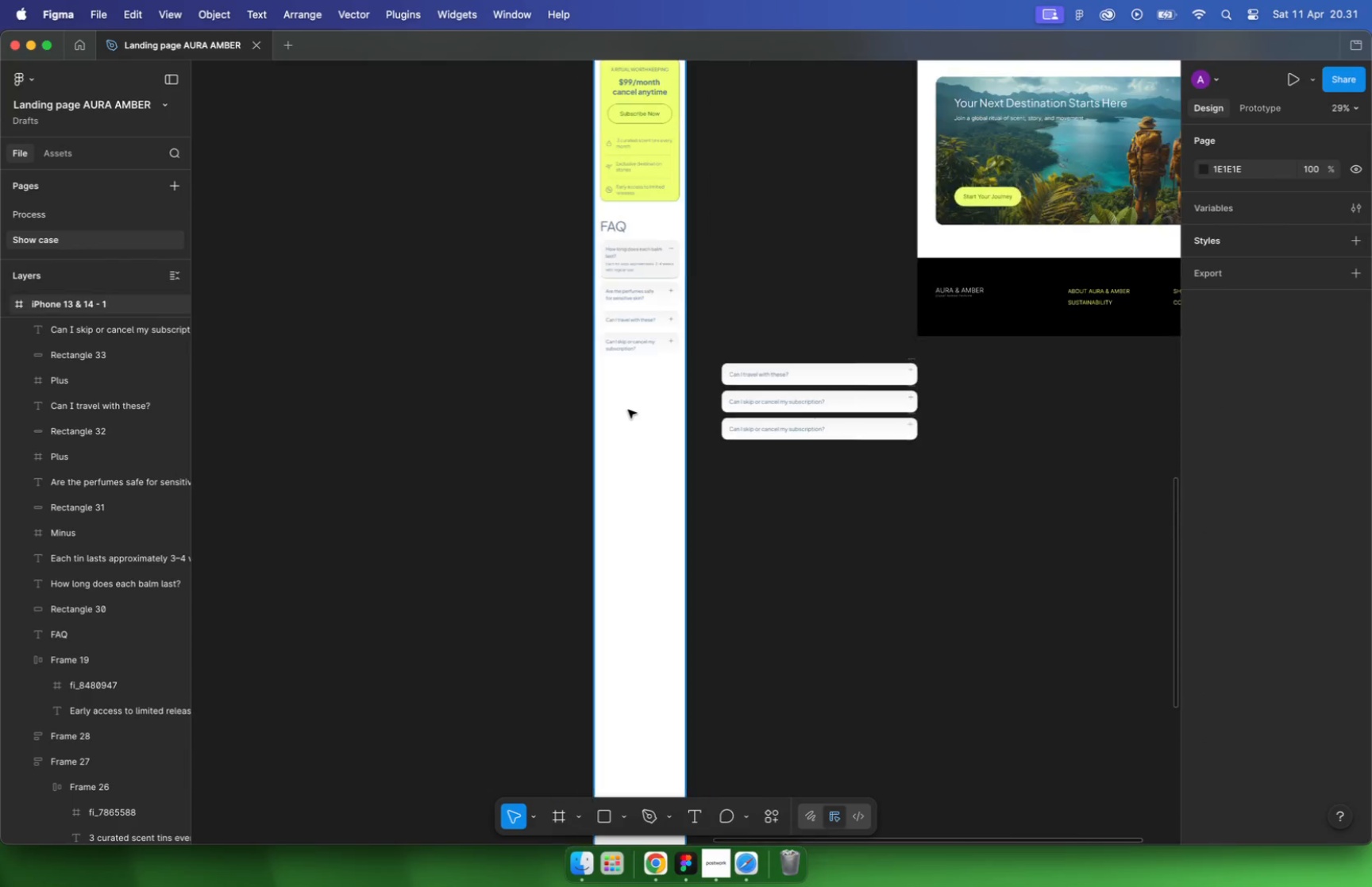 
hold_key(key=CommandLeft, duration=0.7)
 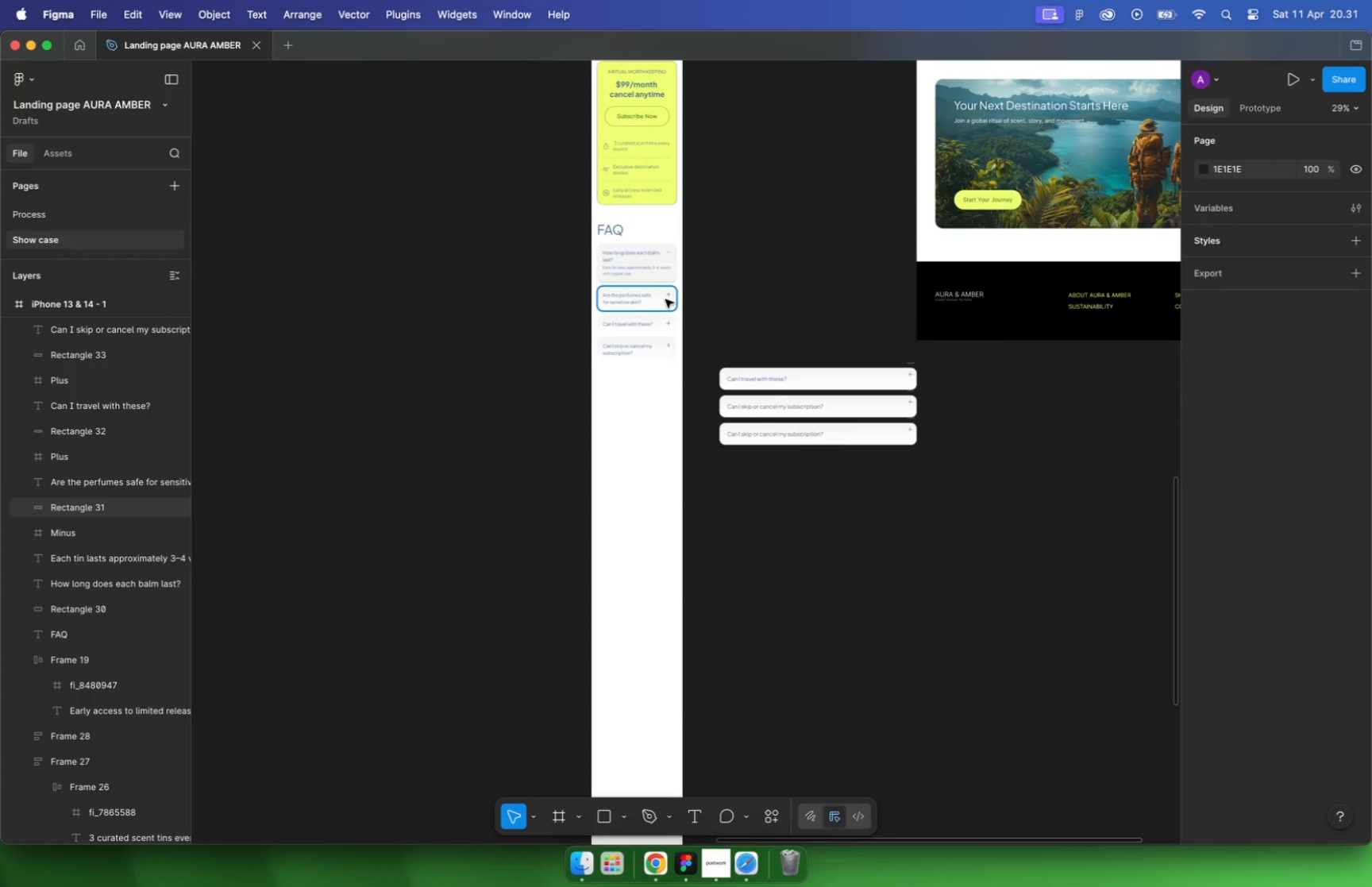 
hold_key(key=Z, duration=0.4)
 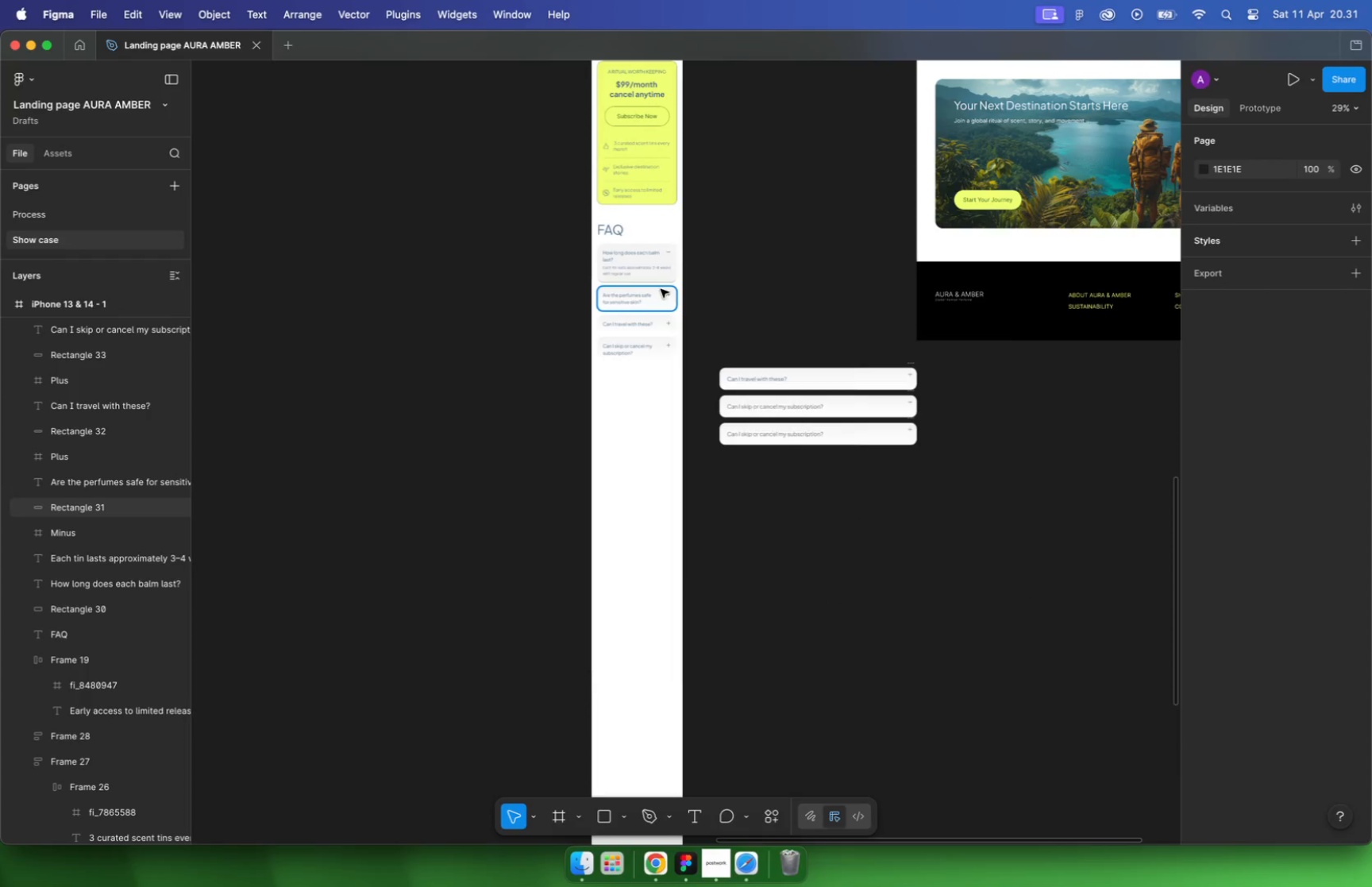 
key(Meta+Shift+ShiftLeft)
 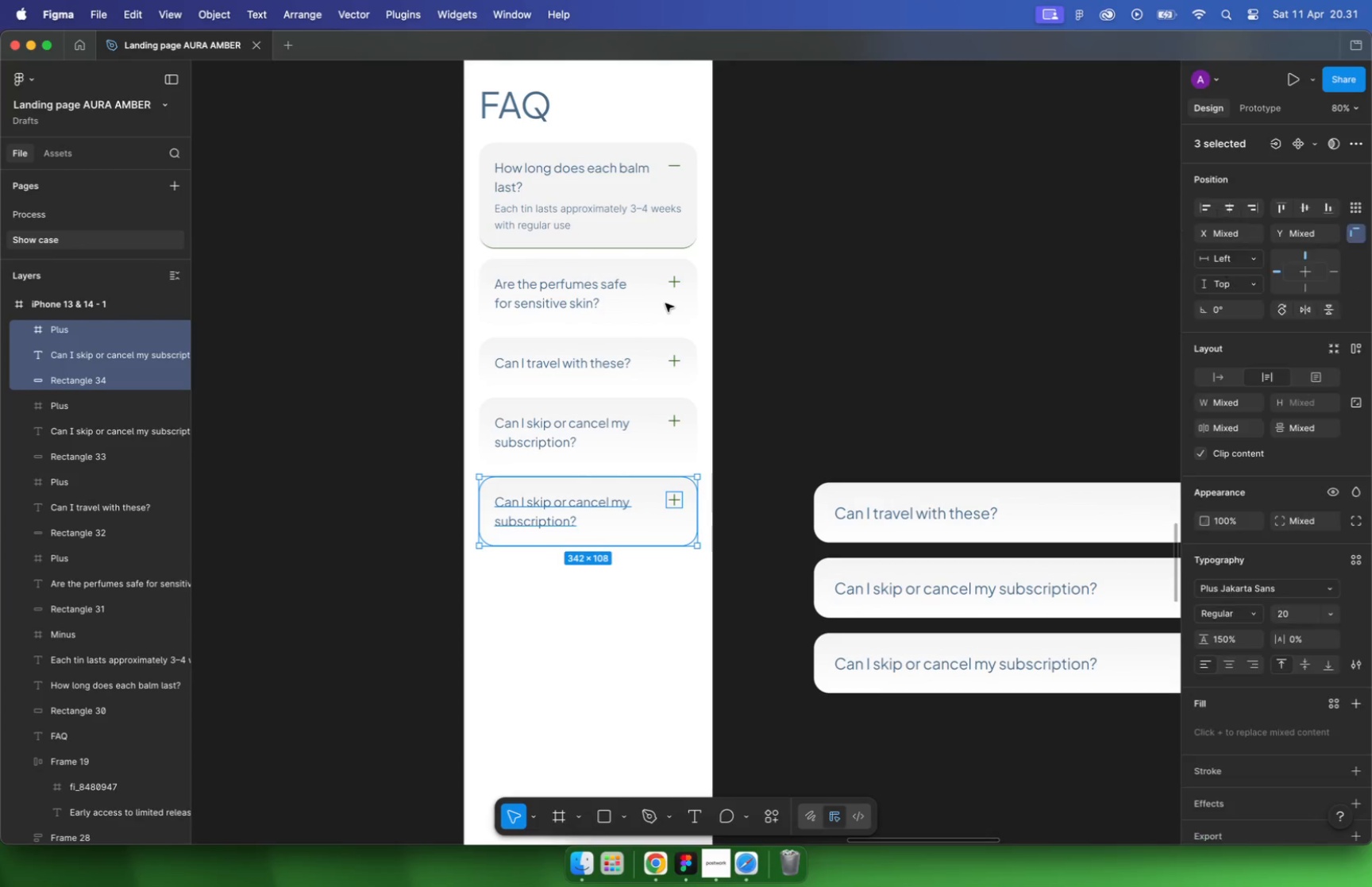 
hold_key(key=OptionLeft, duration=0.61)
 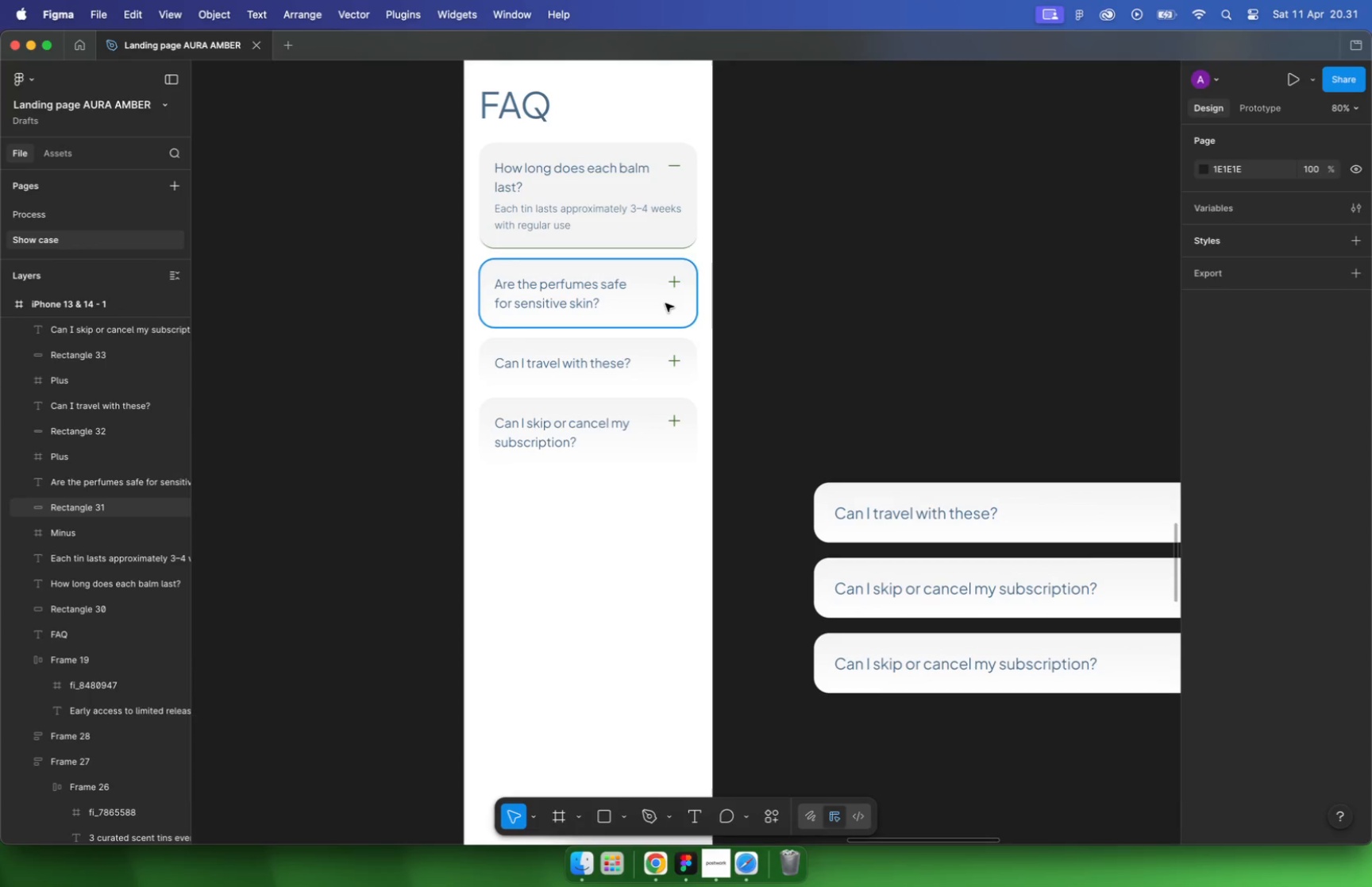 
hold_key(key=CommandLeft, duration=2.13)
scroll: coordinate [669, 415], scroll_direction: down, amount: 16.0
 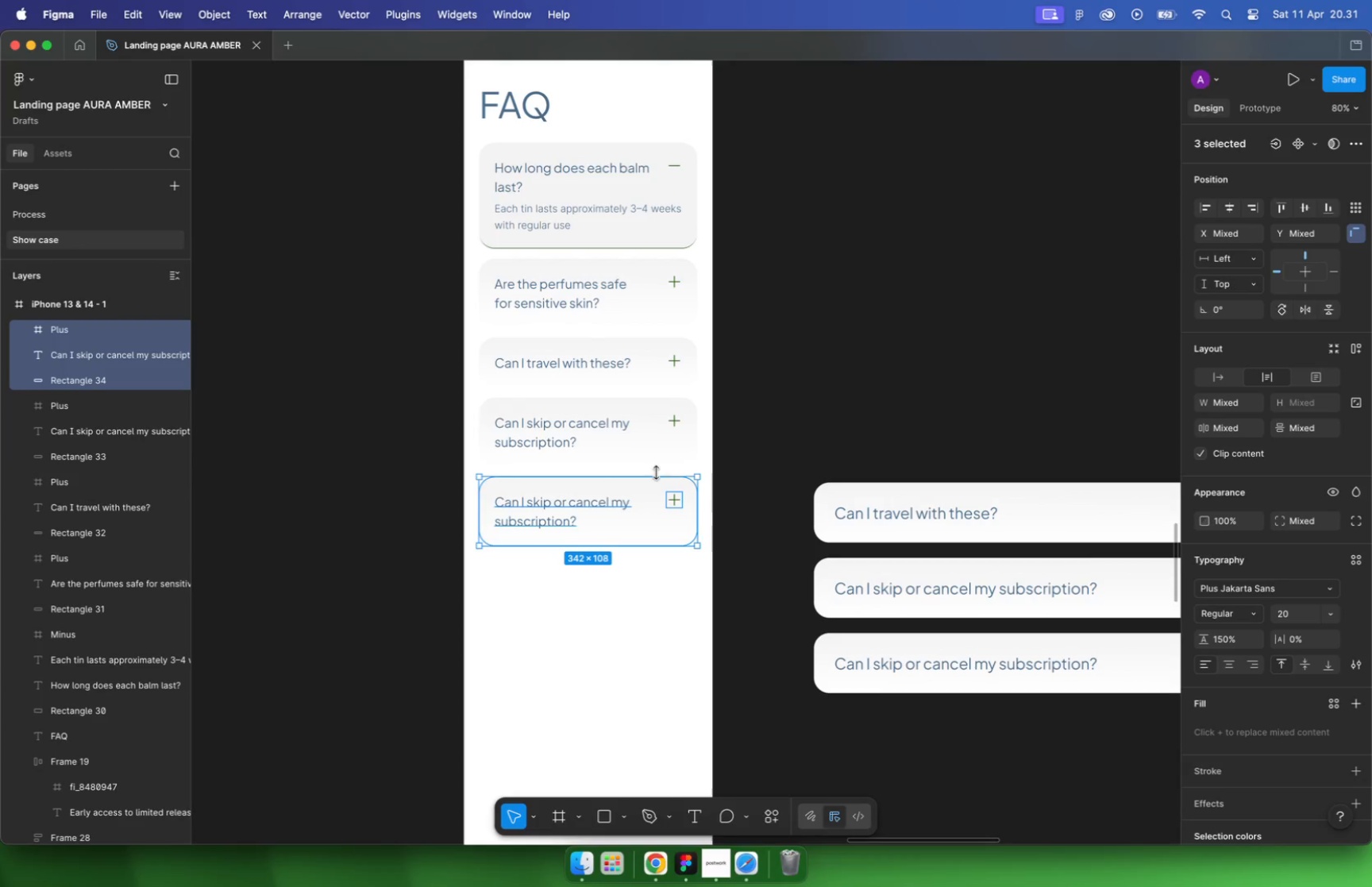 
scroll: coordinate [673, 353], scroll_direction: up, amount: 9.0
 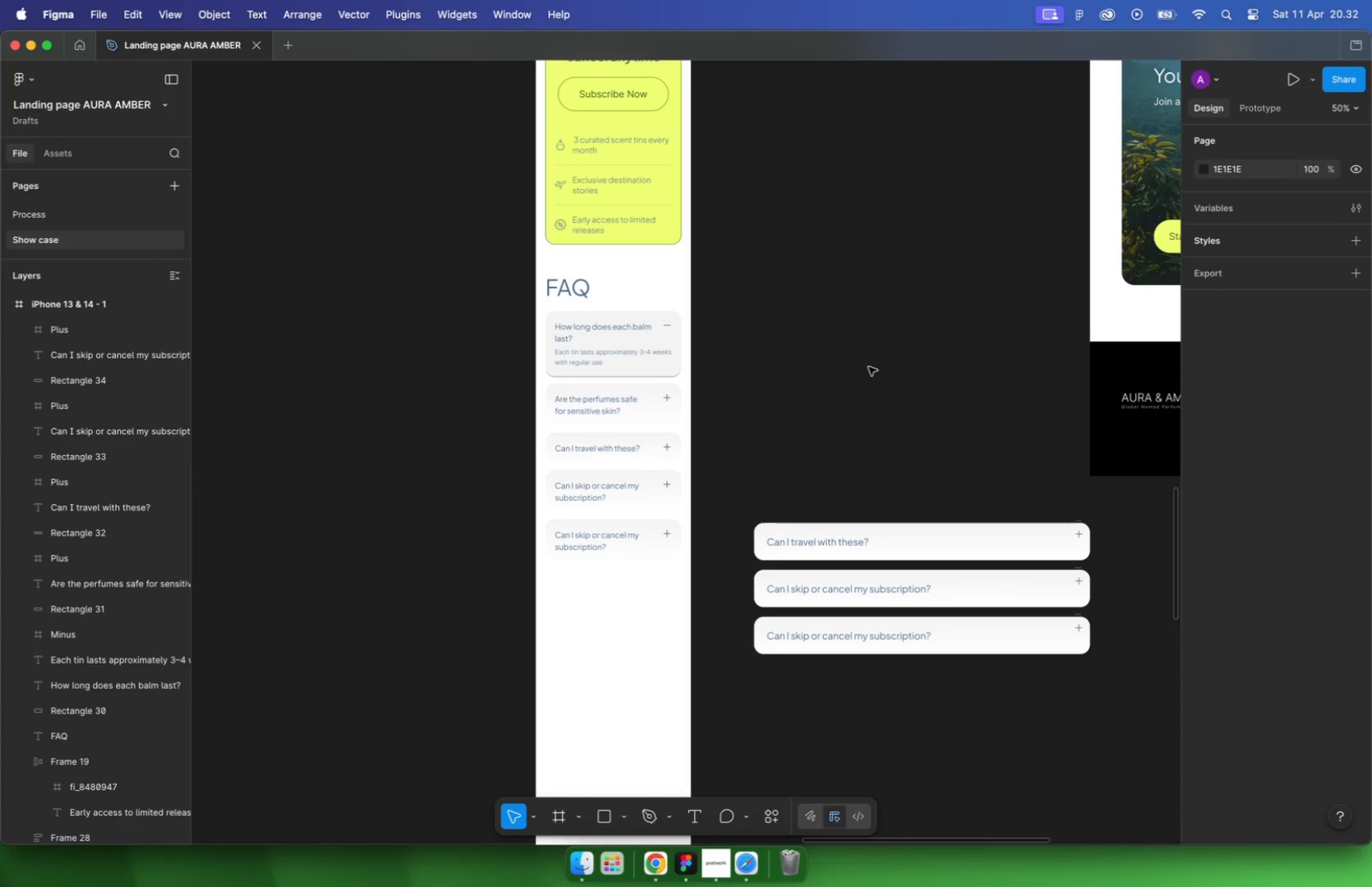 
wait(25.79)
 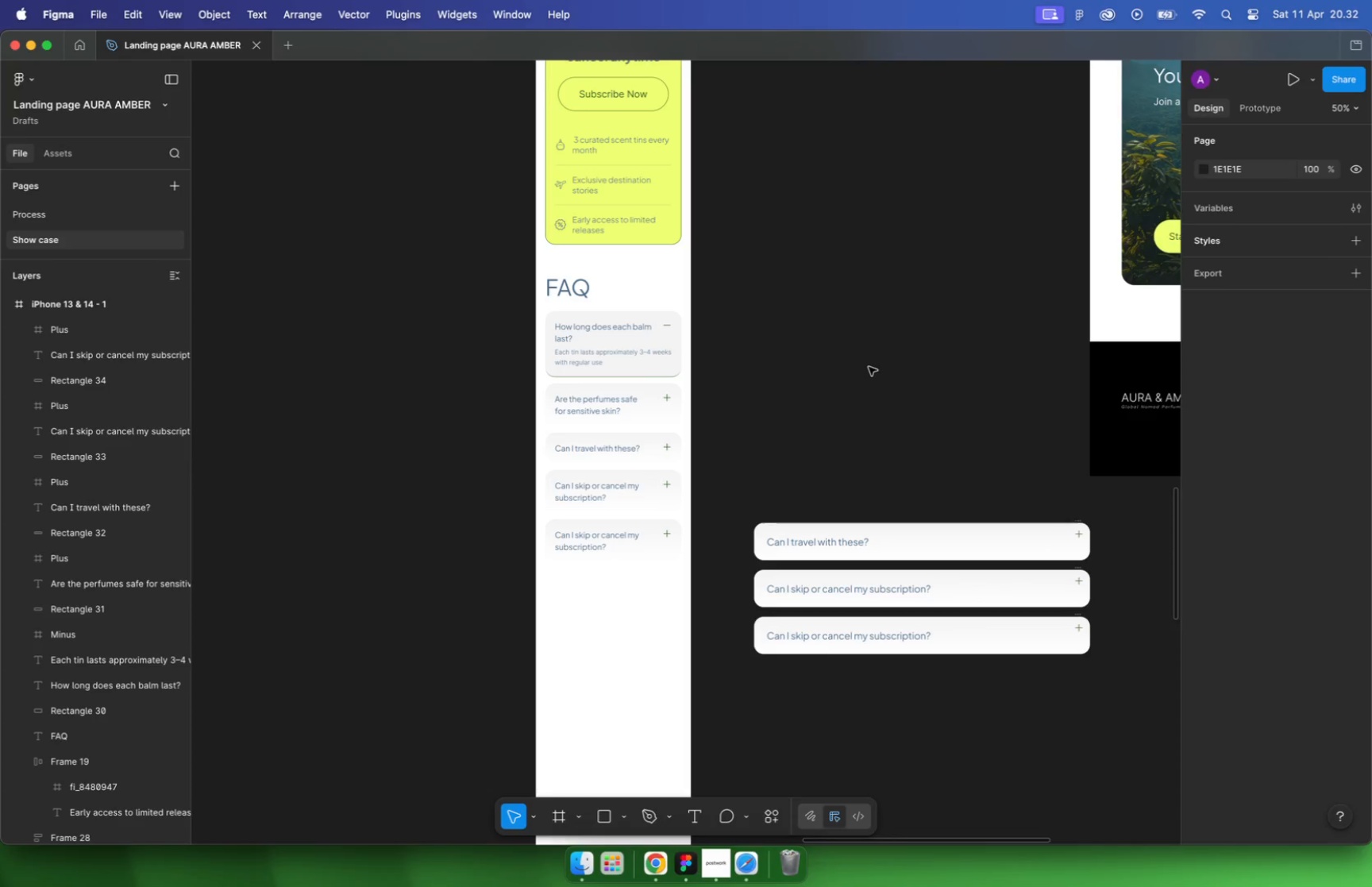 
hold_key(key=CommandLeft, duration=1.8)
scroll: coordinate [590, 344], scroll_direction: none, amount: 0.0
 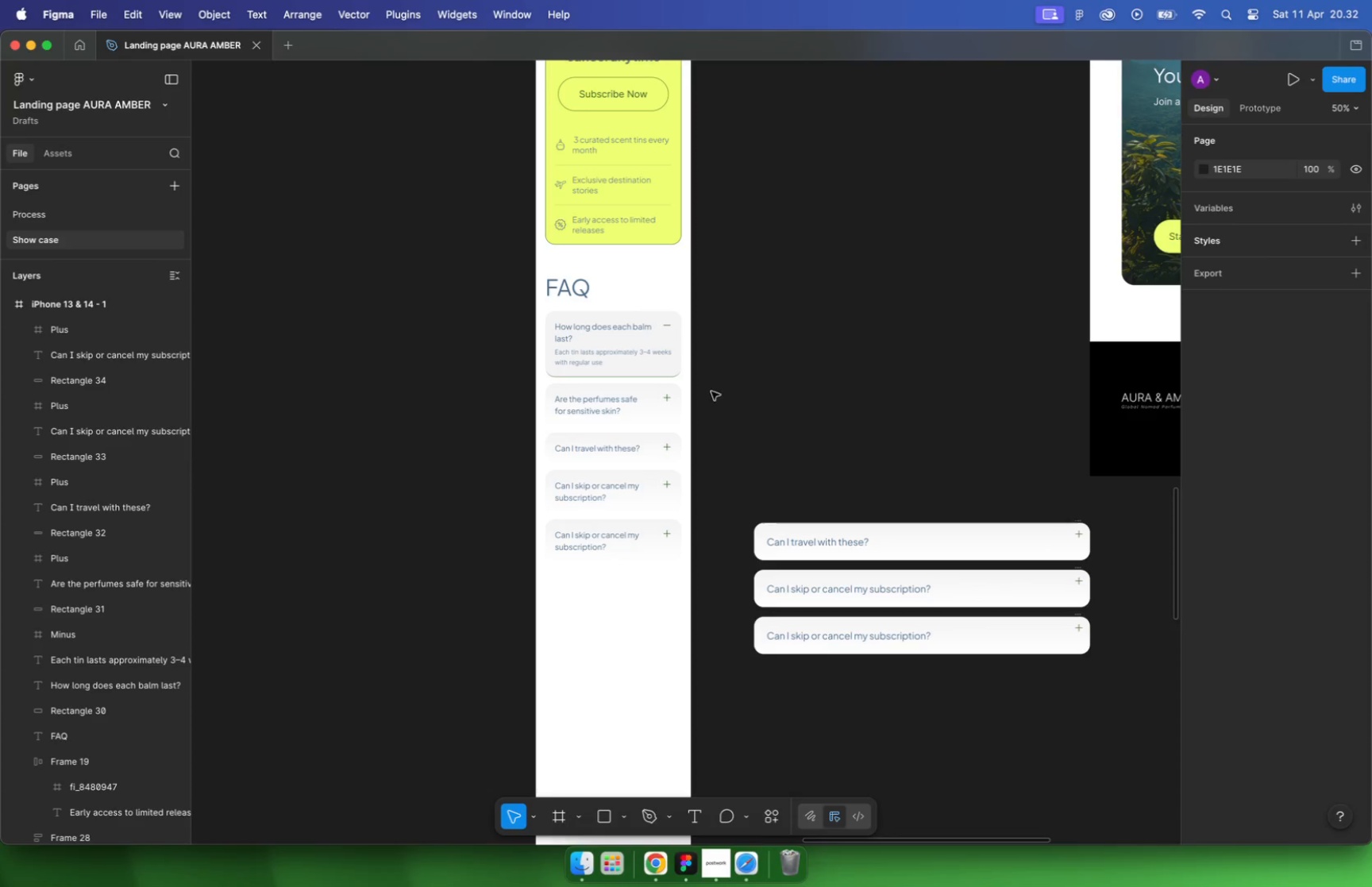 
hold_key(key=CommandLeft, duration=1.7)
scroll: coordinate [675, 444], scroll_direction: down, amount: 28.0
 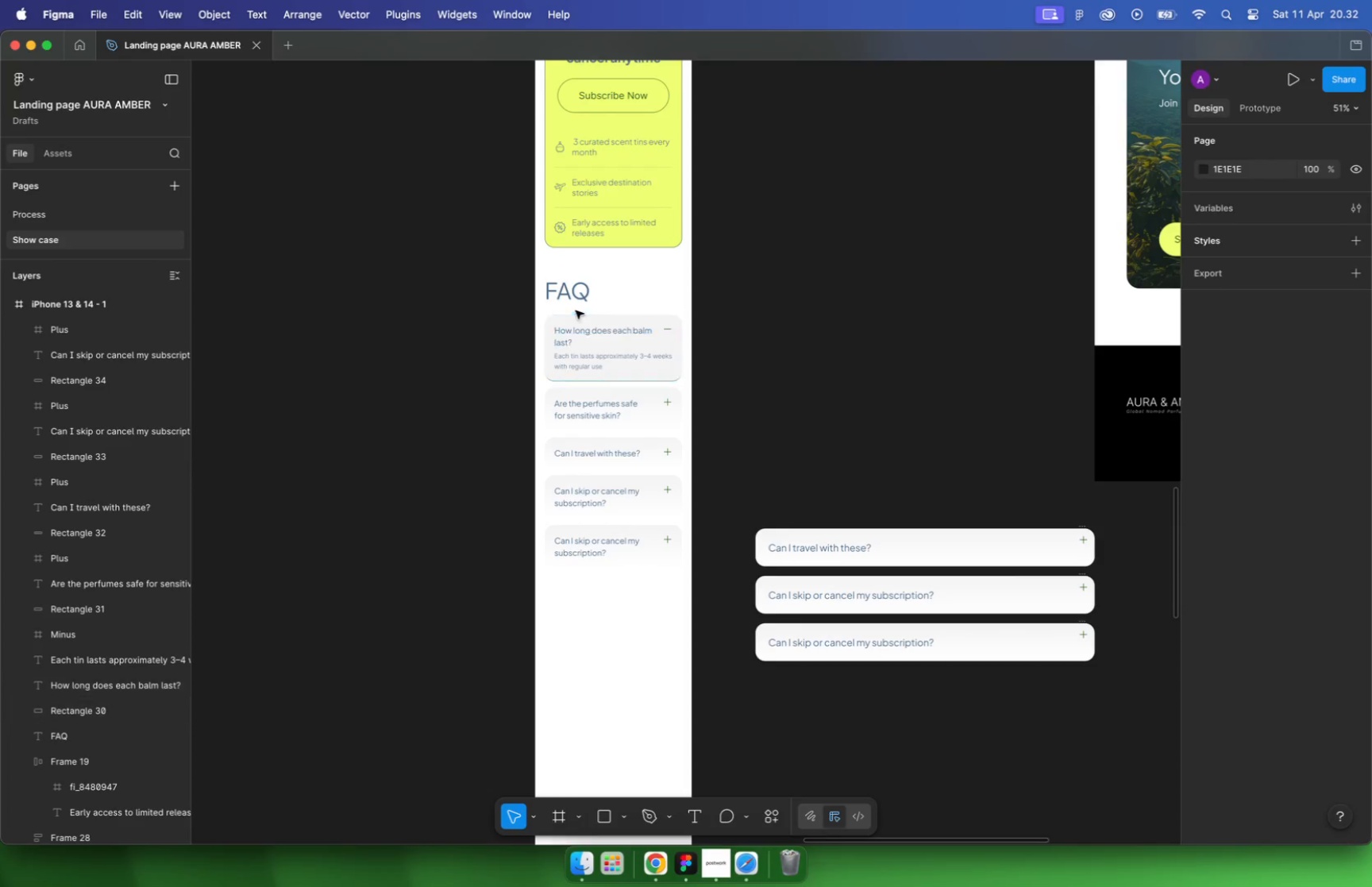 
hold_key(key=CommandLeft, duration=2.03)
scroll: coordinate [575, 341], scroll_direction: up, amount: 13.0
 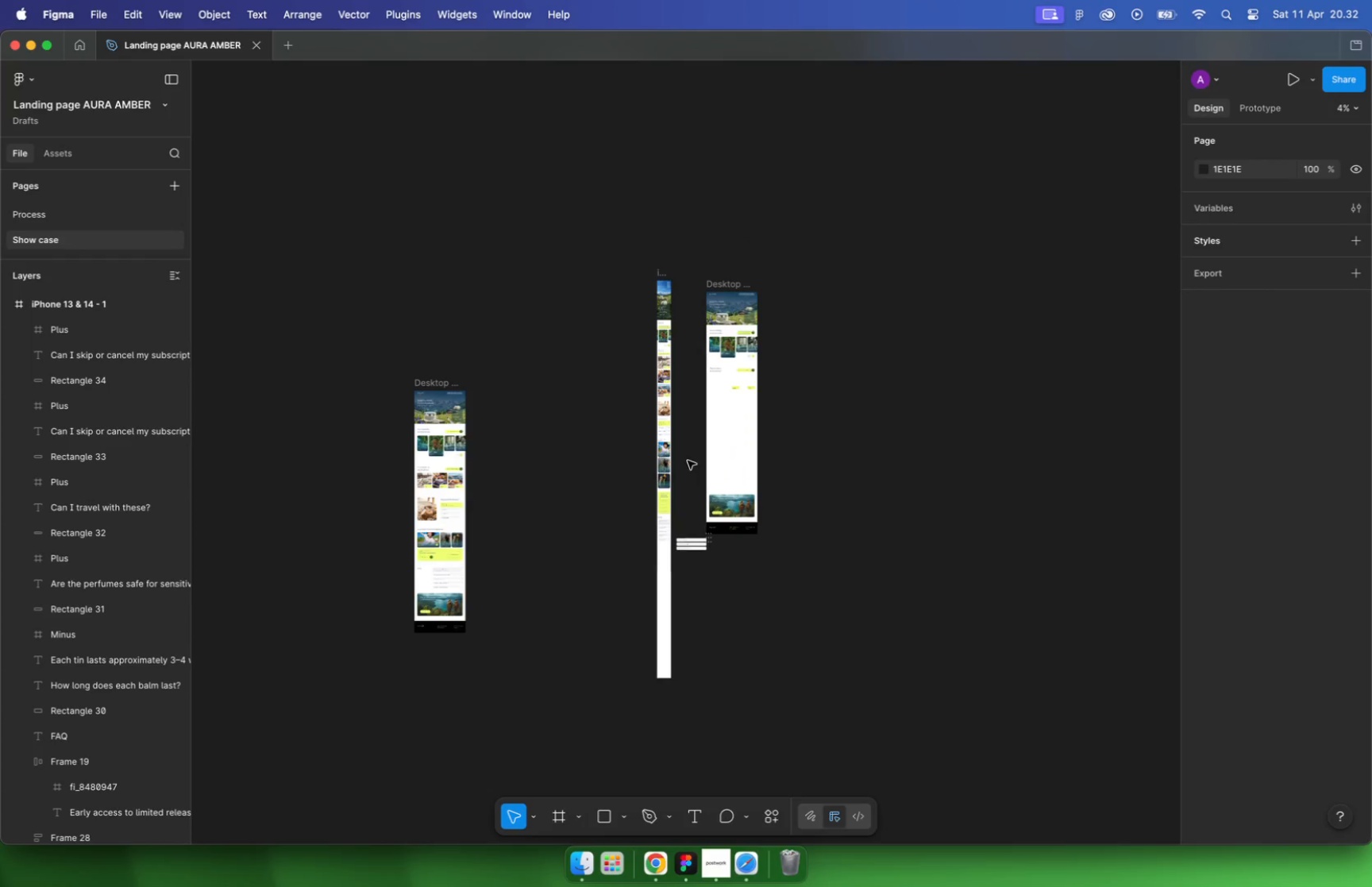 
key(Alt+Meta+C)
 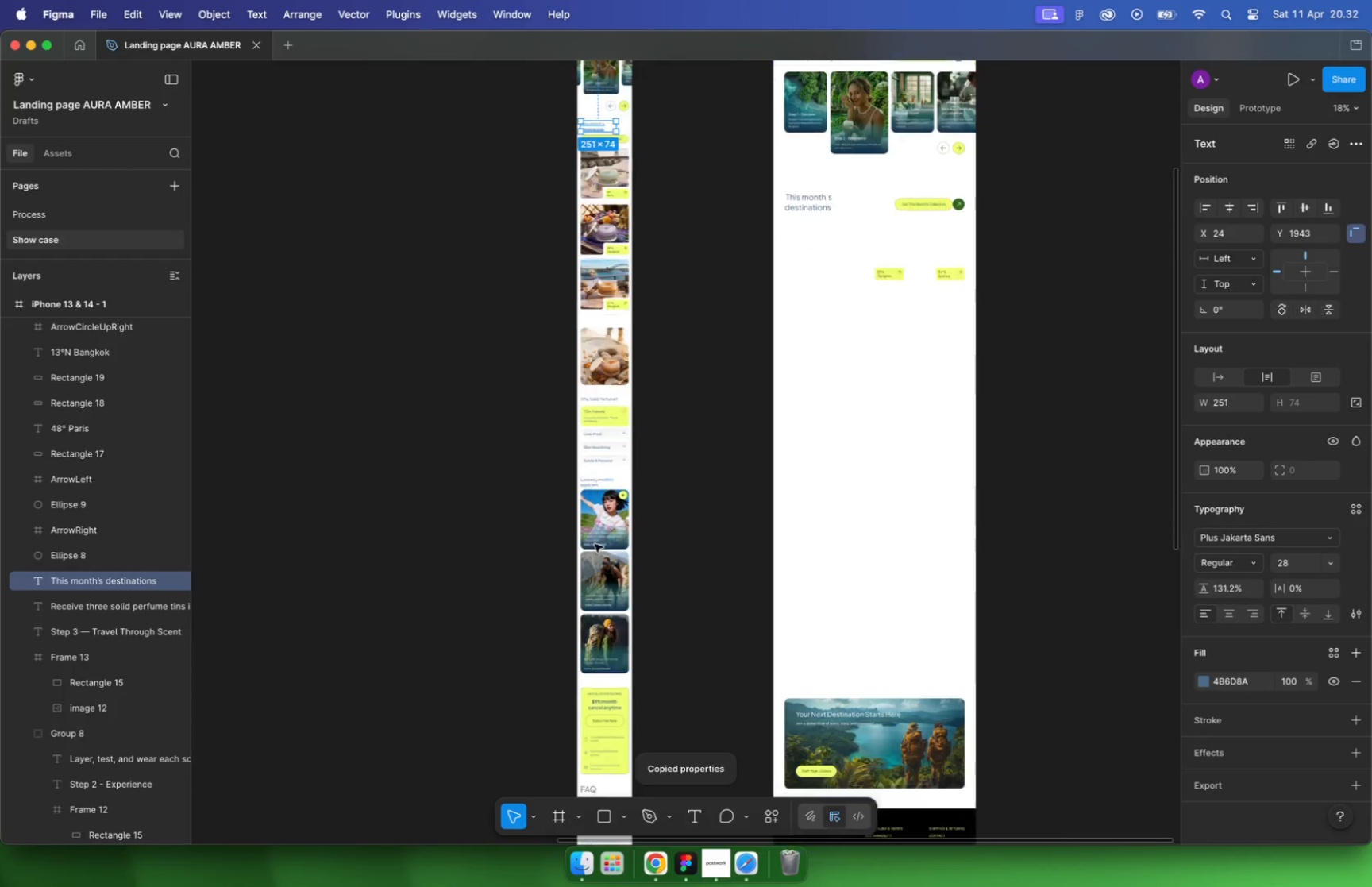 
hold_key(key=CommandLeft, duration=1.1)
scroll: coordinate [589, 362], scroll_direction: up, amount: 28.0
 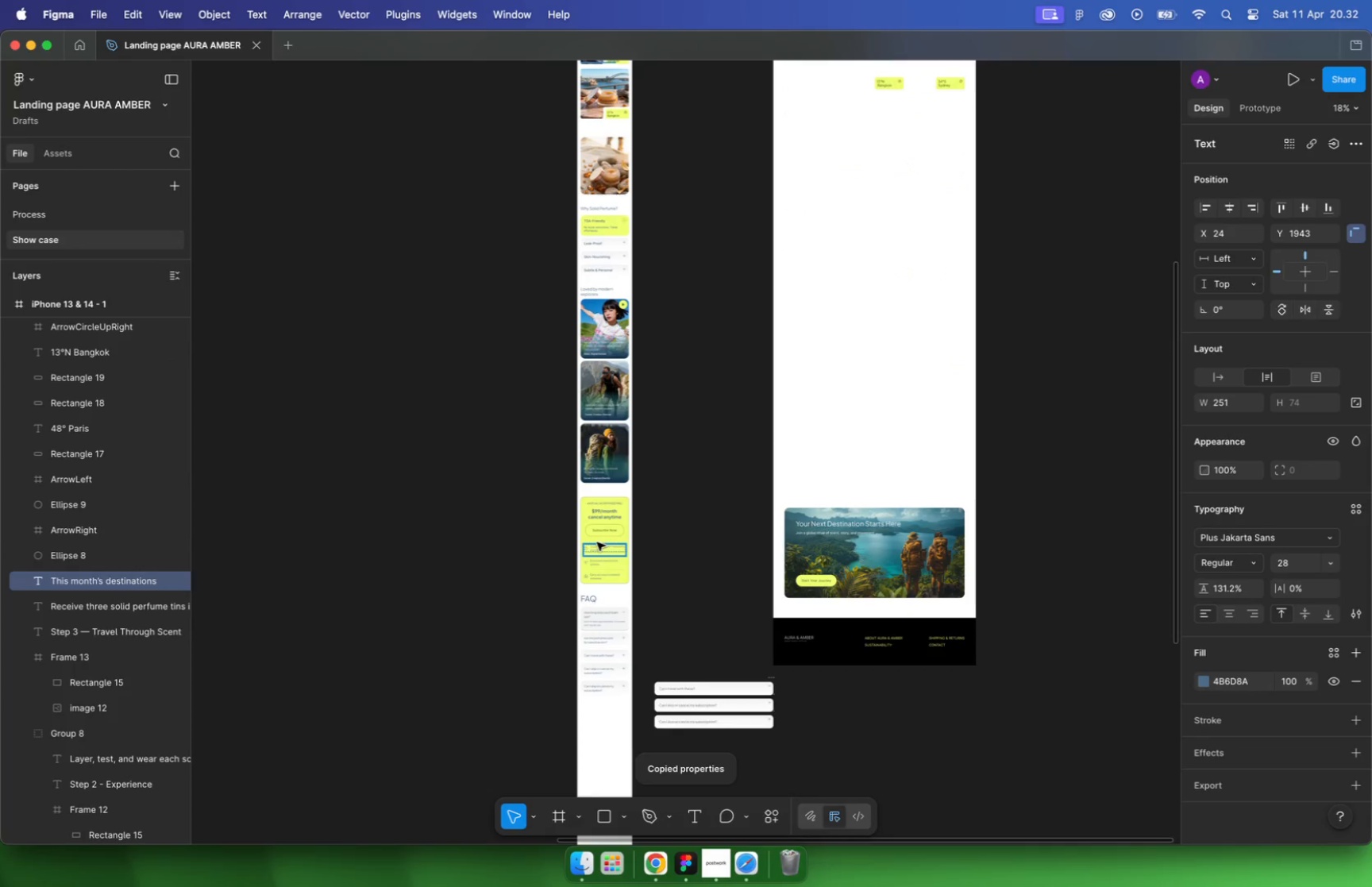 
left_click([647, 545])
 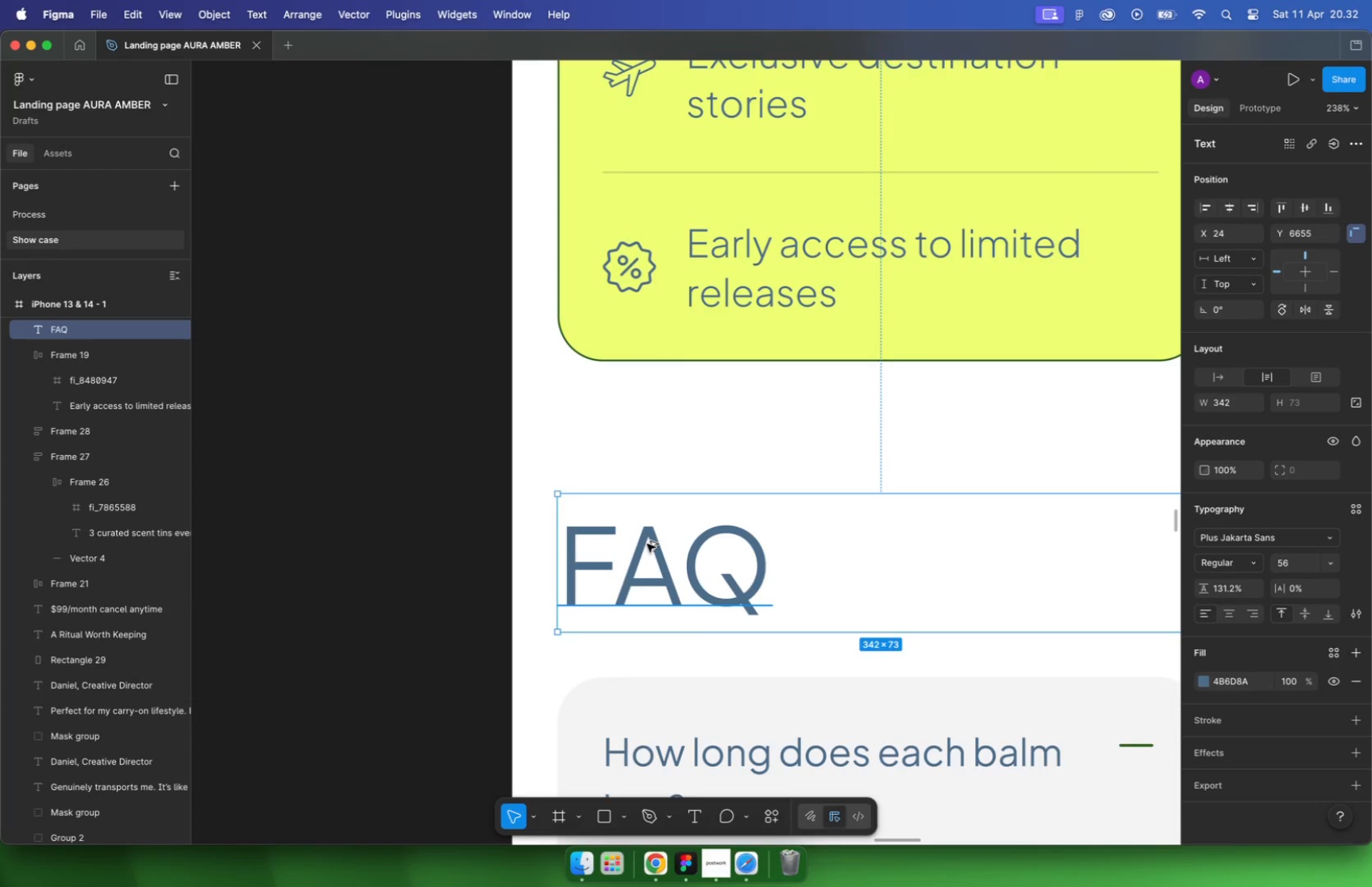 
key(Alt+Meta+V)
 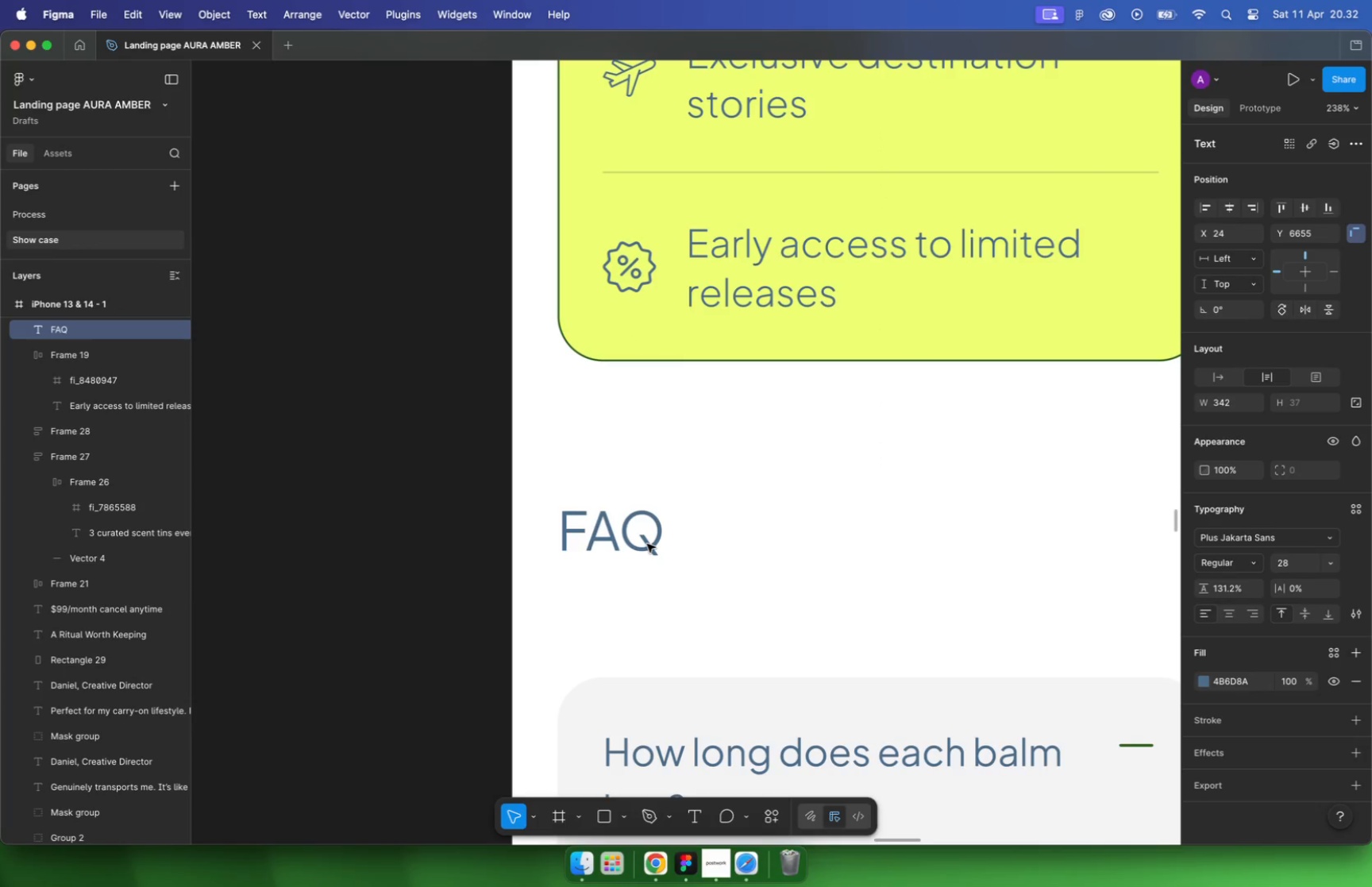 
hold_key(key=CommandLeft, duration=1.01)
scroll: coordinate [584, 530], scroll_direction: down, amount: 12.0
 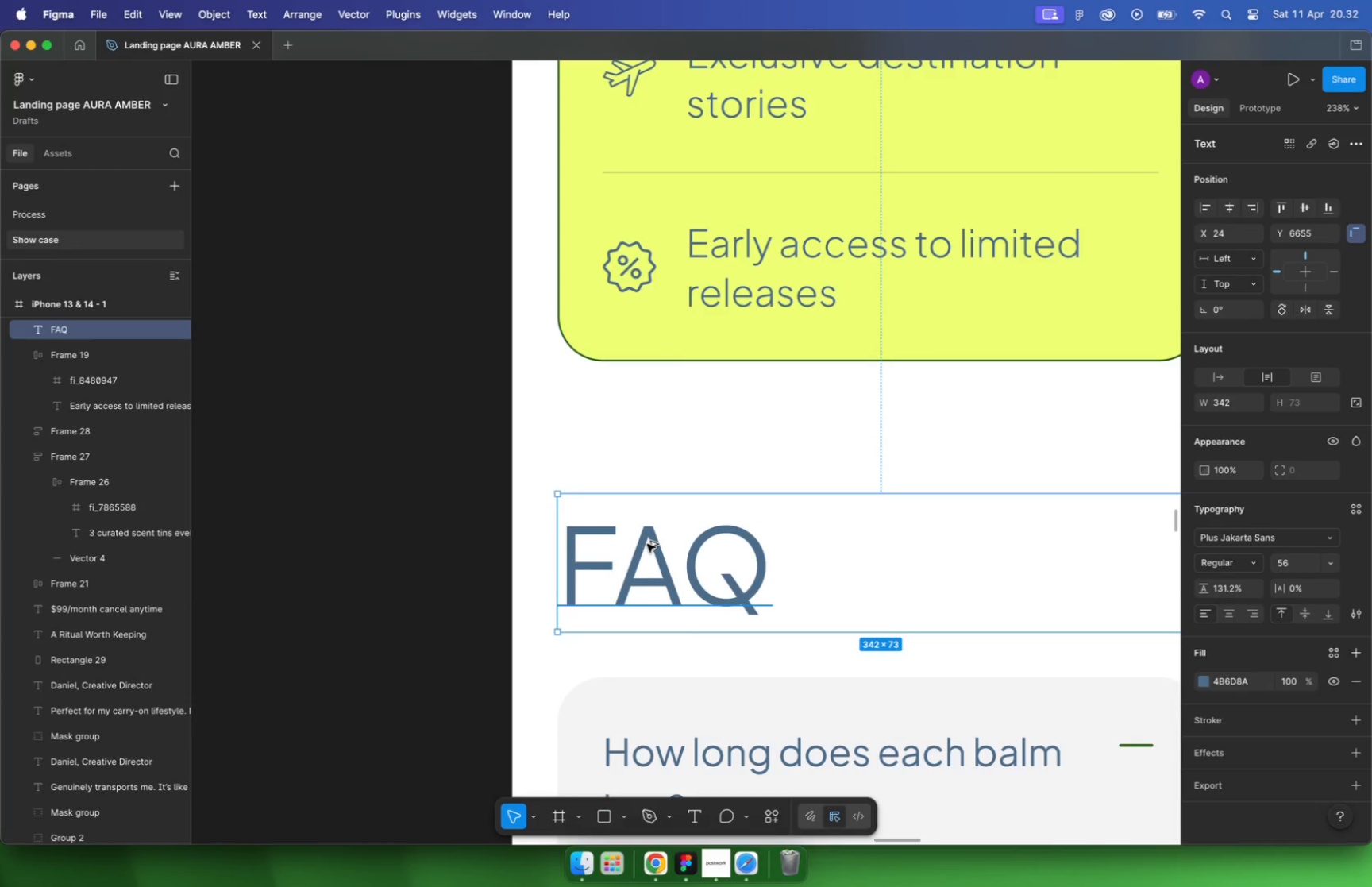 
left_click_drag(start_coordinate=[607, 523], to_coordinate=[606, 565])
 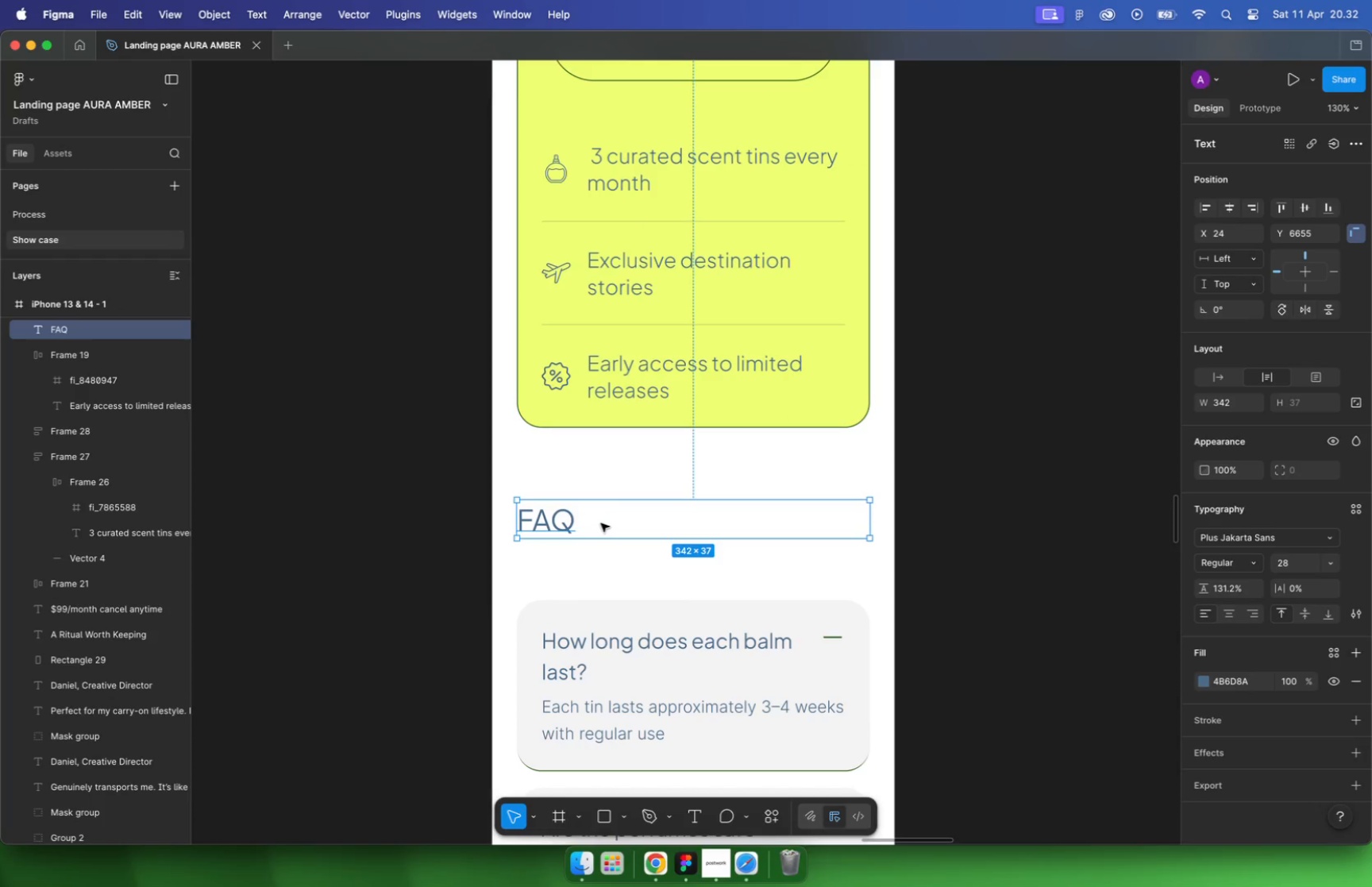 
hold_key(key=ShiftLeft, duration=1.1)
 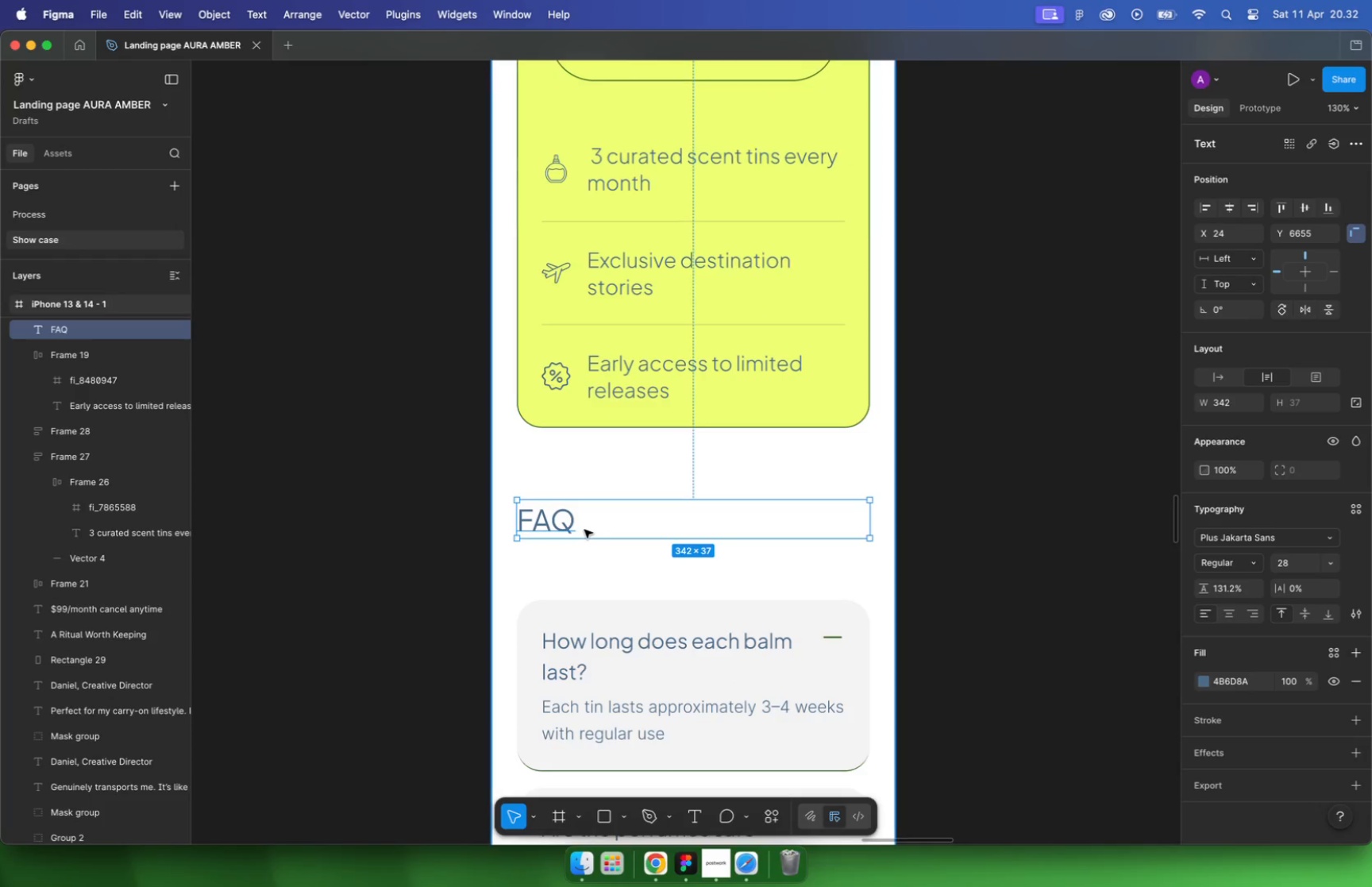 
key(Alt+ArrowUp)
 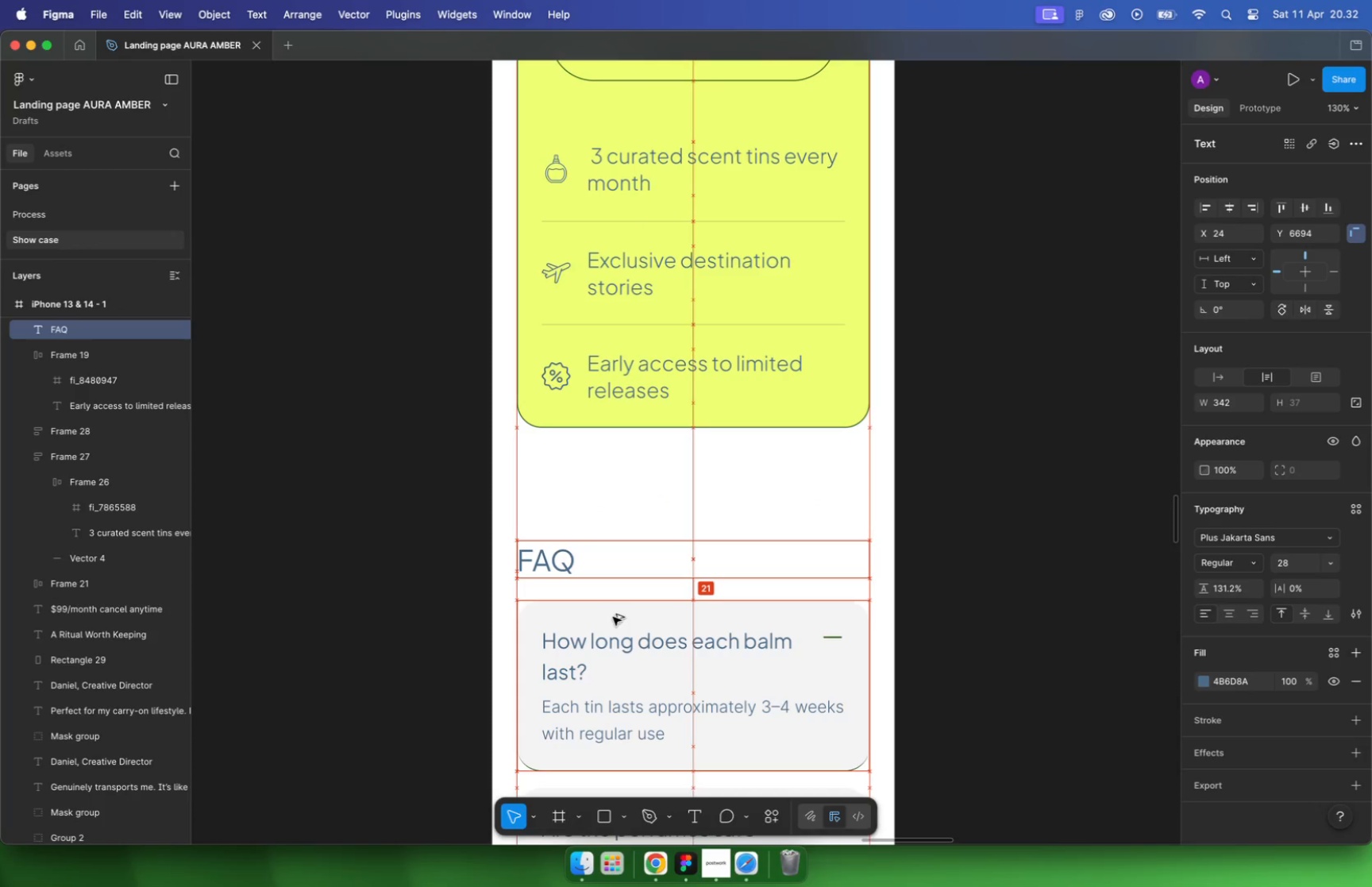 
key(Alt+ArrowUp)
 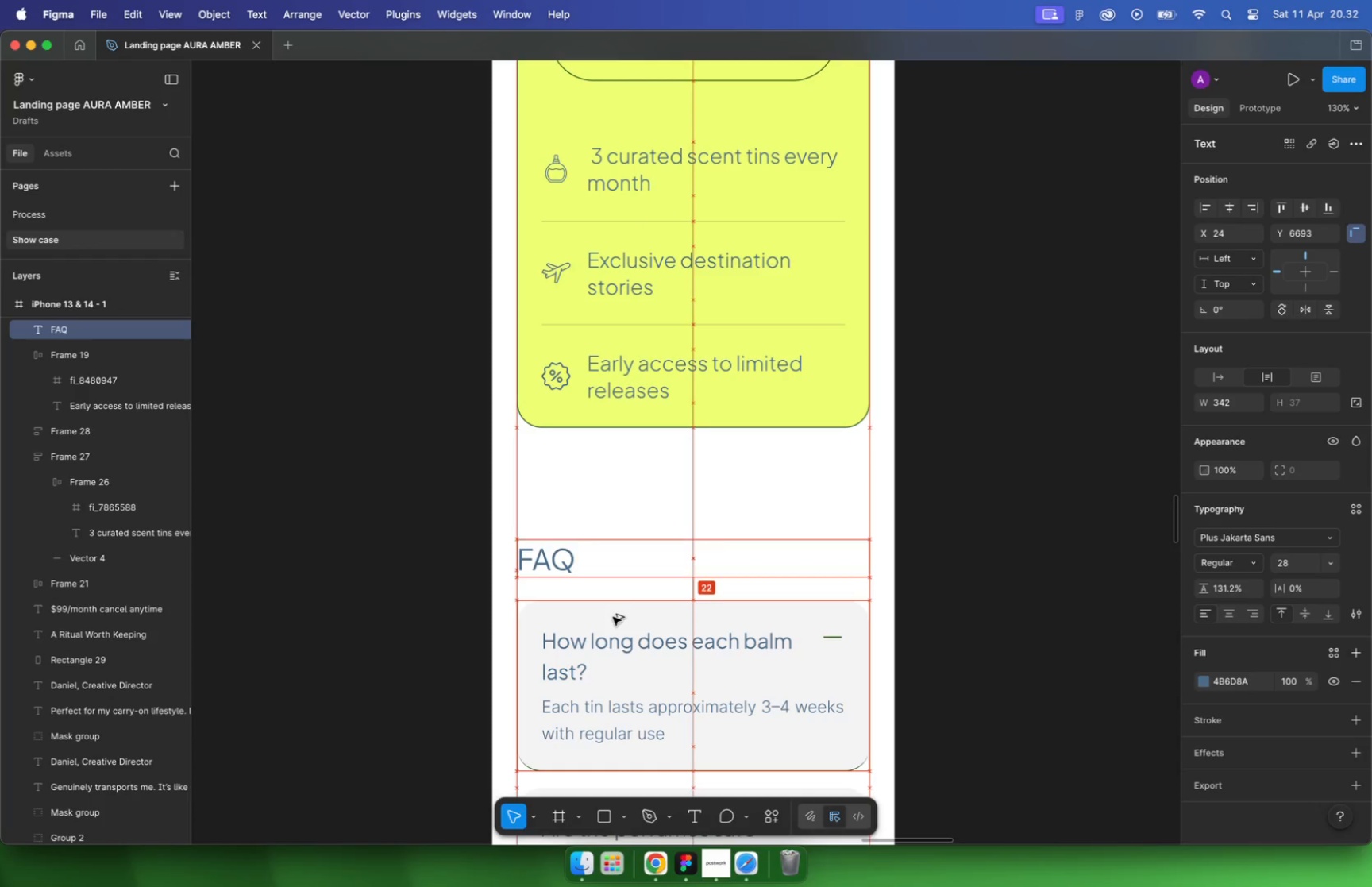 
key(Alt+ArrowUp)
 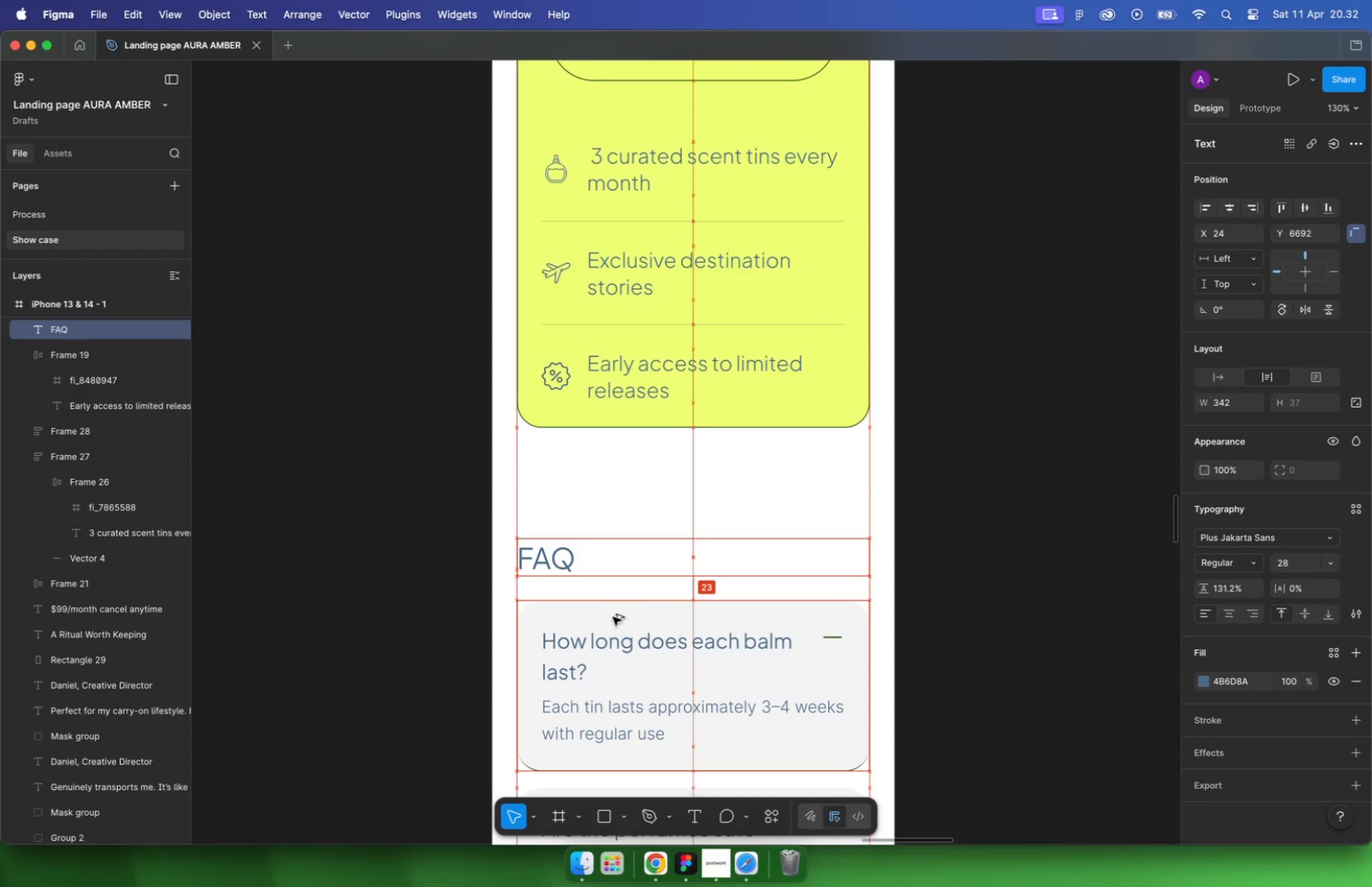 
key(Alt+ArrowUp)
 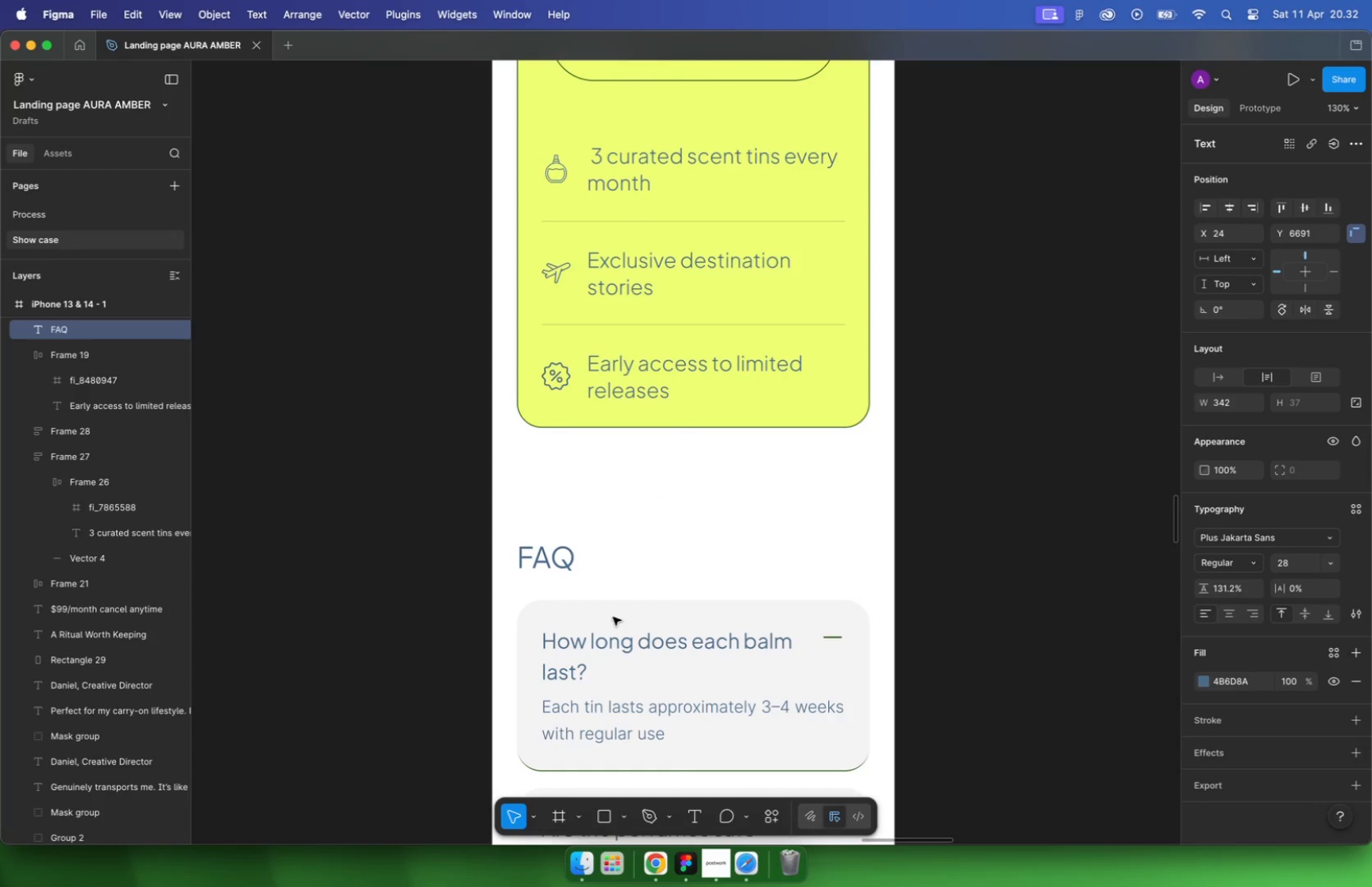 
hold_key(key=CommandLeft, duration=4.74)
scroll: coordinate [678, 464], scroll_direction: down, amount: 27.0
 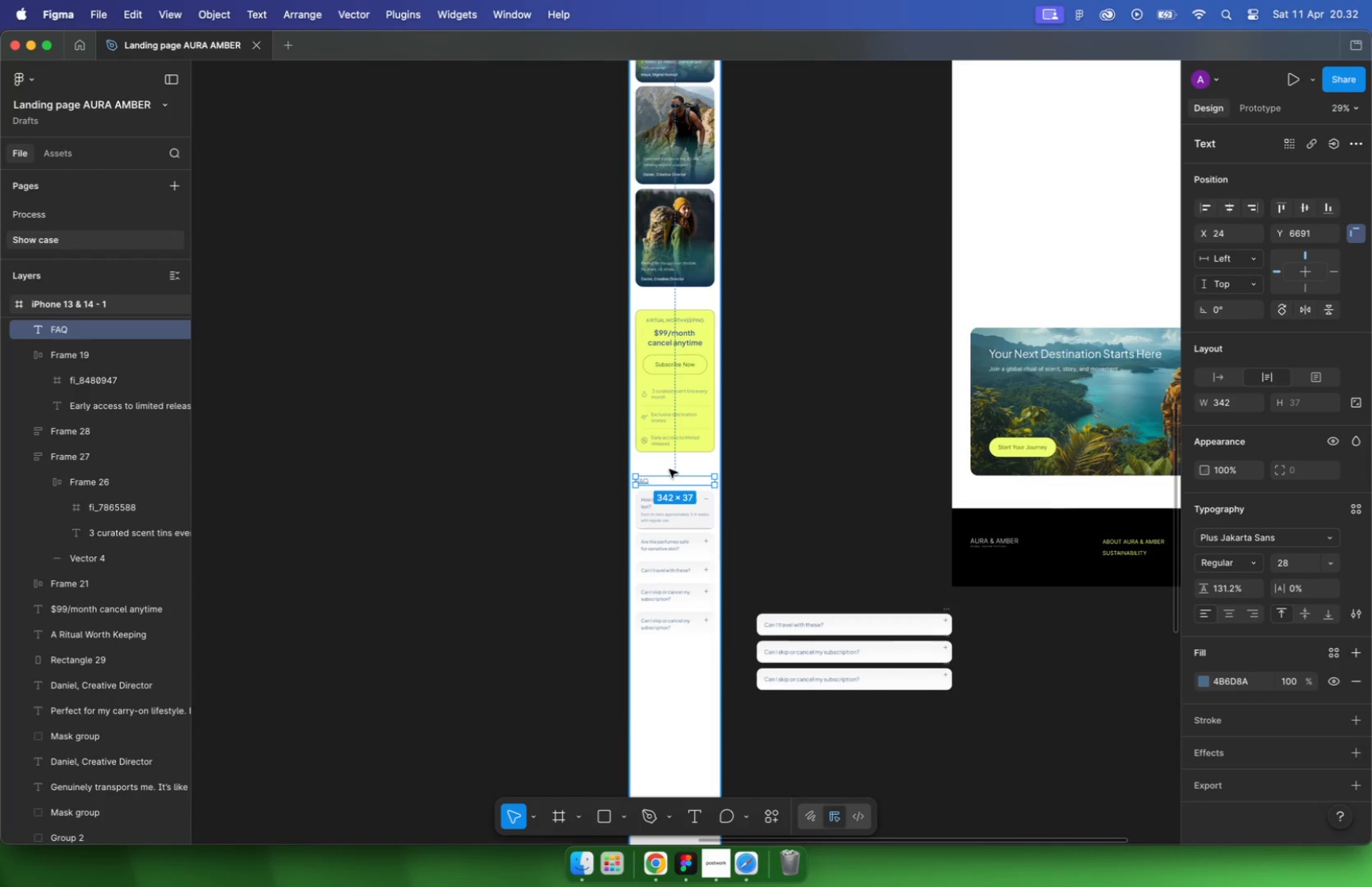 
scroll: coordinate [674, 150], scroll_direction: up, amount: 22.0
 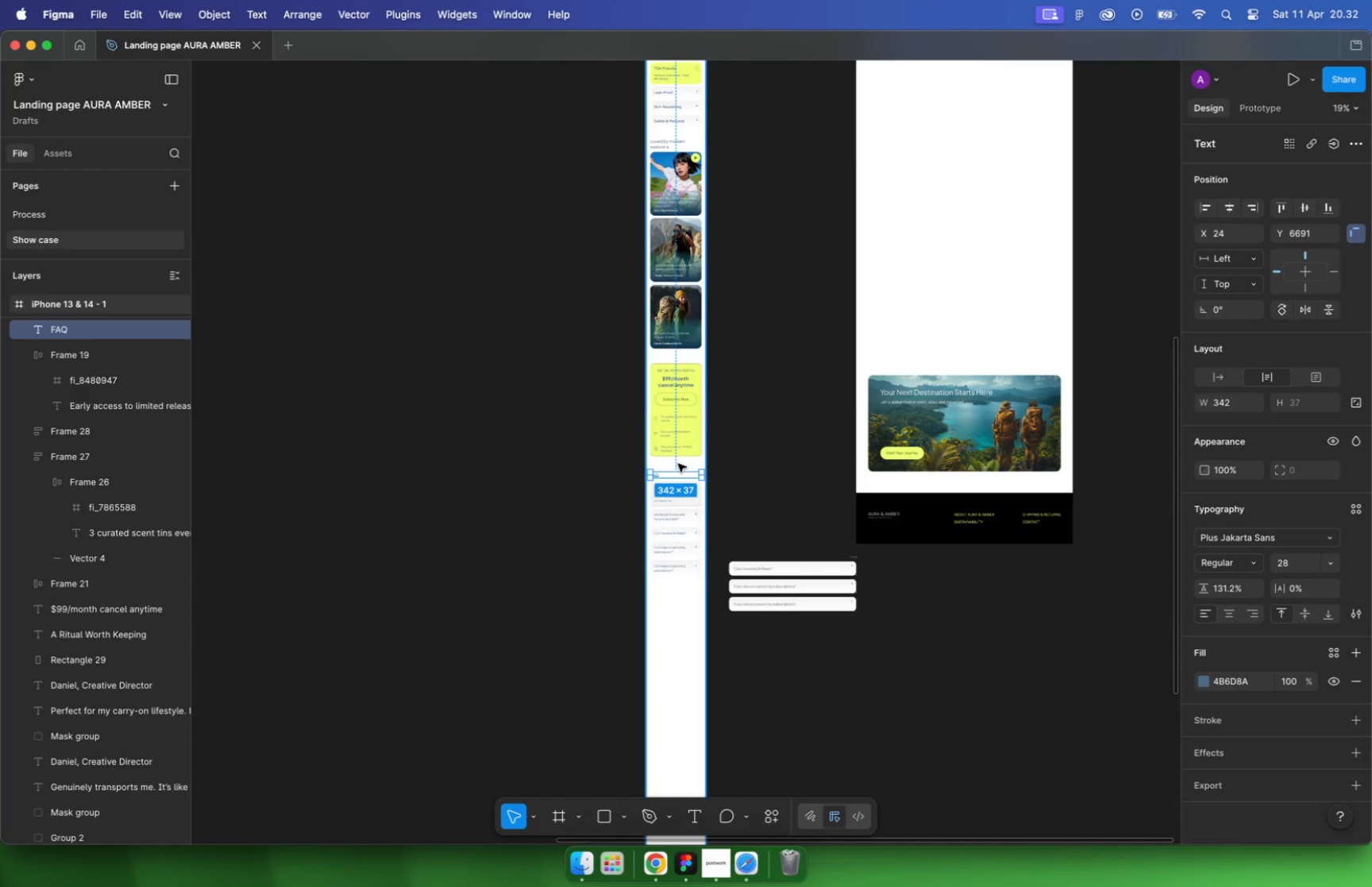 
hold_key(key=CommandLeft, duration=2.64)
scroll: coordinate [603, 375], scroll_direction: down, amount: 24.0
 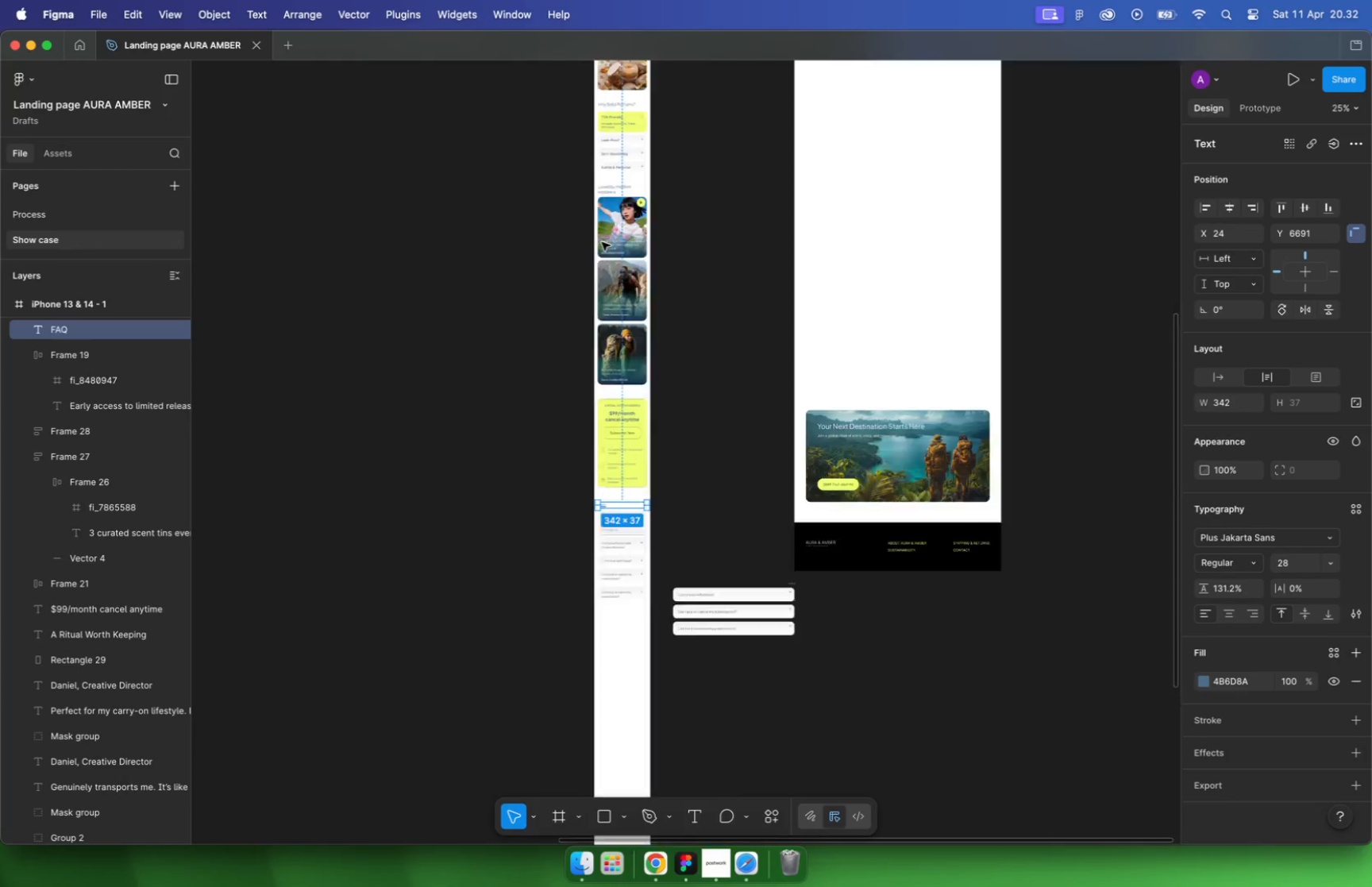 
scroll: coordinate [671, 415], scroll_direction: up, amount: 10.0
 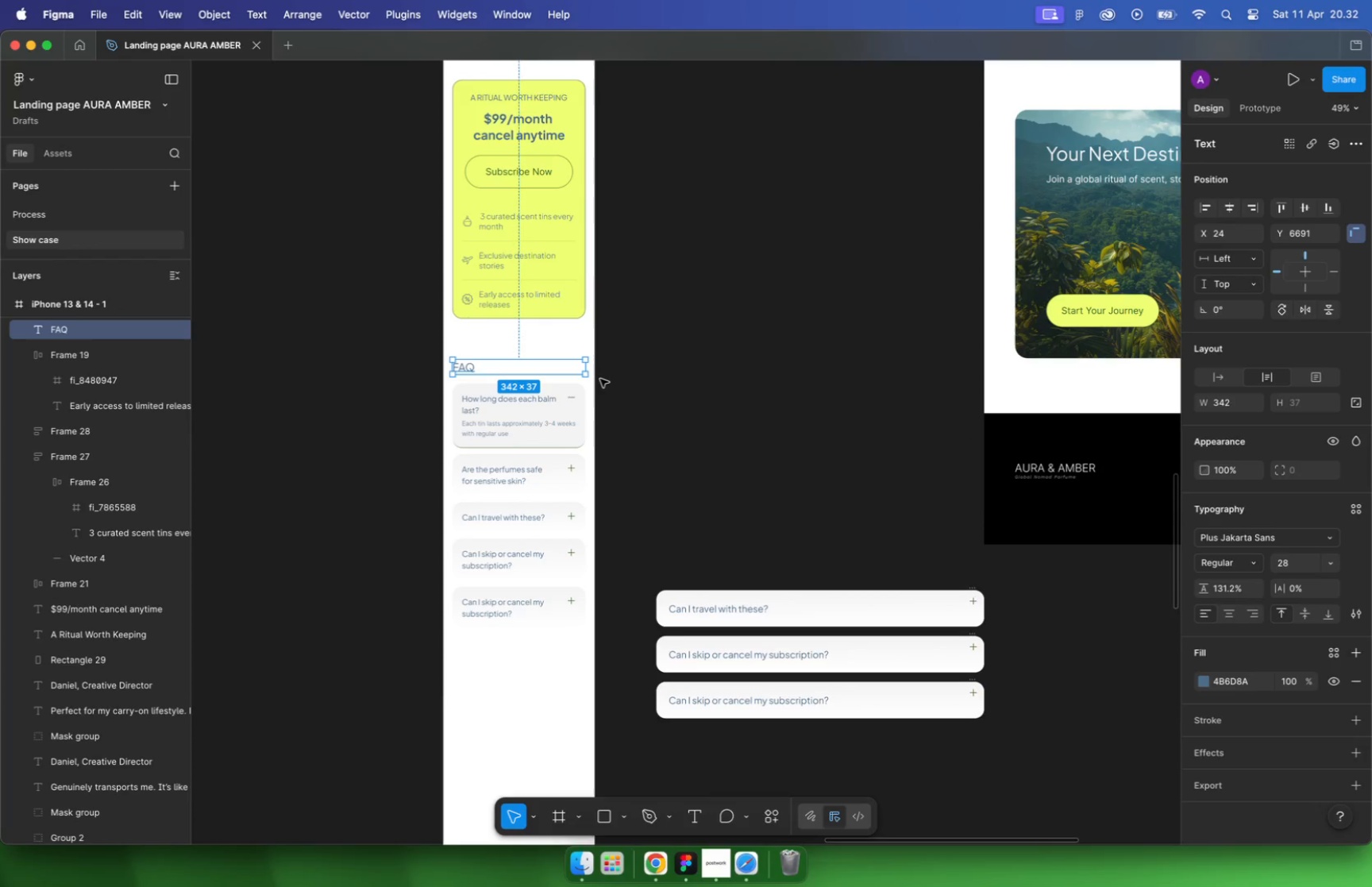 
left_click([576, 416])
 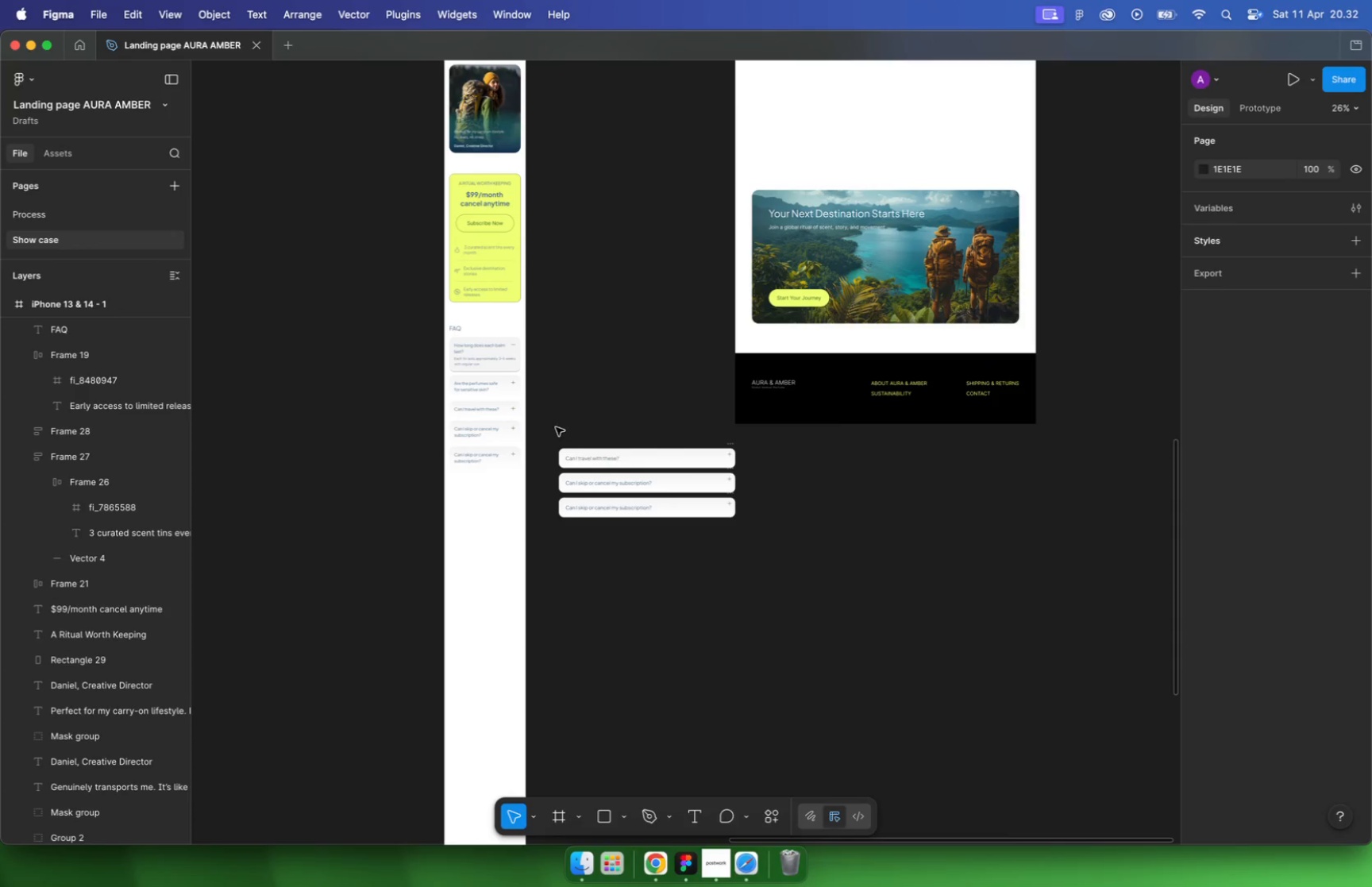 
left_click_drag(start_coordinate=[555, 418], to_coordinate=[739, 588])
 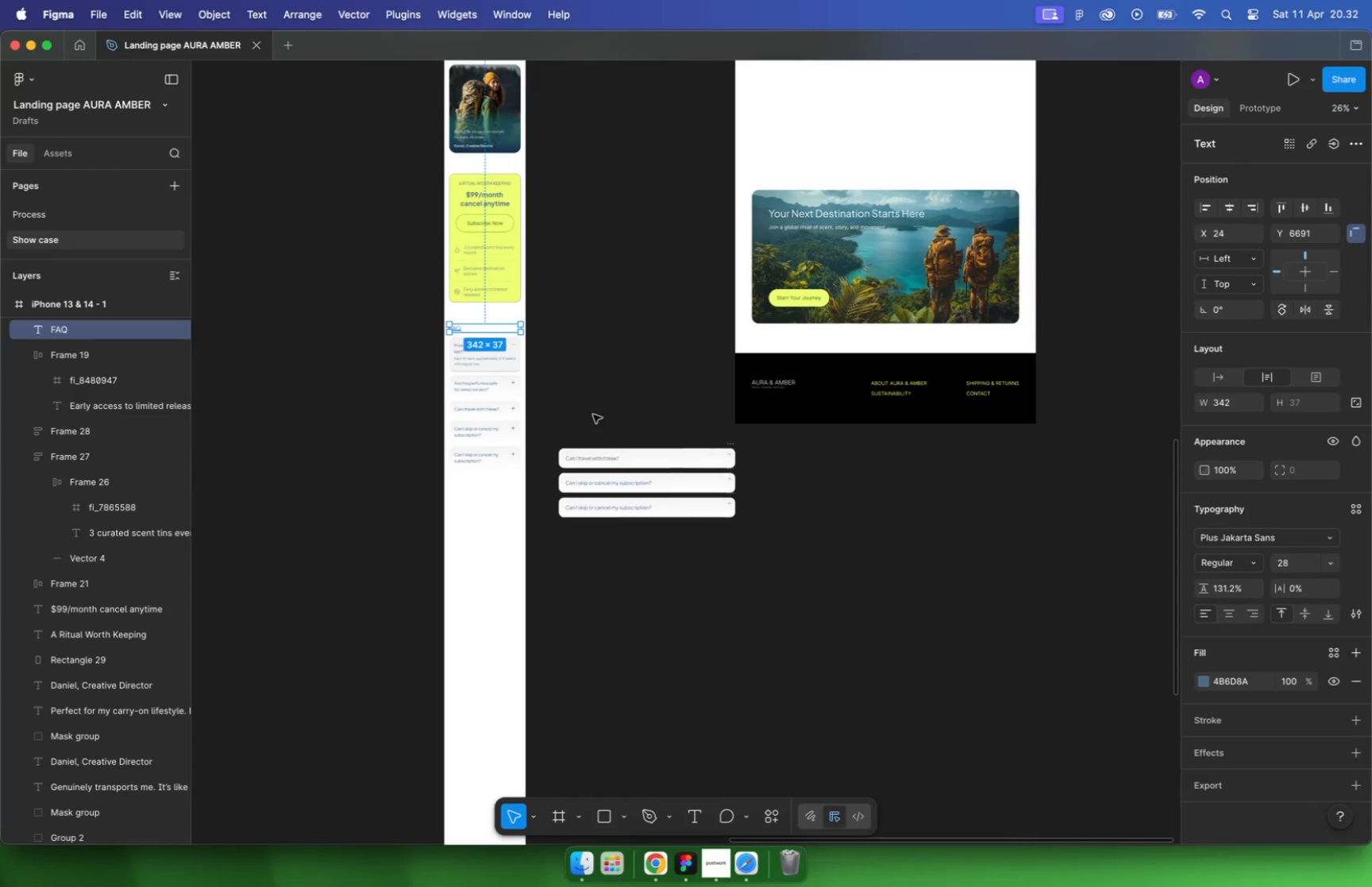 
left_click_drag(start_coordinate=[741, 591], to_coordinate=[745, 588])
 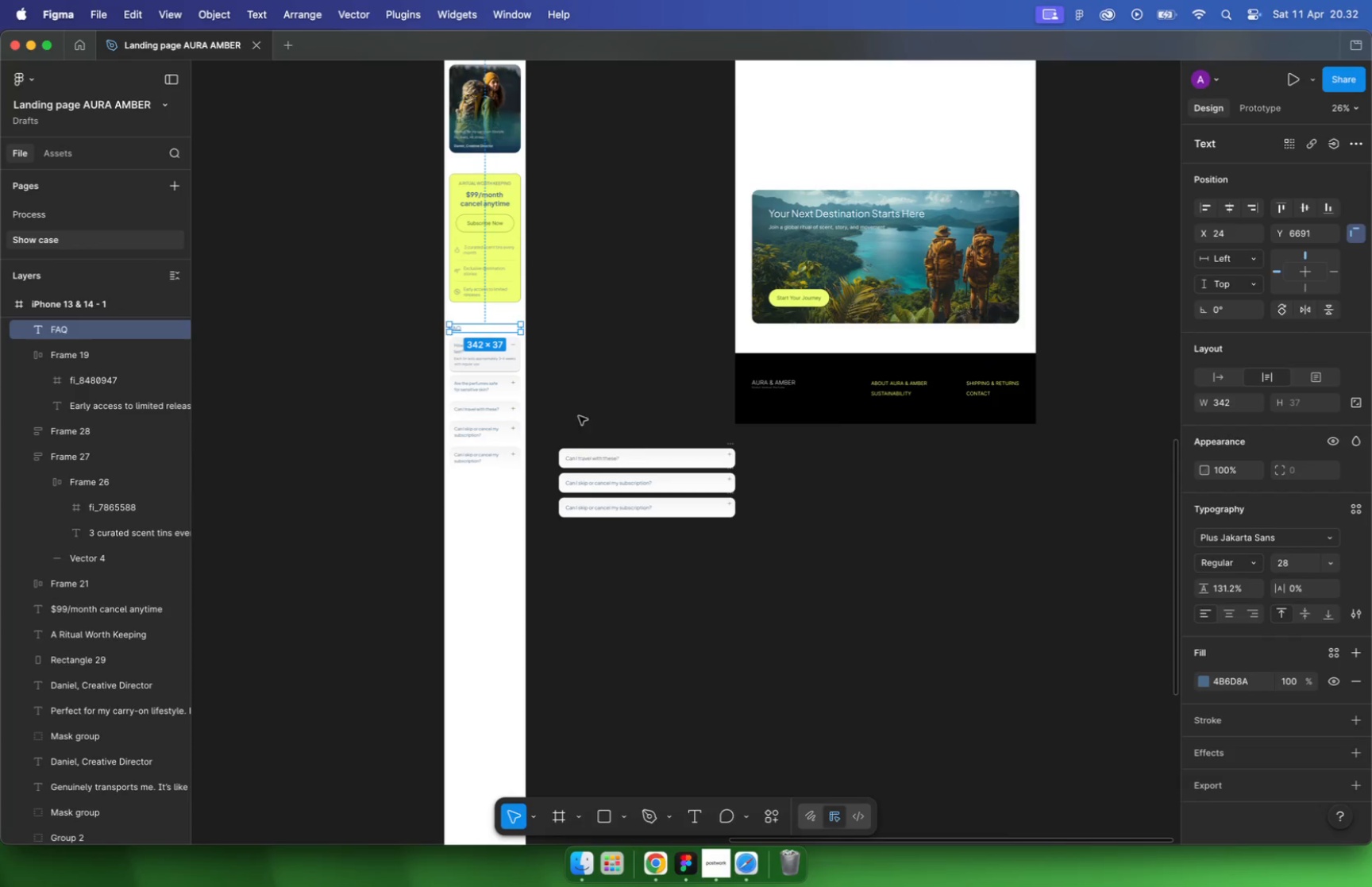 
left_click_drag(start_coordinate=[758, 442], to_coordinate=[556, 580])
 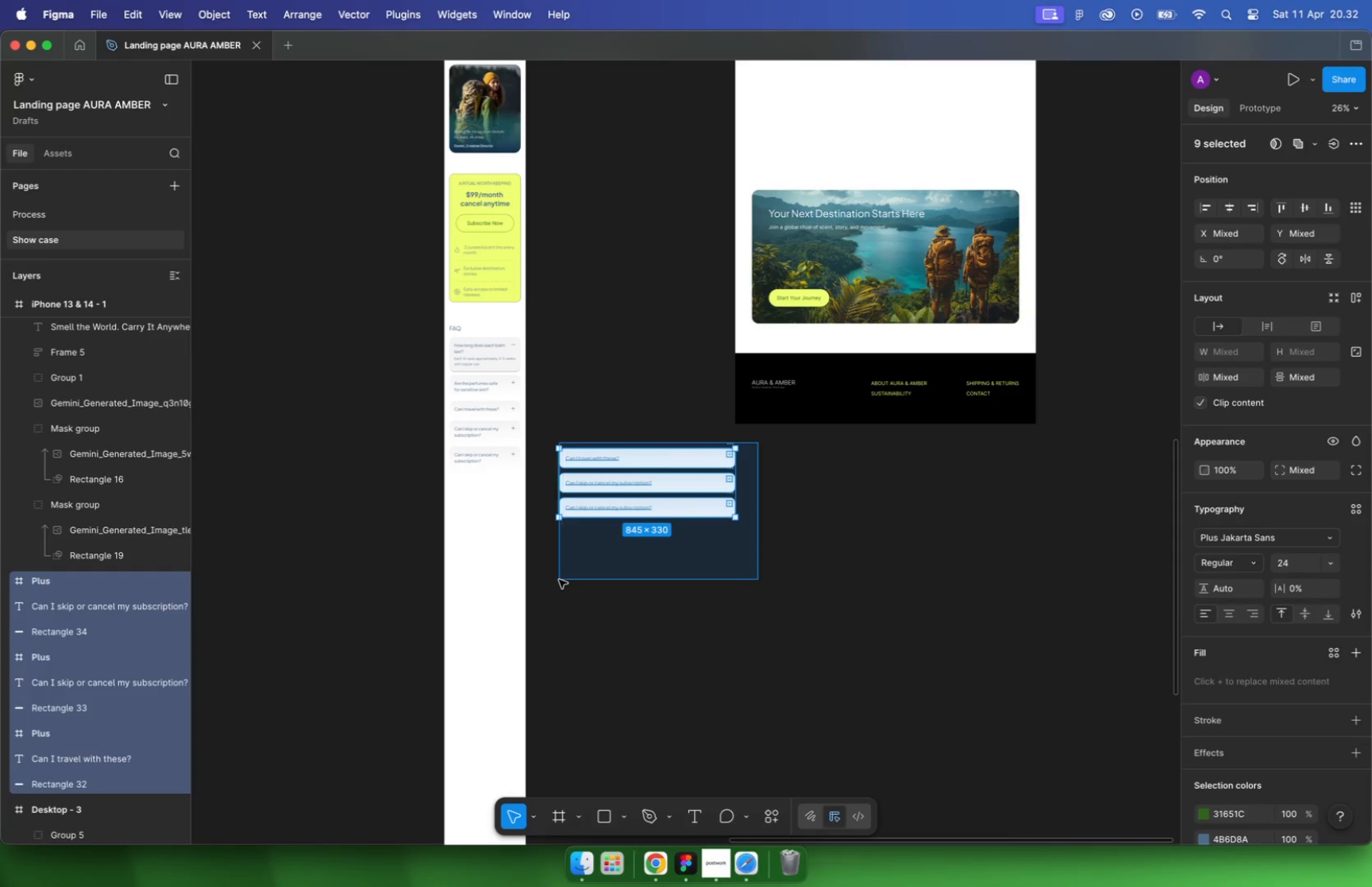 
key(Backspace)
 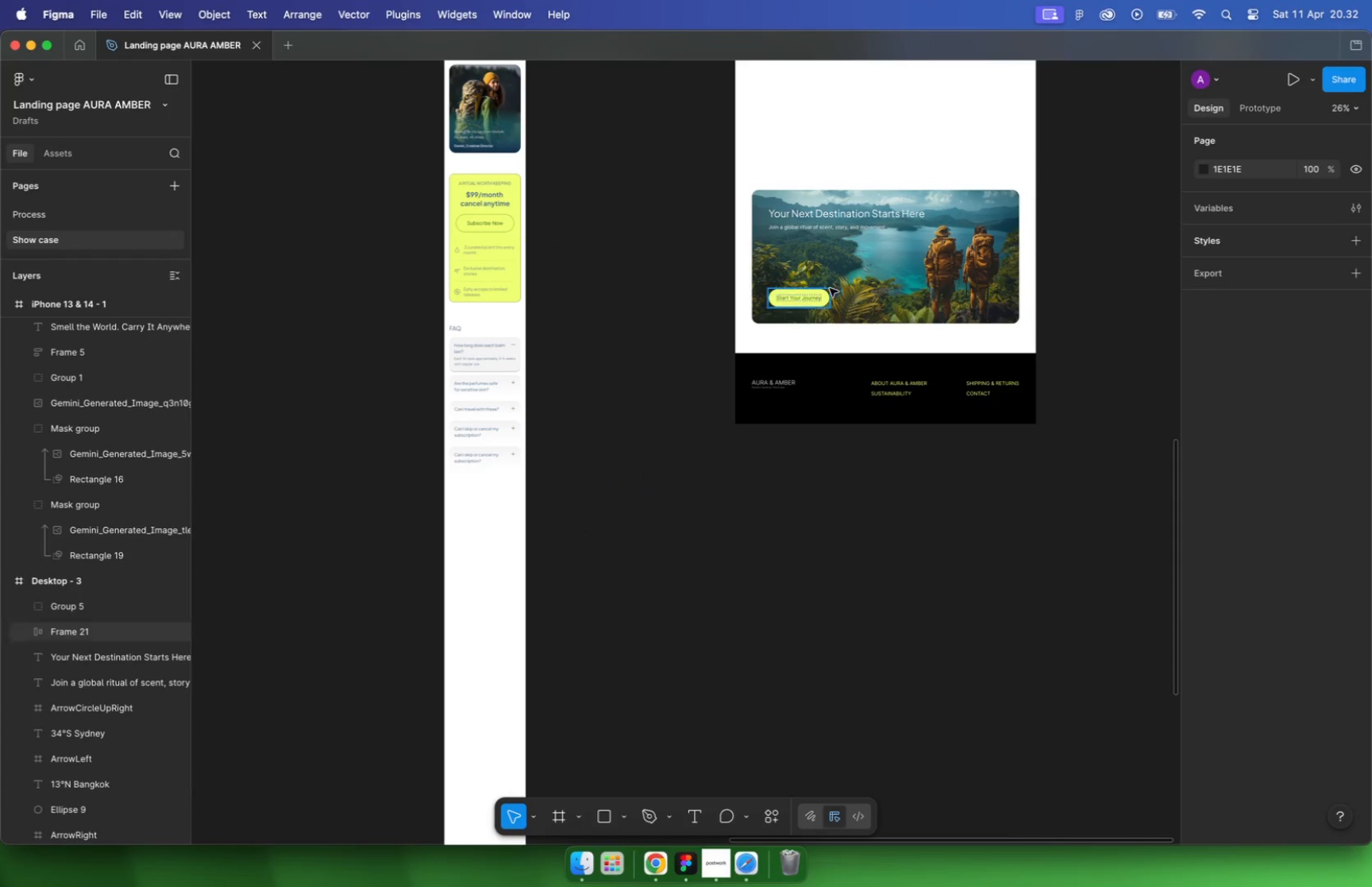 
left_click([953, 261])
 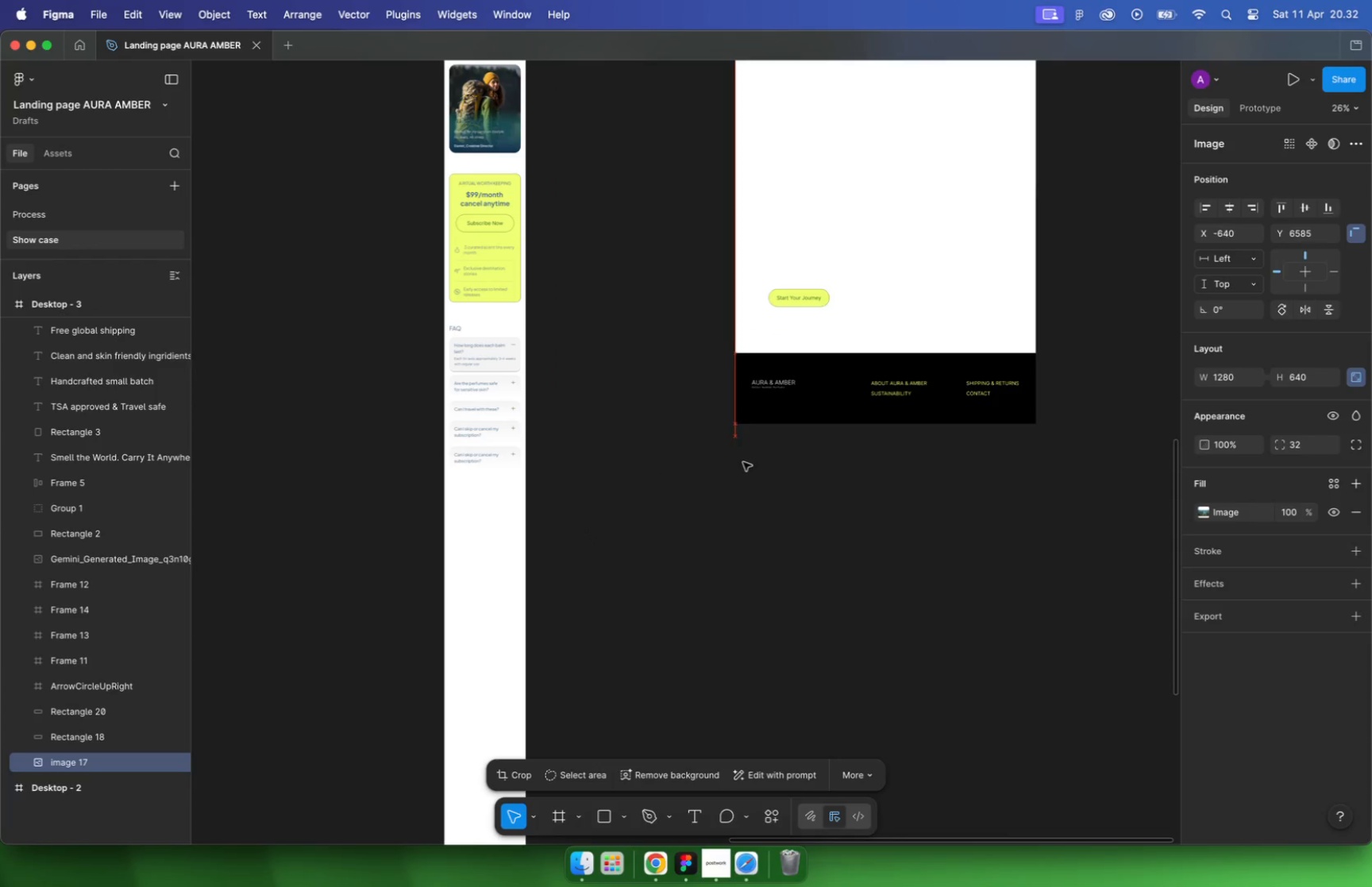 
left_click_drag(start_coordinate=[910, 281], to_coordinate=[692, 562])
 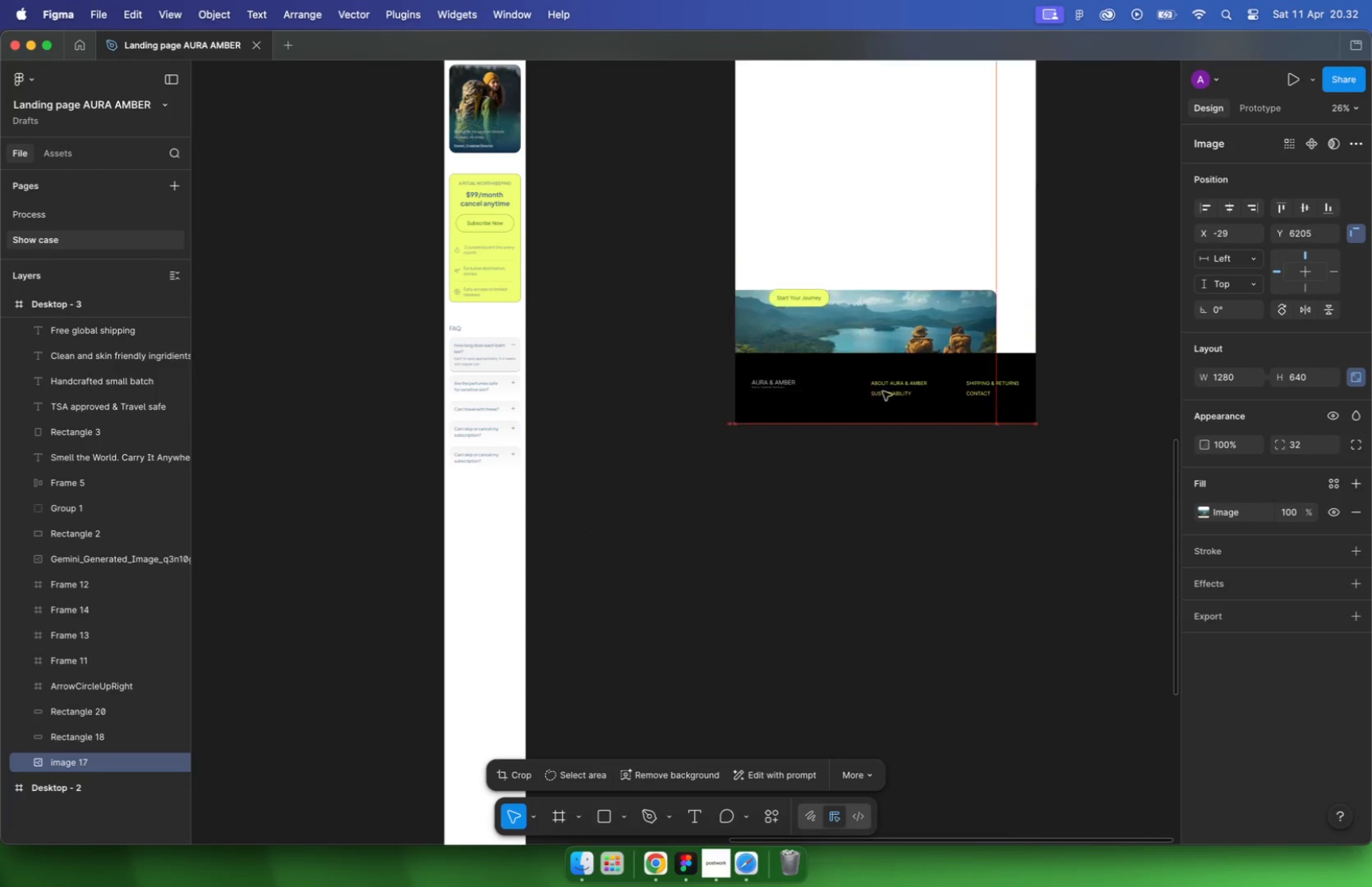 
key(Meta+CommandLeft)
 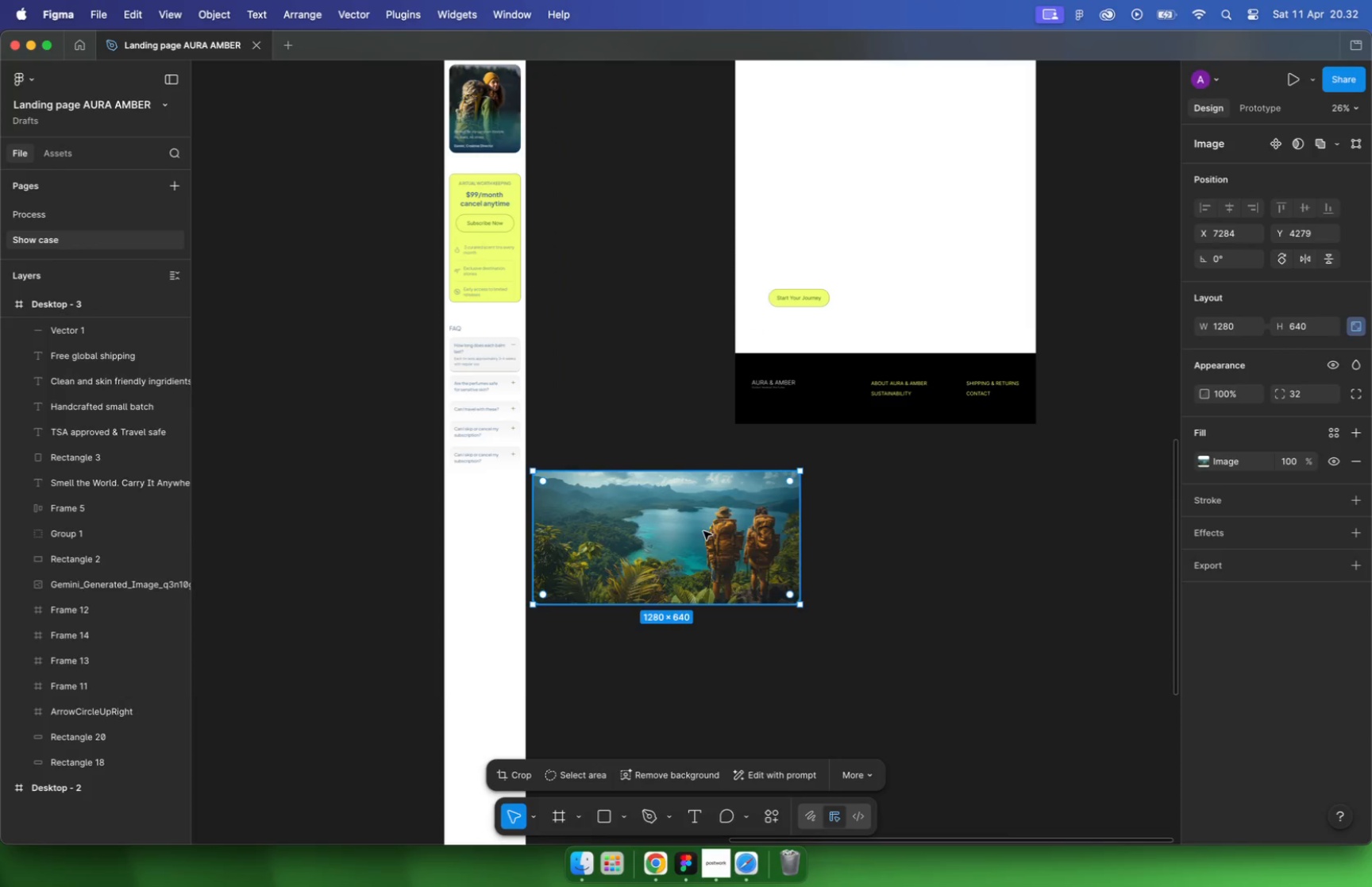 
key(Meta+Z)
 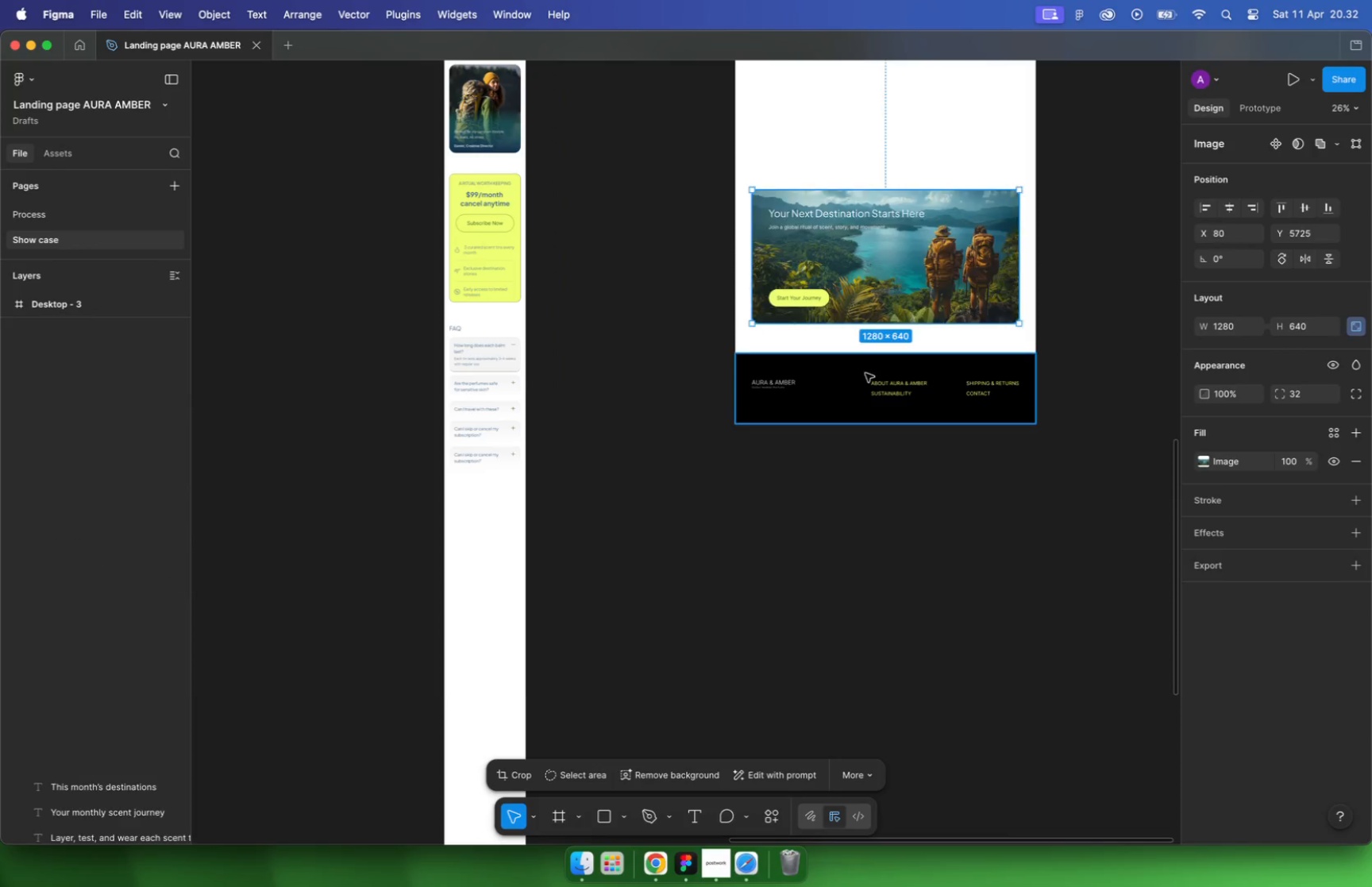 
left_click_drag(start_coordinate=[1051, 168], to_coordinate=[688, 334])
 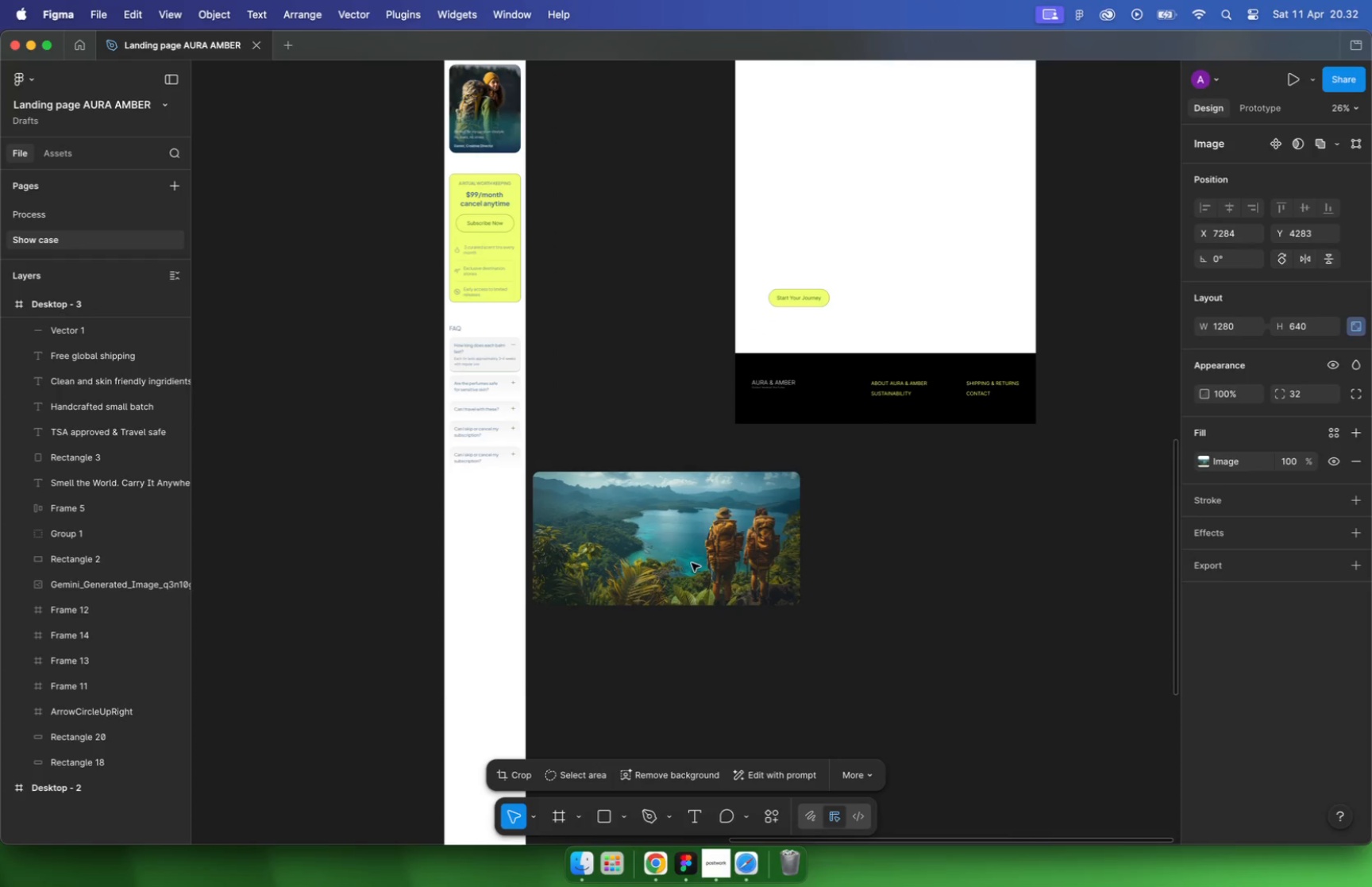 
left_click_drag(start_coordinate=[823, 268], to_coordinate=[661, 541])
 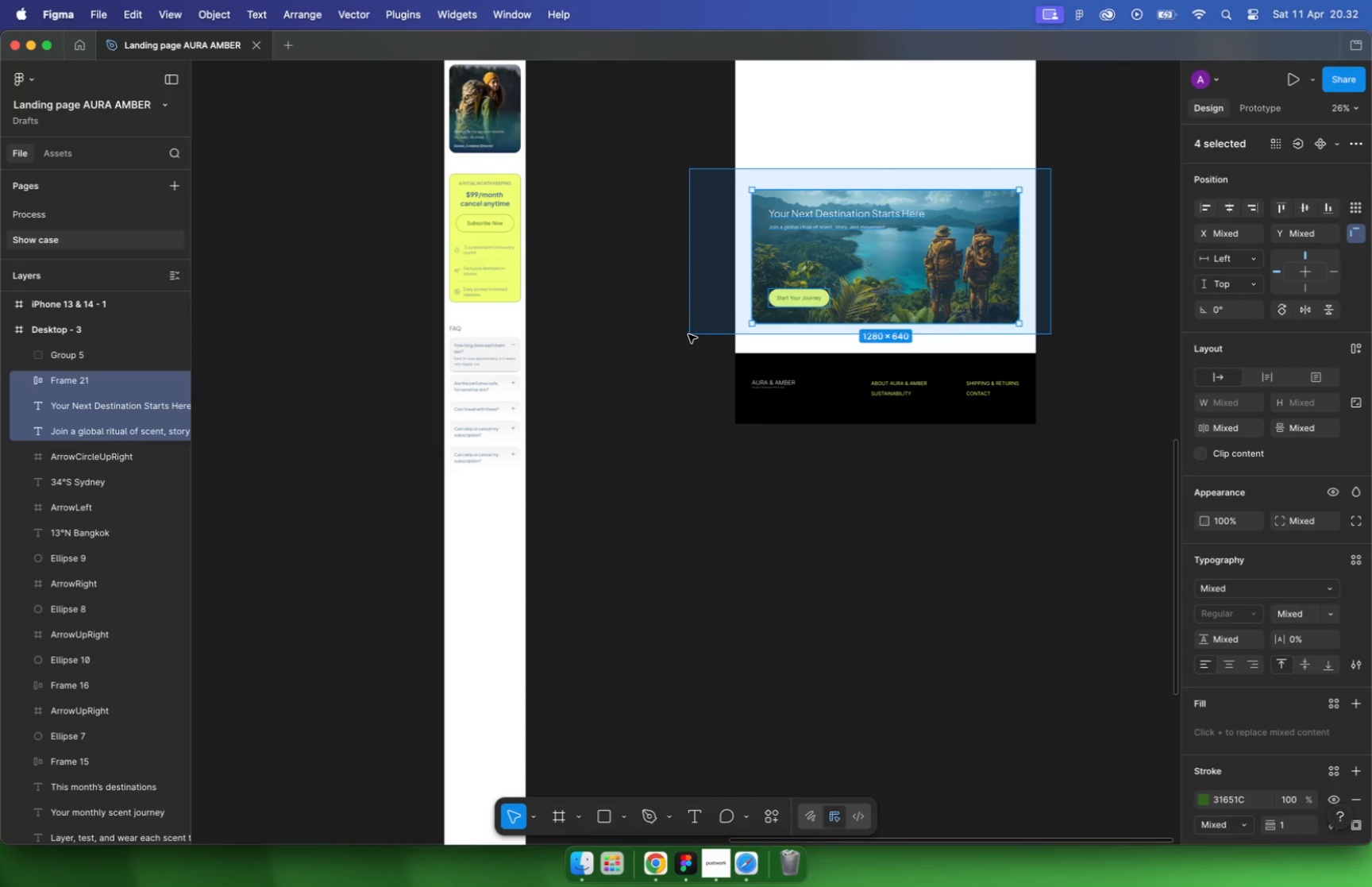 
left_click_drag(start_coordinate=[796, 526], to_coordinate=[491, 517])
 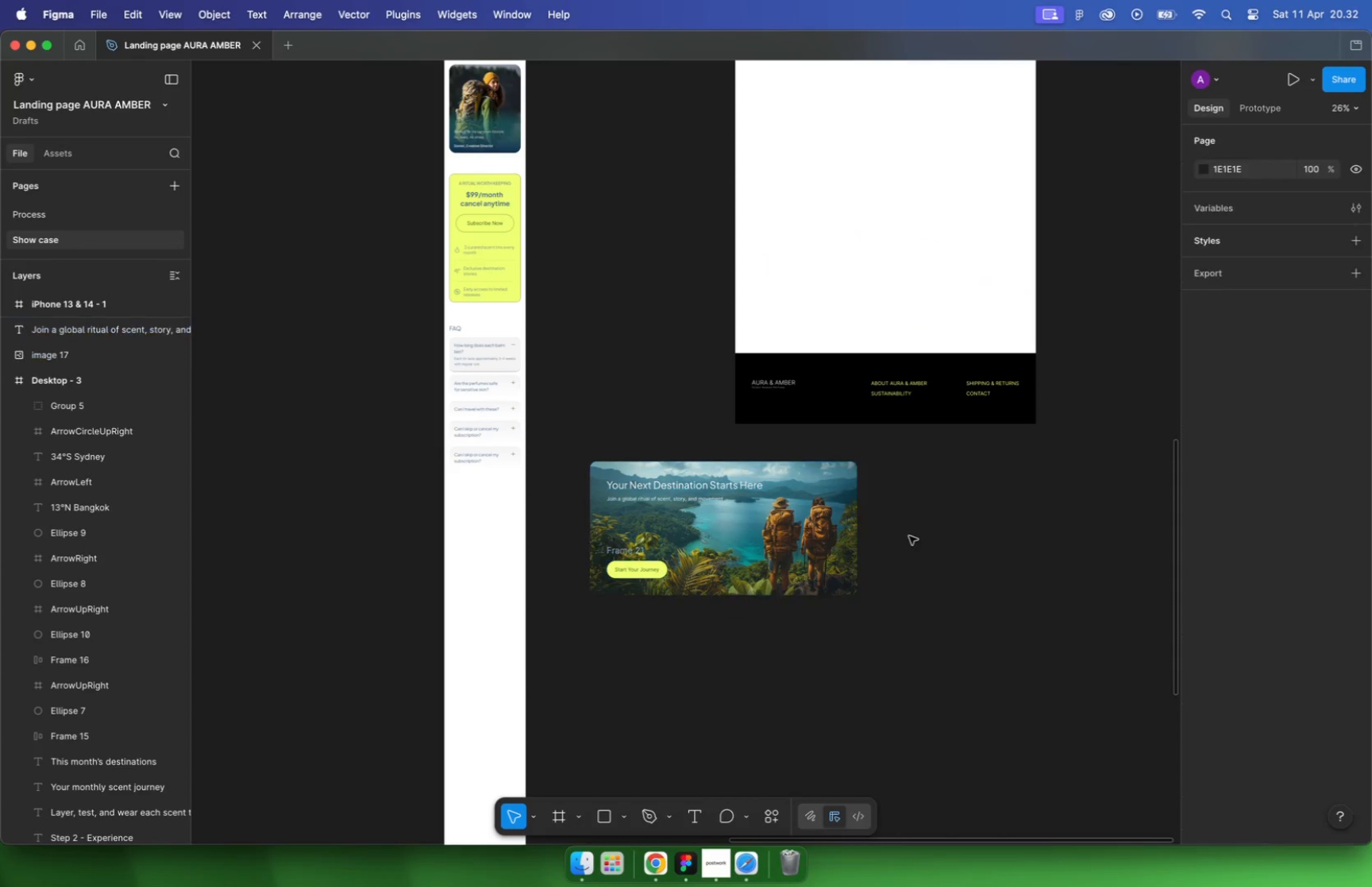 
hold_key(key=CommandLeft, duration=0.39)
 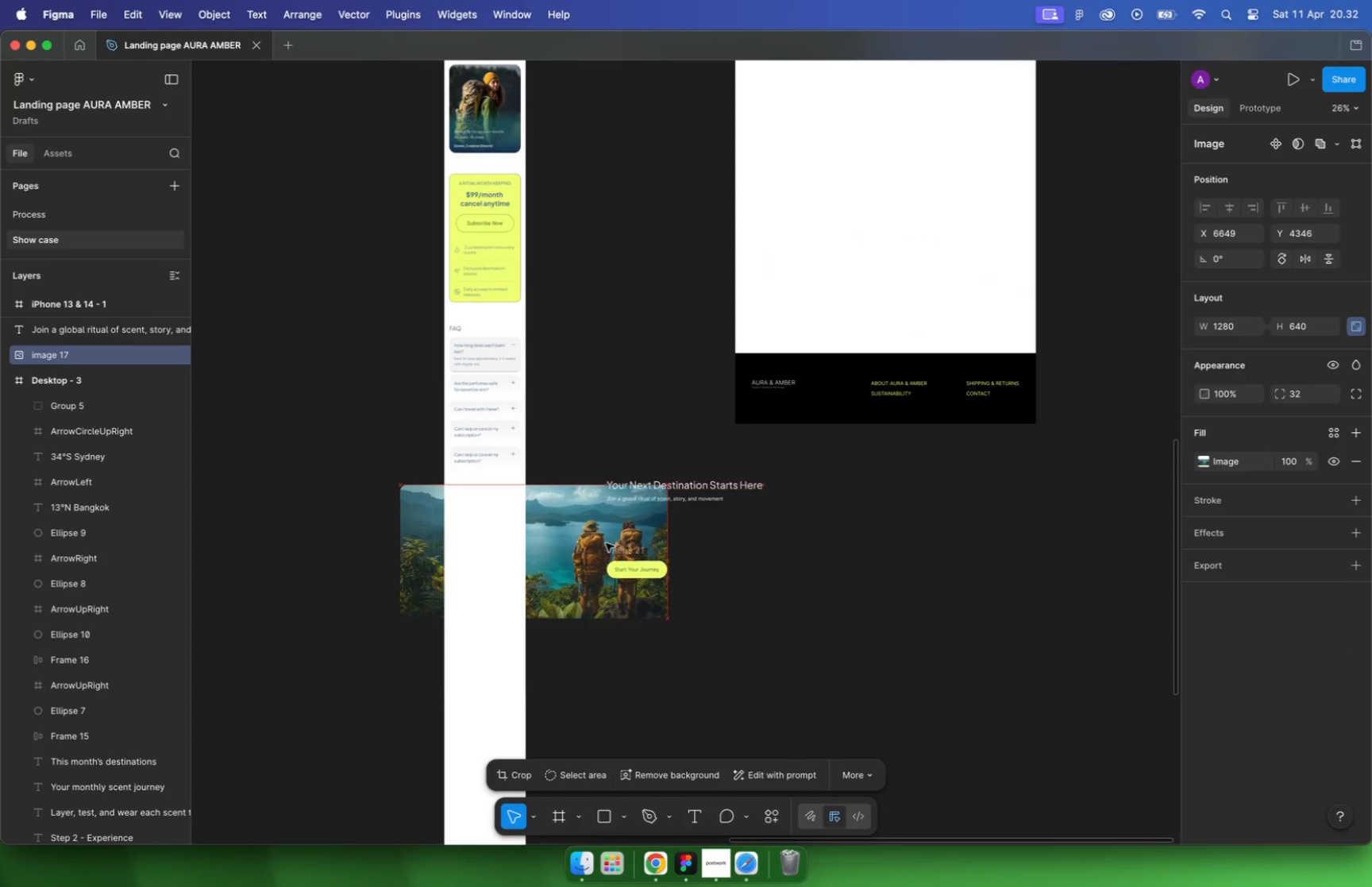 
key(Meta+CommandLeft)
 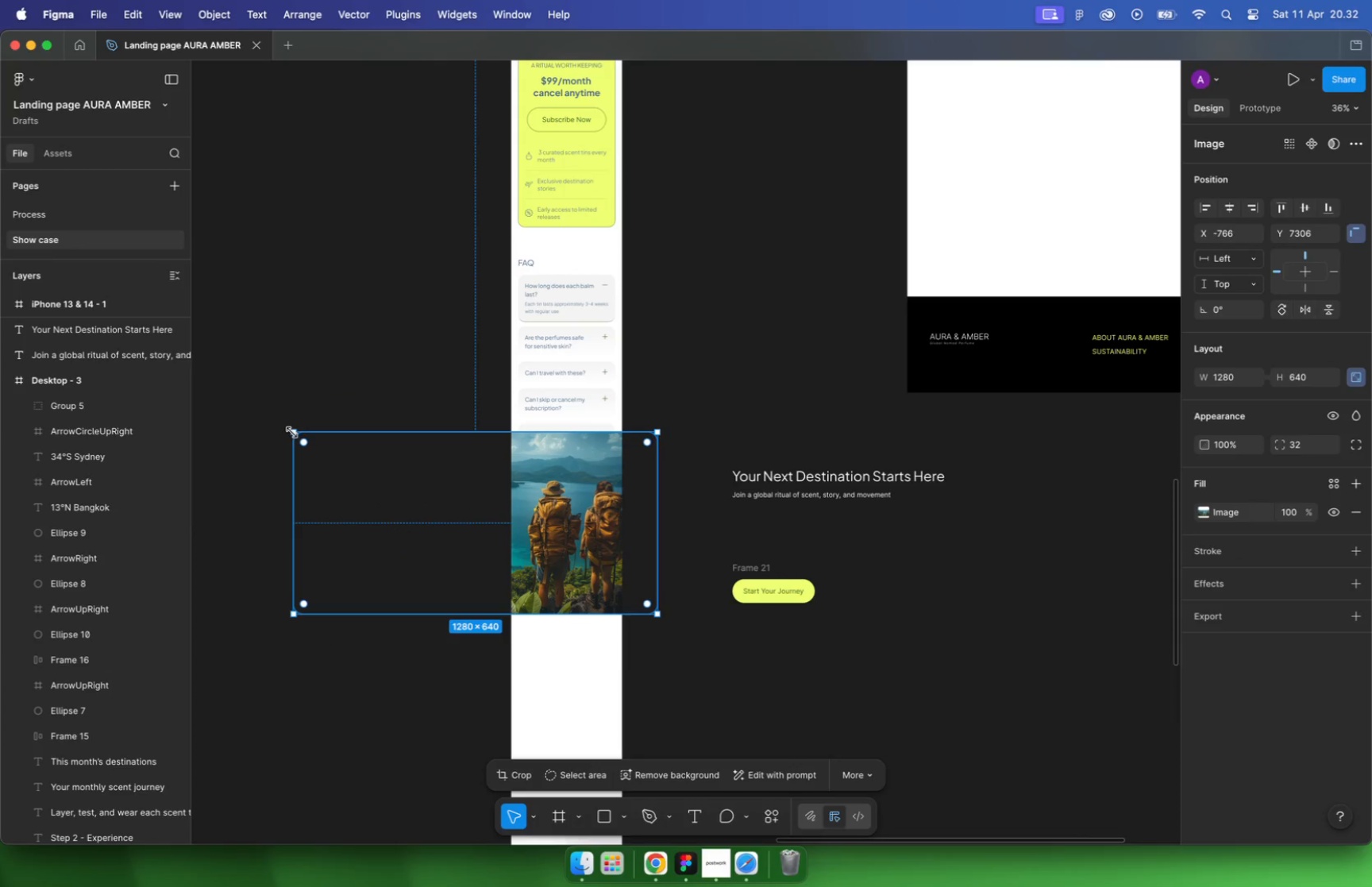 
scroll: coordinate [457, 504], scroll_direction: up, amount: 10.0
 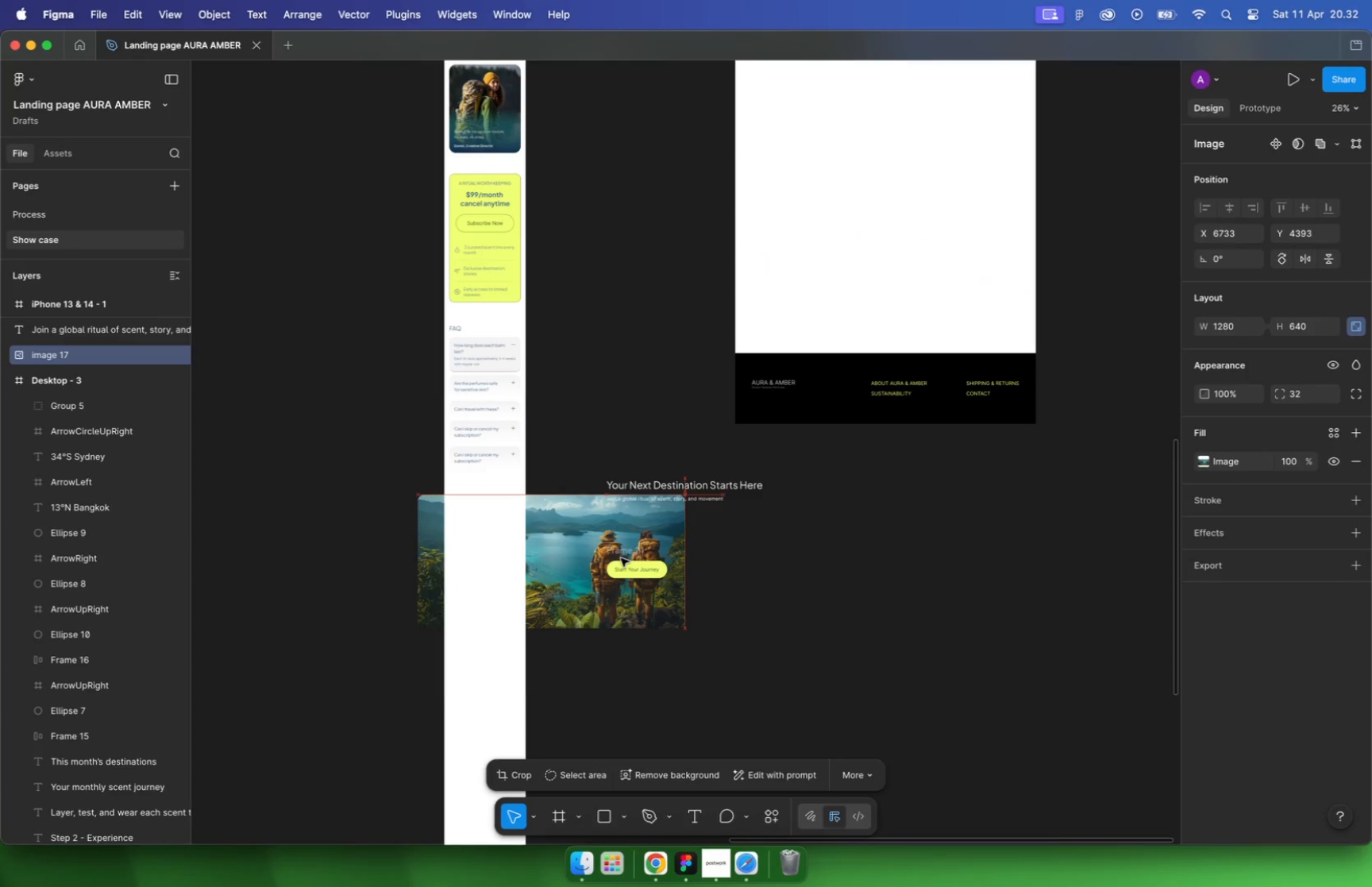 
scroll: coordinate [666, 497], scroll_direction: down, amount: 5.0
 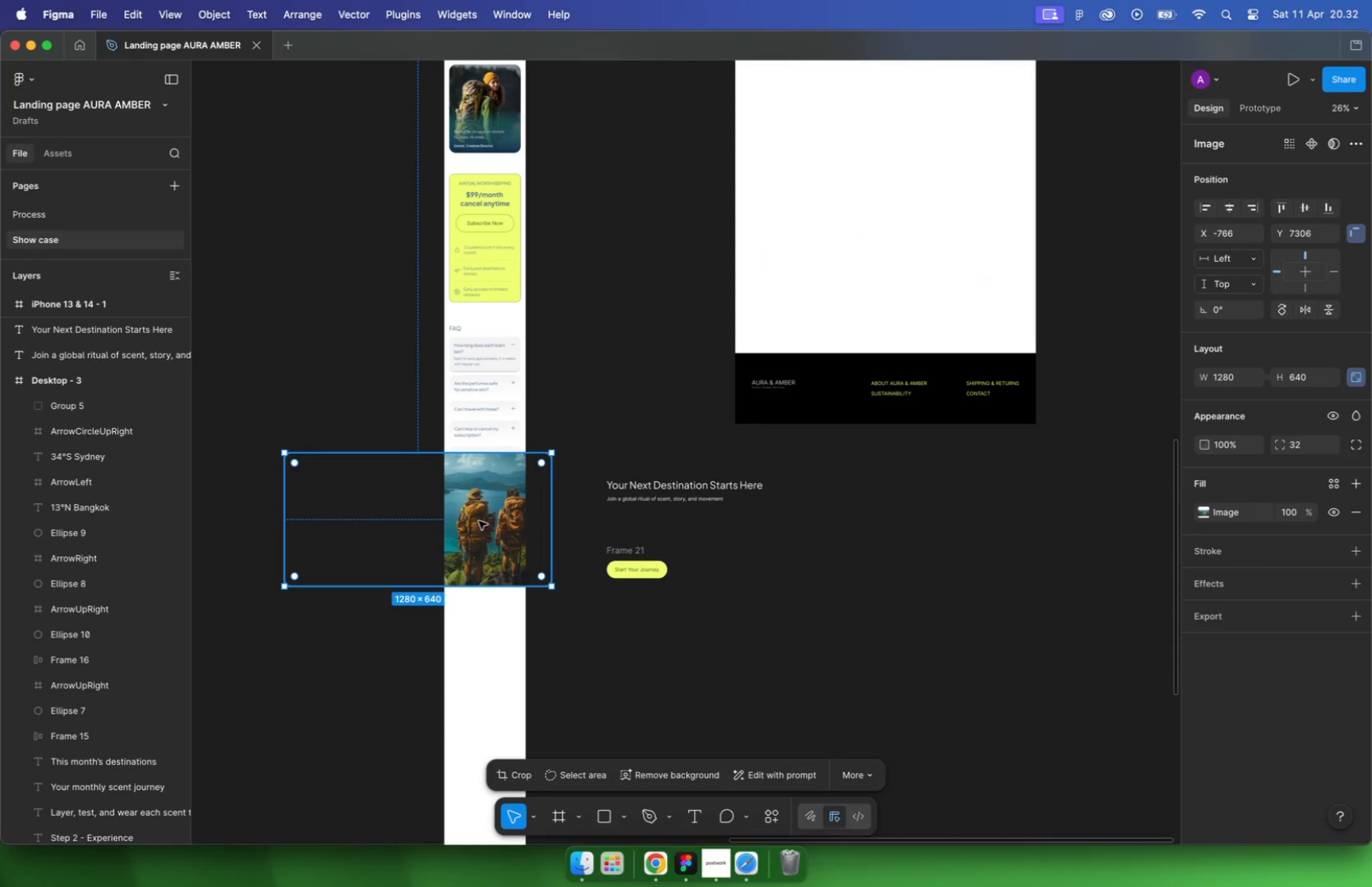 
left_click_drag(start_coordinate=[292, 432], to_coordinate=[514, 566])
 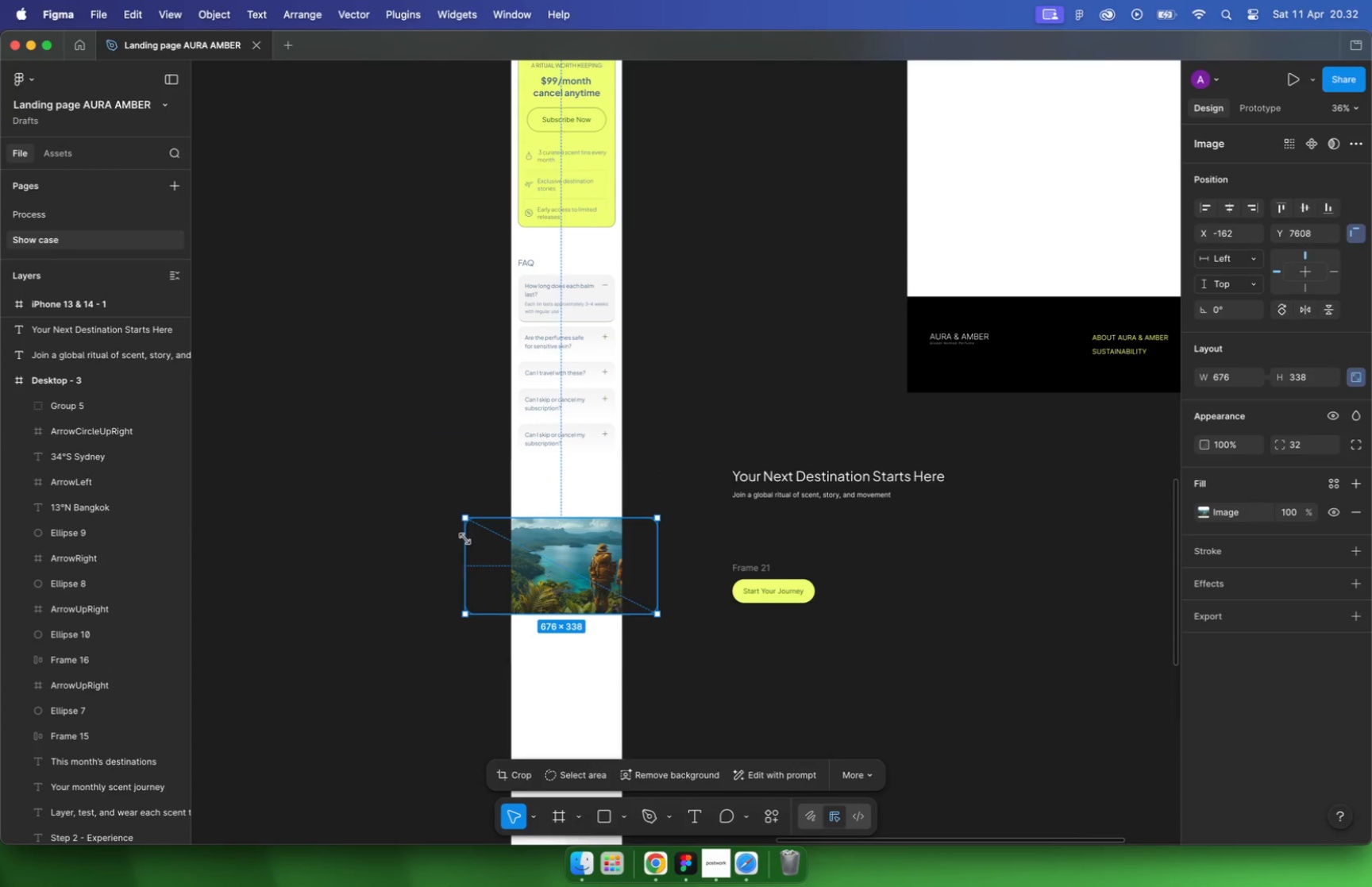 
hold_key(key=ShiftLeft, duration=2.17)
 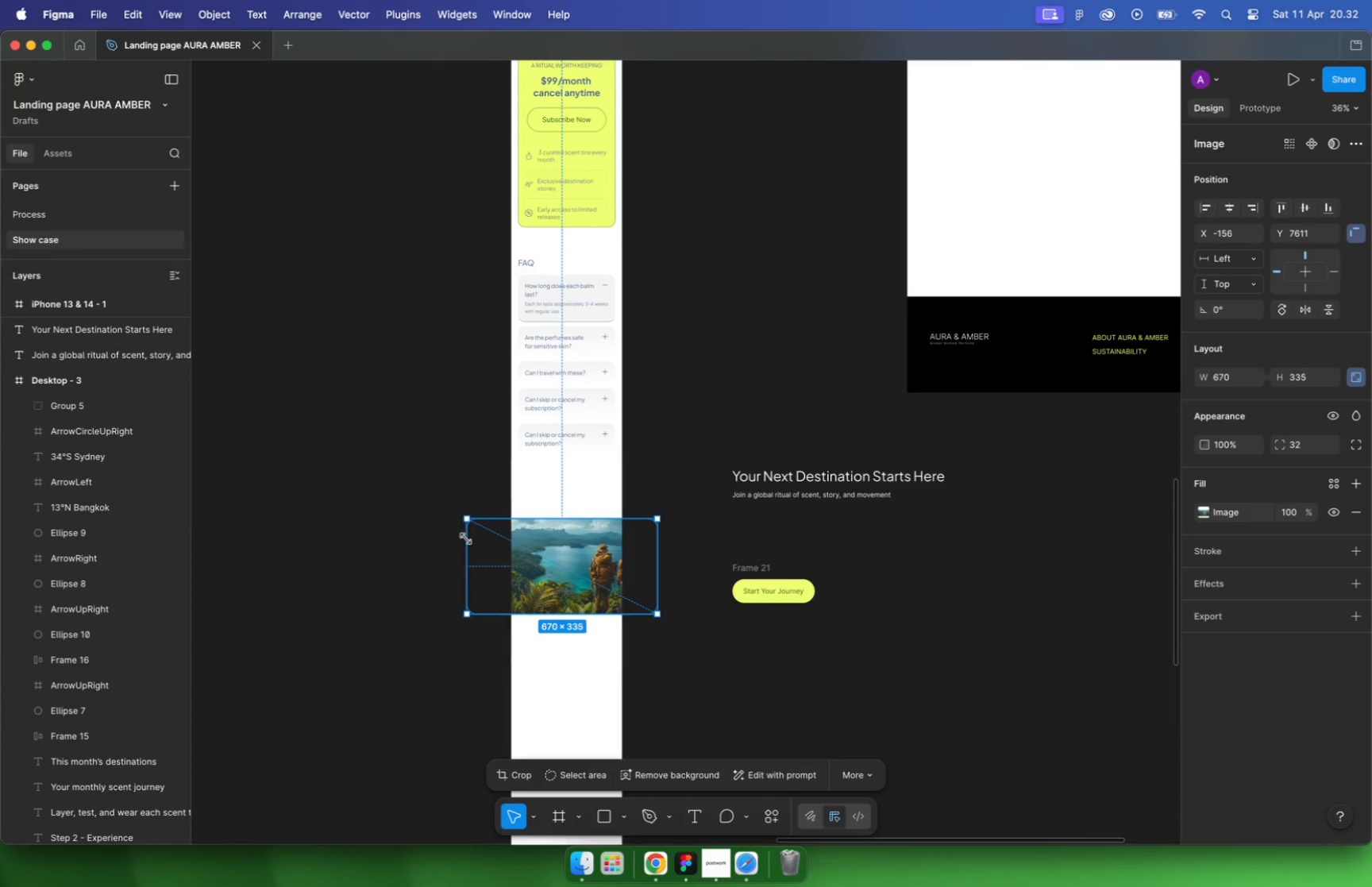 
hold_key(key=CommandLeft, duration=0.41)
scroll: coordinate [540, 544], scroll_direction: up, amount: 10.0
 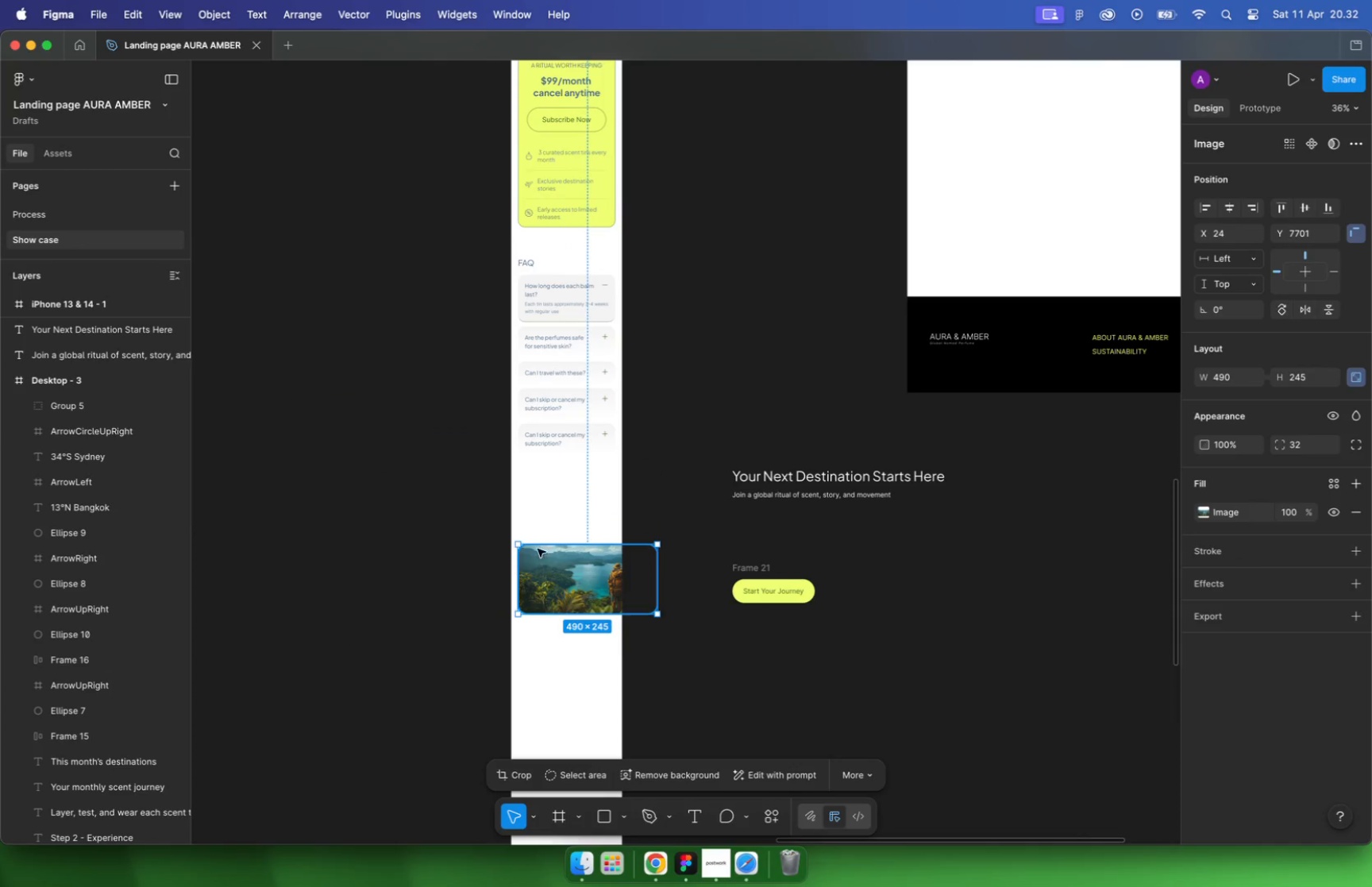 
left_click_drag(start_coordinate=[783, 688], to_coordinate=[696, 642])
 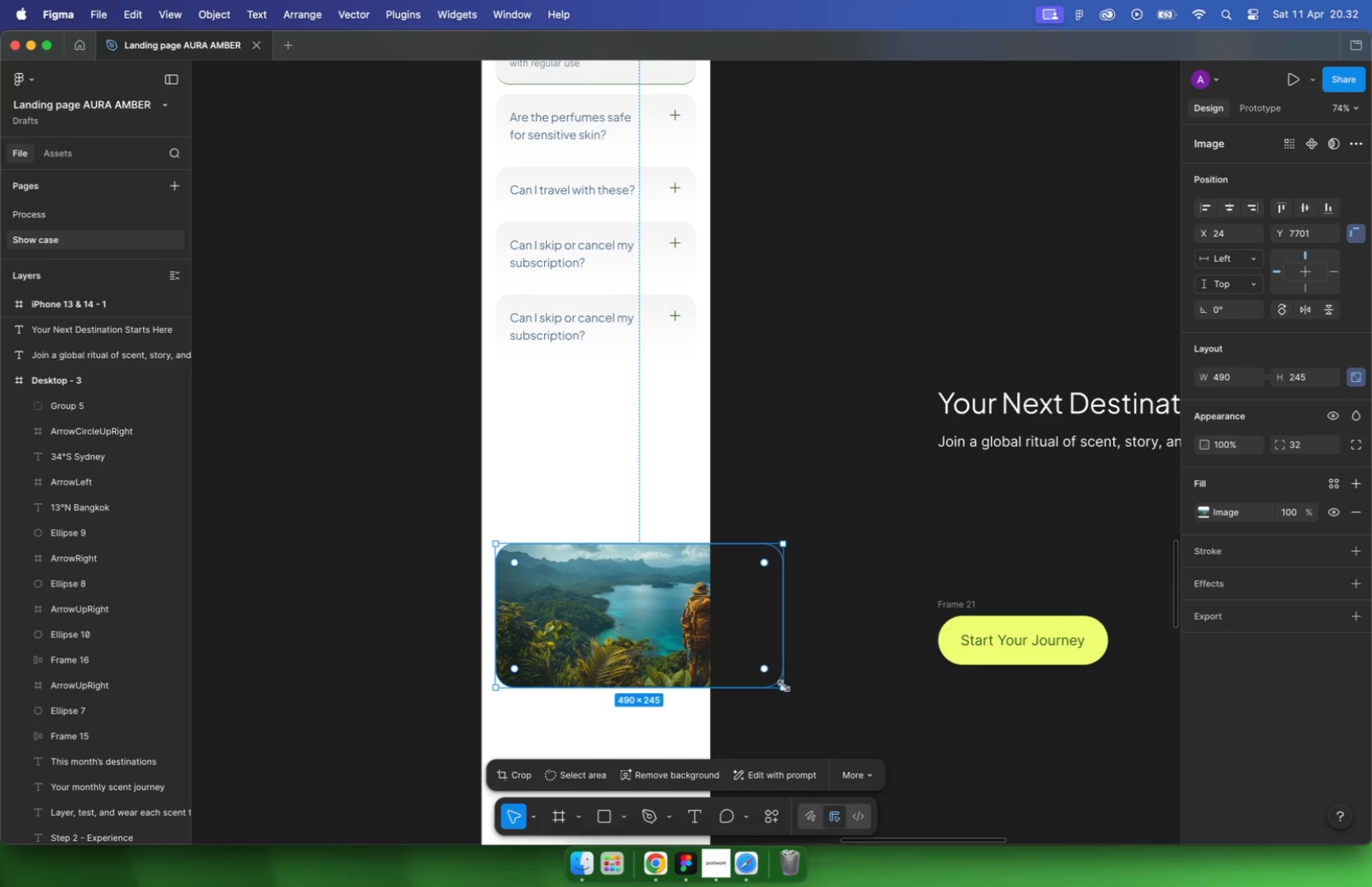 
hold_key(key=ShiftLeft, duration=1.27)
 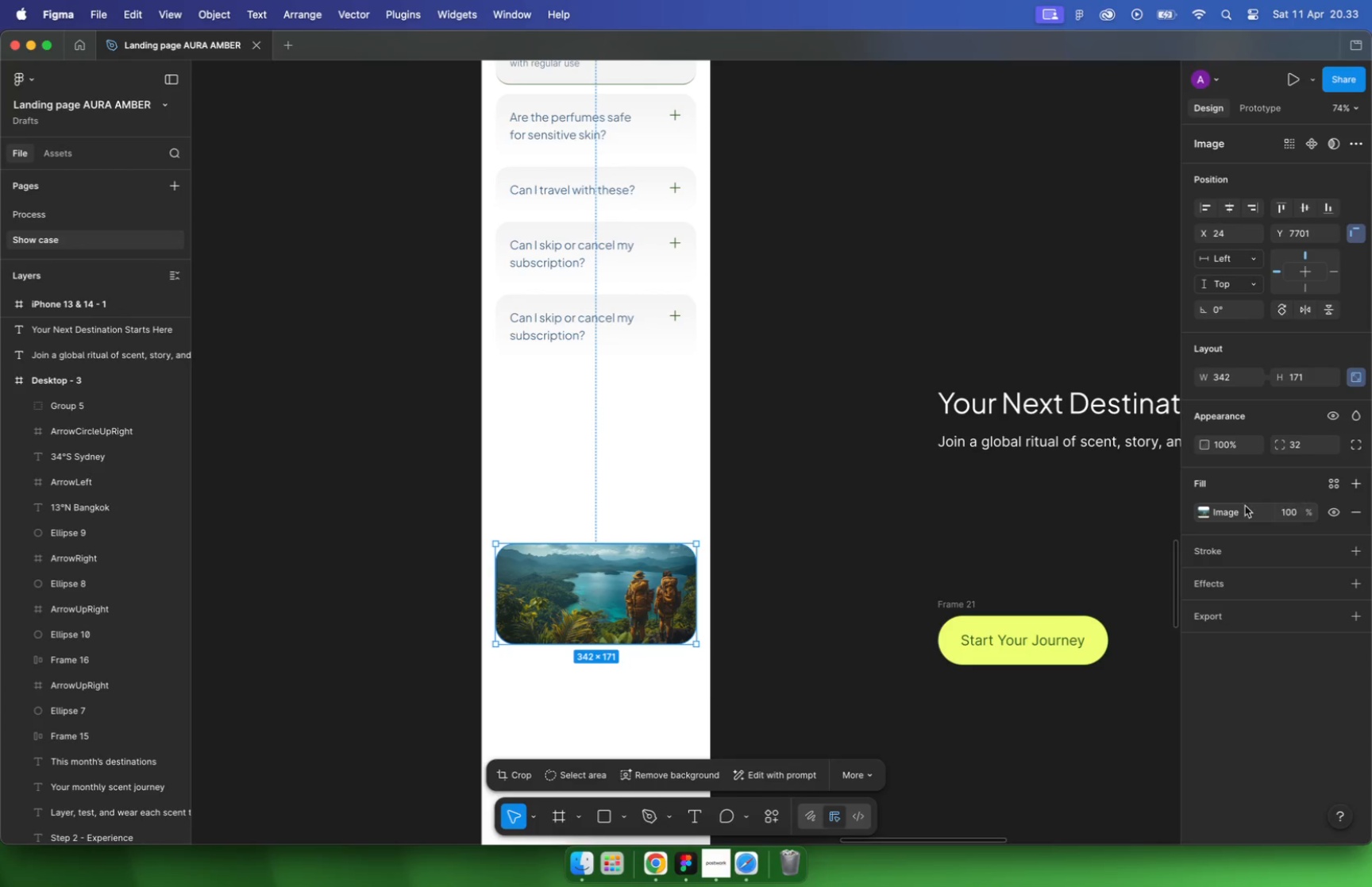 
left_click([743, 866])
 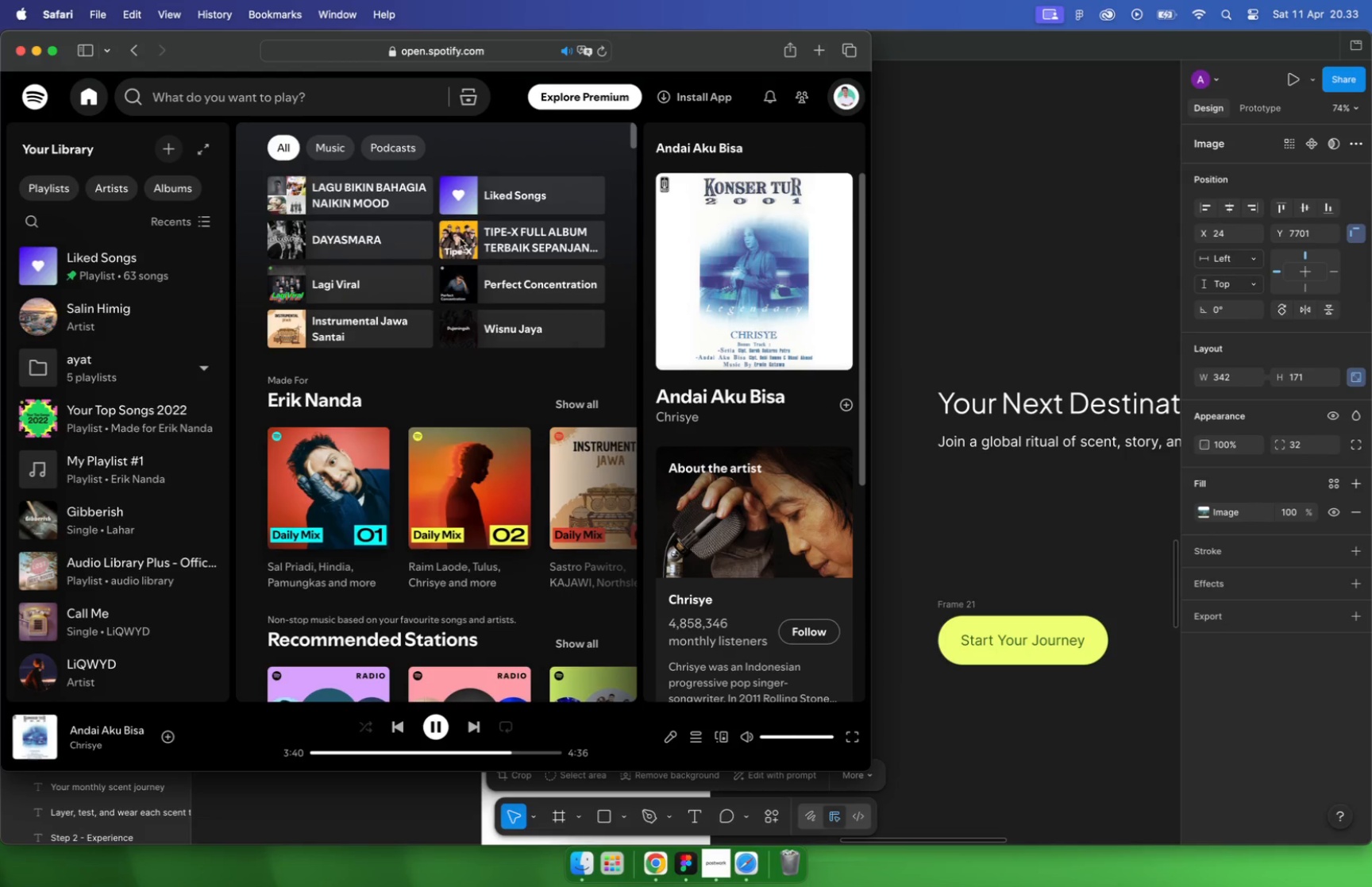 
mouse_move([404, 199])
 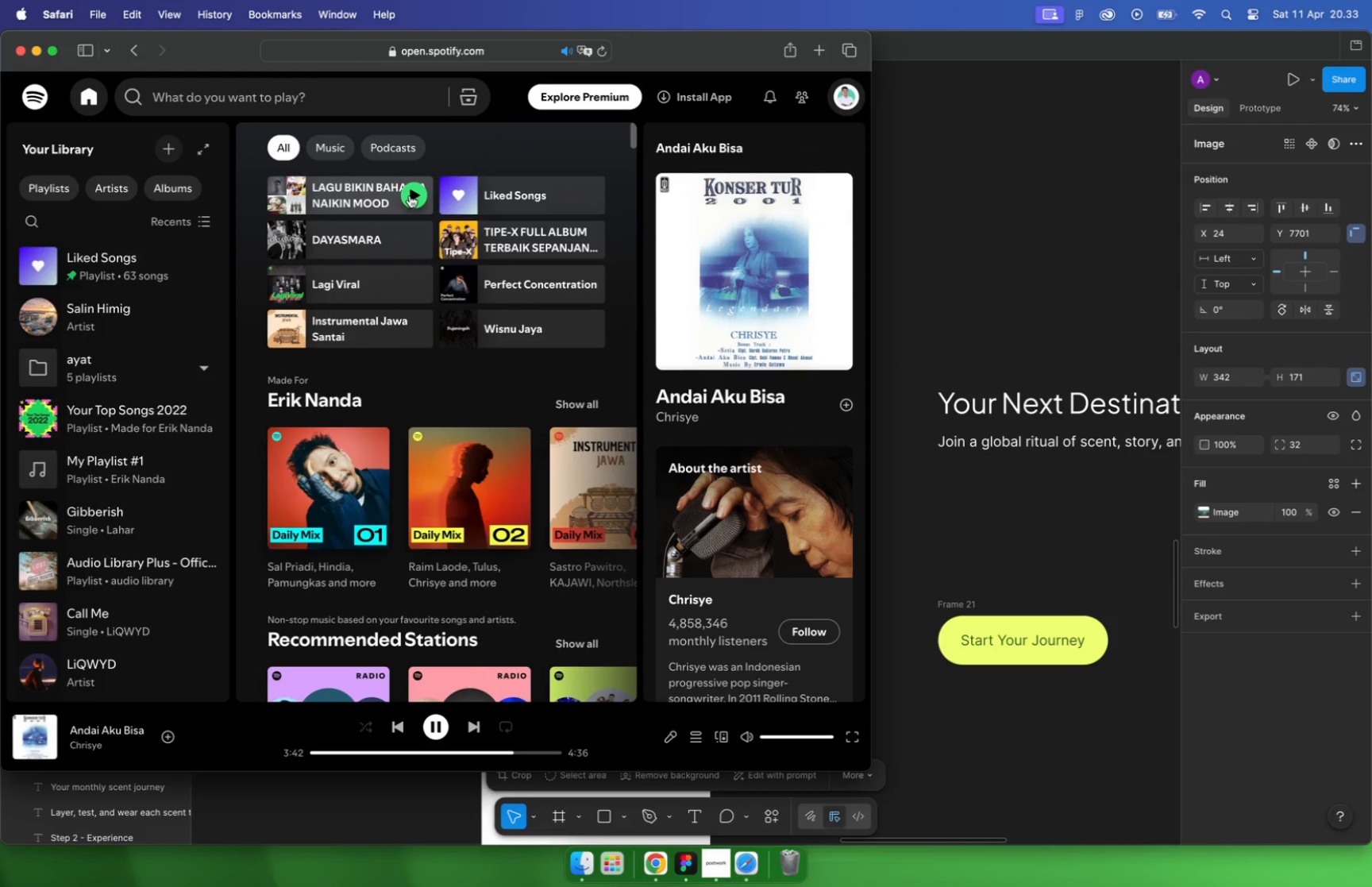 
left_click([410, 195])
 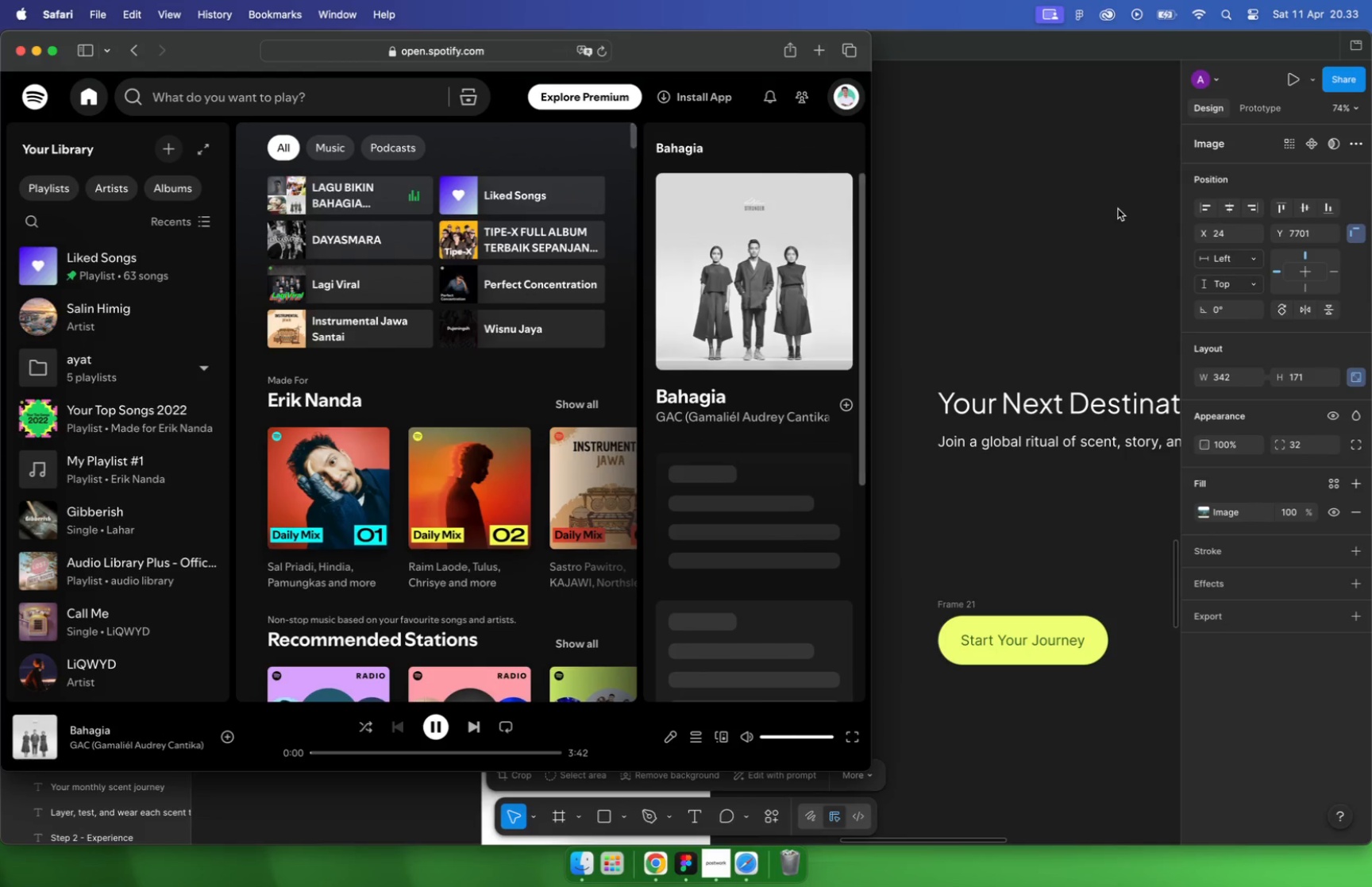 
left_click([1118, 208])
 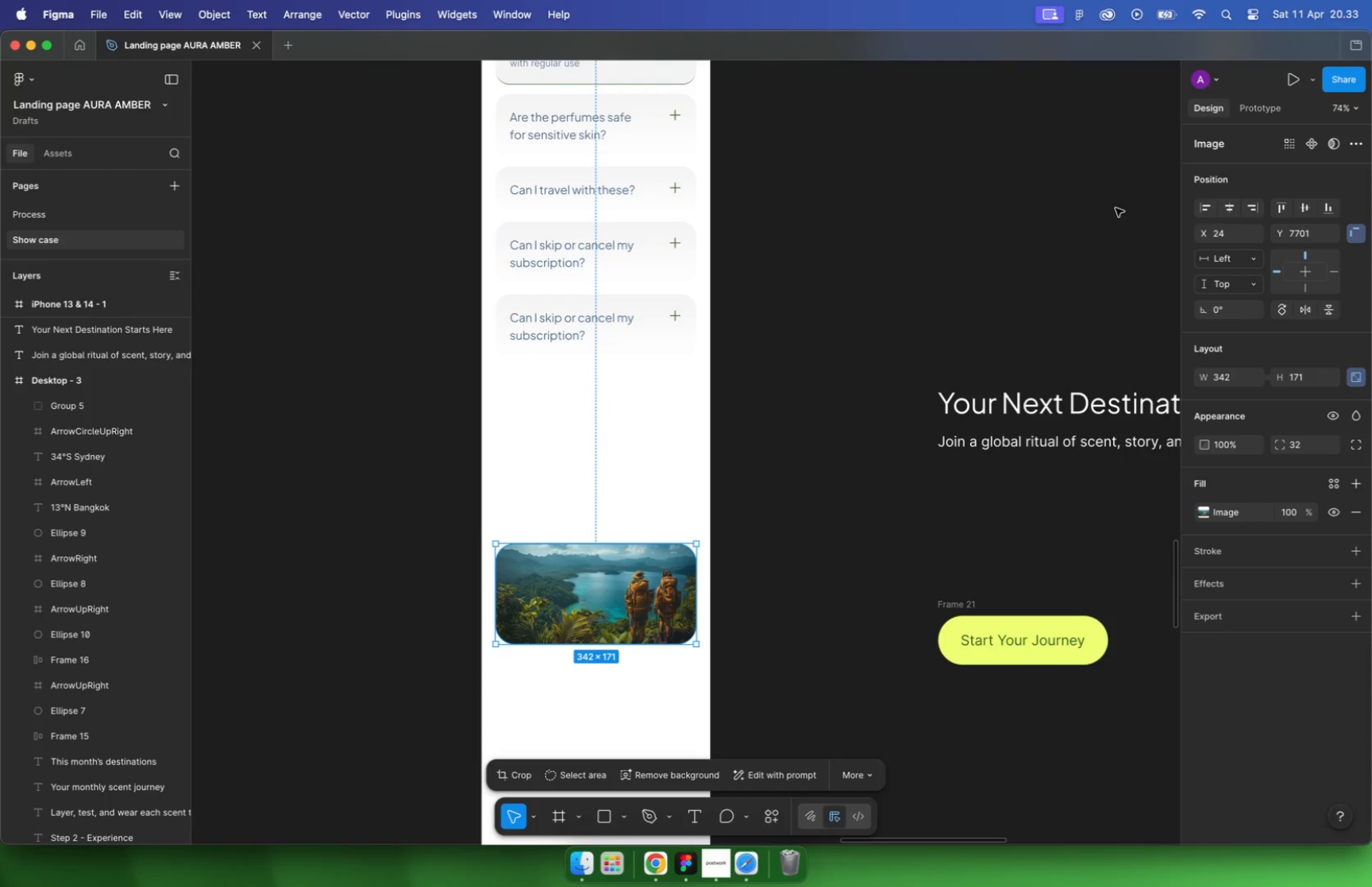 
left_click_drag(start_coordinate=[617, 578], to_coordinate=[624, 471])
 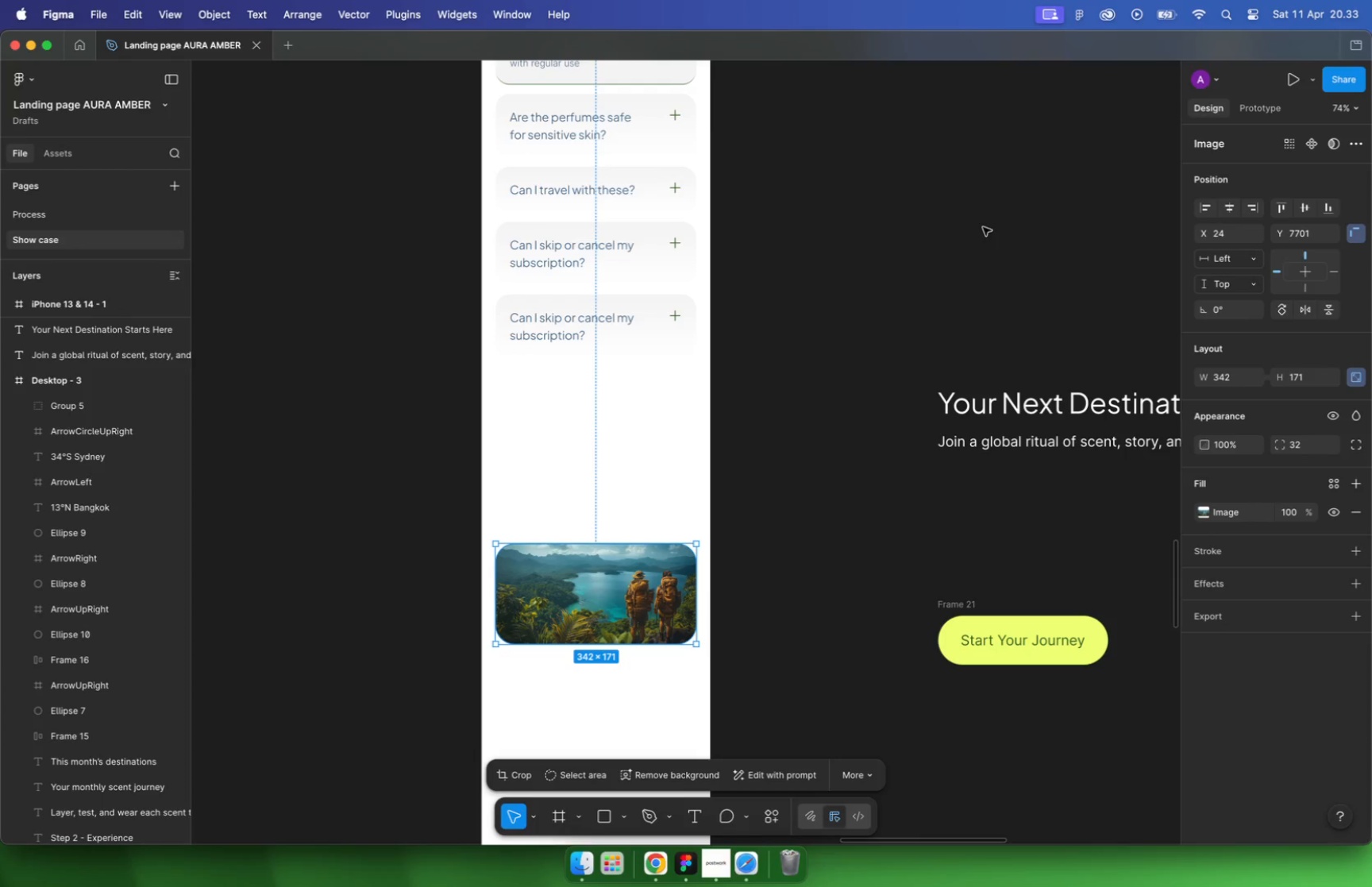 
hold_key(key=ShiftLeft, duration=0.64)
 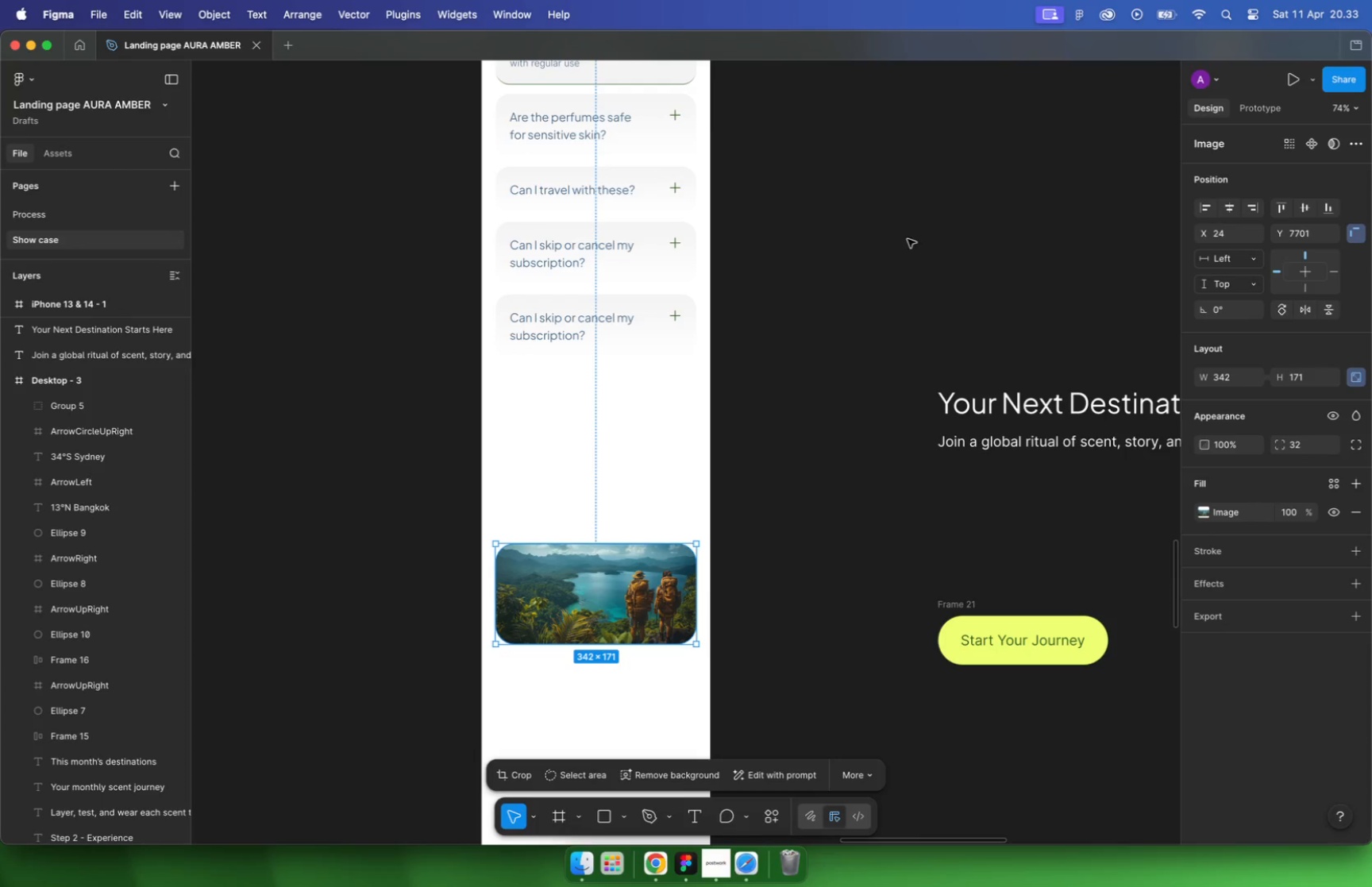 
hold_key(key=OptionLeft, duration=0.77)
 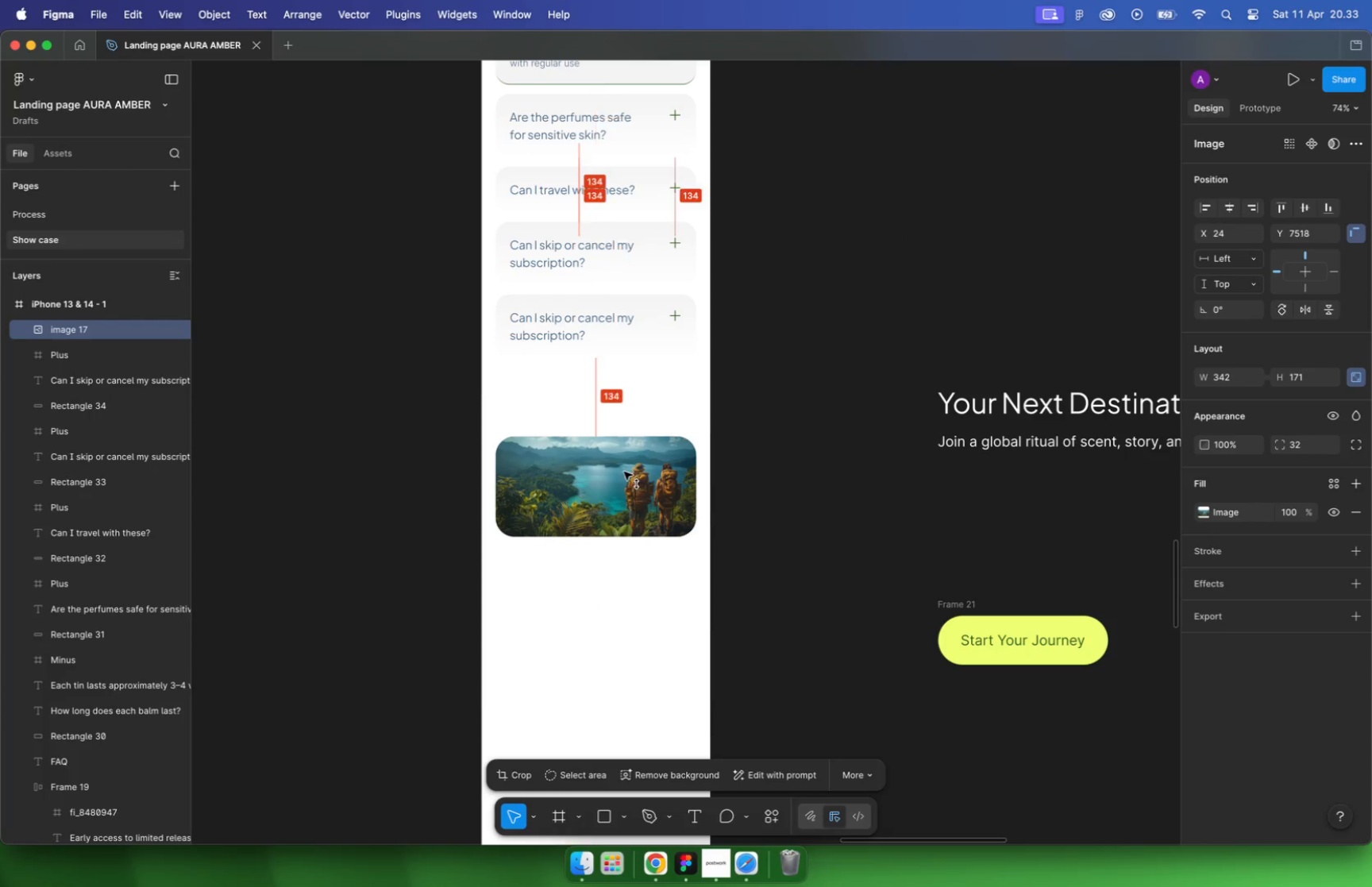 
hold_key(key=ShiftLeft, duration=1.12)
left_click_drag(start_coordinate=[633, 464], to_coordinate=[633, 449])
 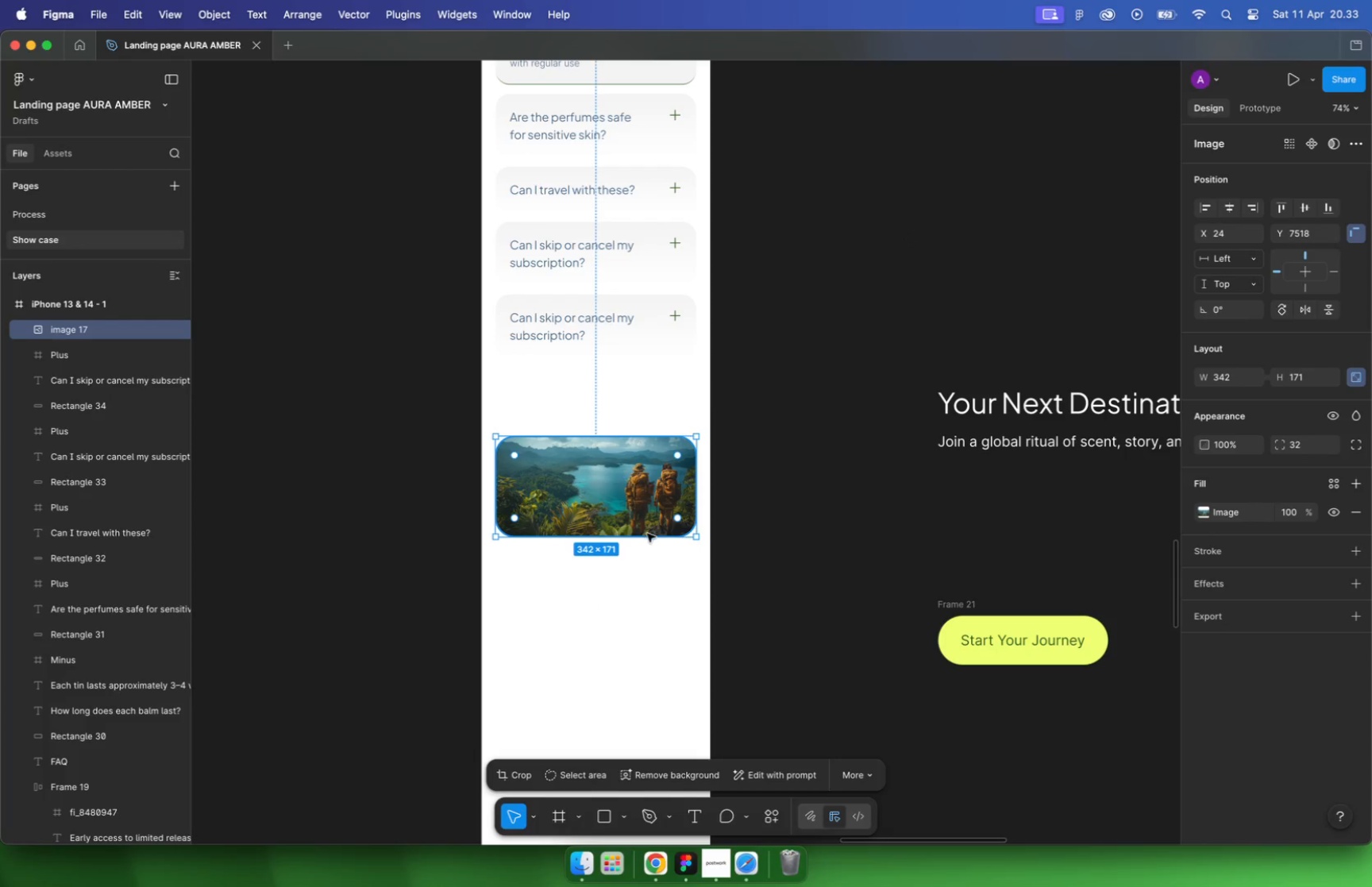 
left_click_drag(start_coordinate=[633, 449], to_coordinate=[625, 522])
 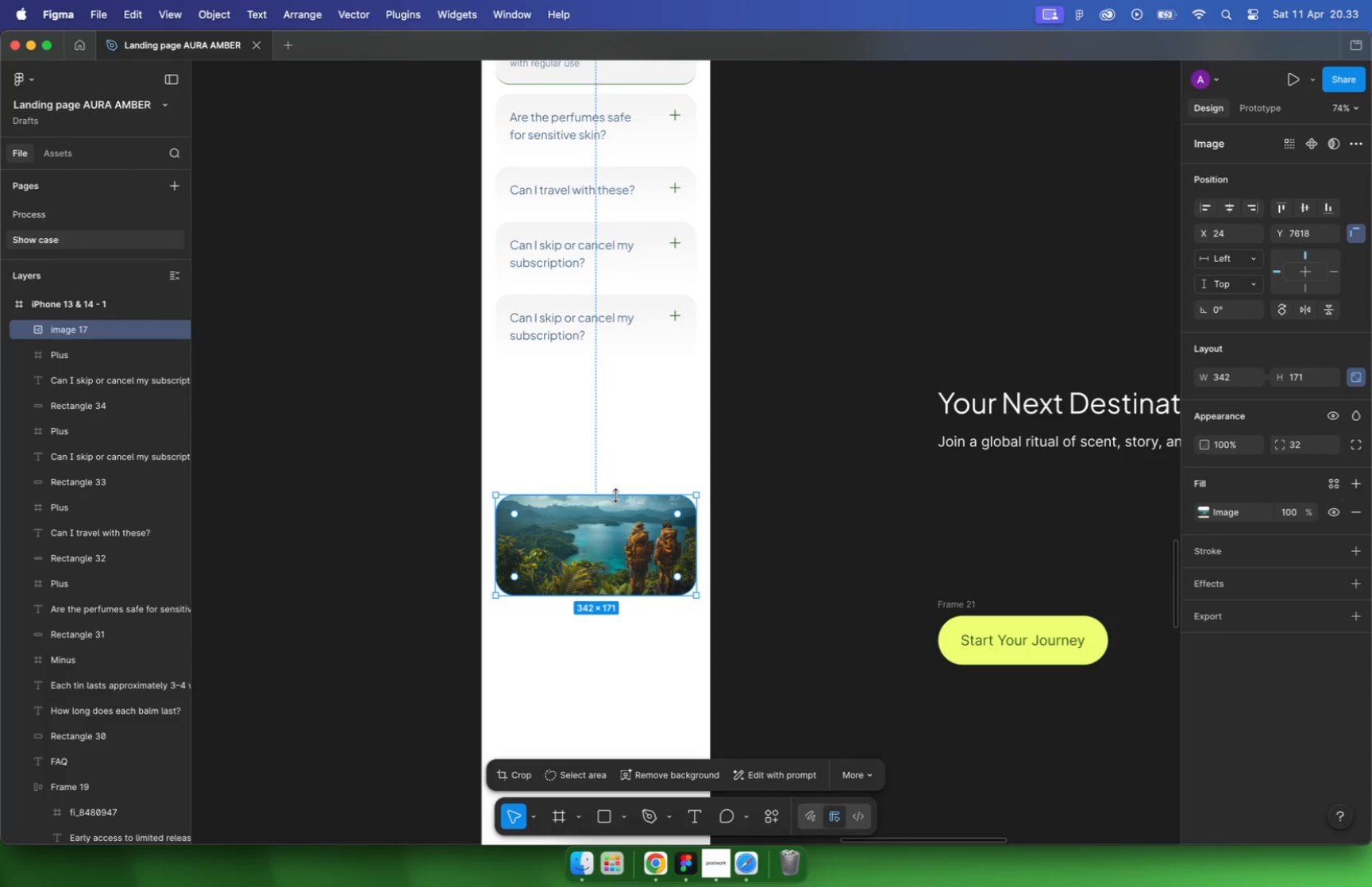 
left_click([1317, 447])
 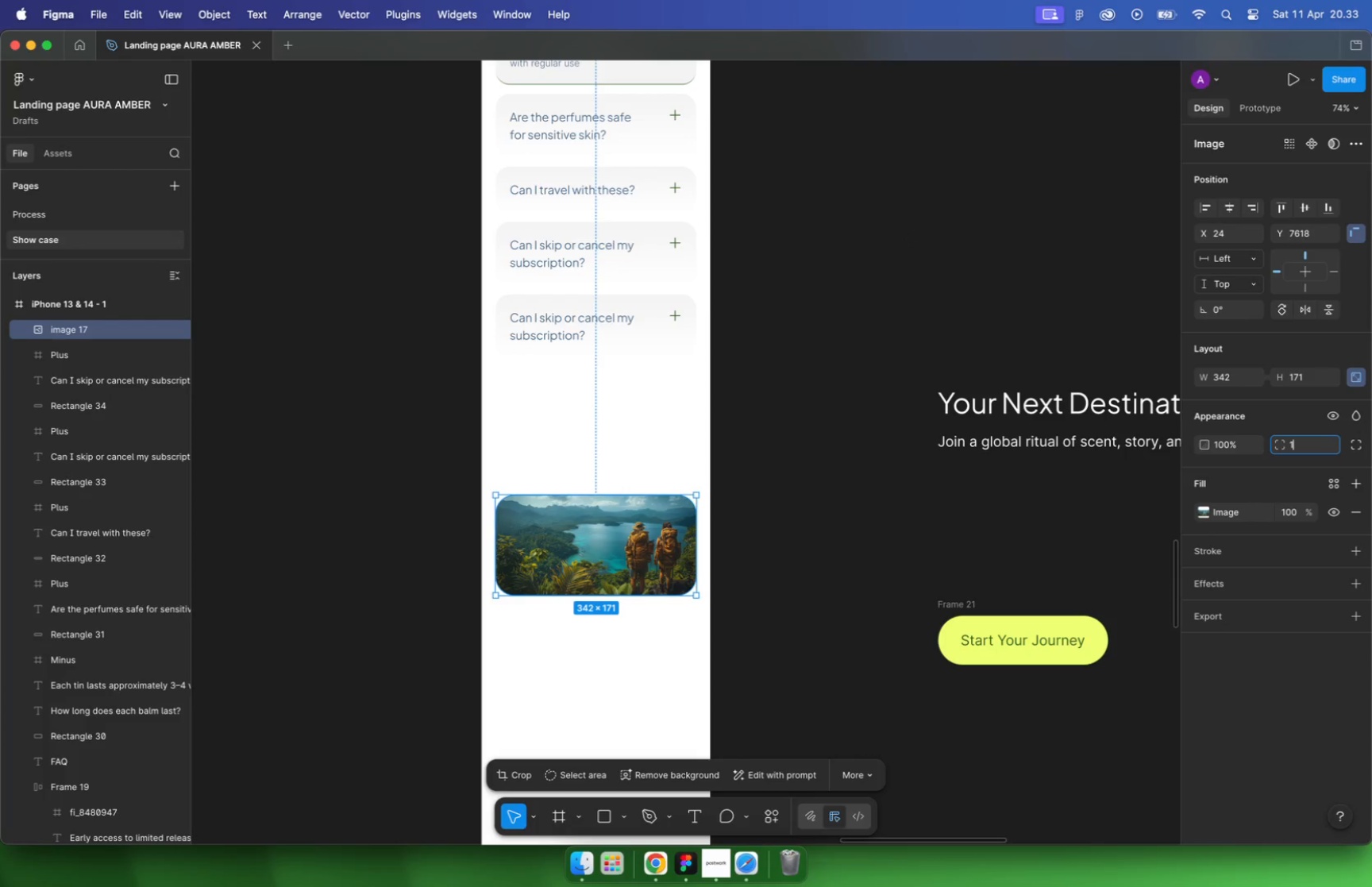 
type(12)
 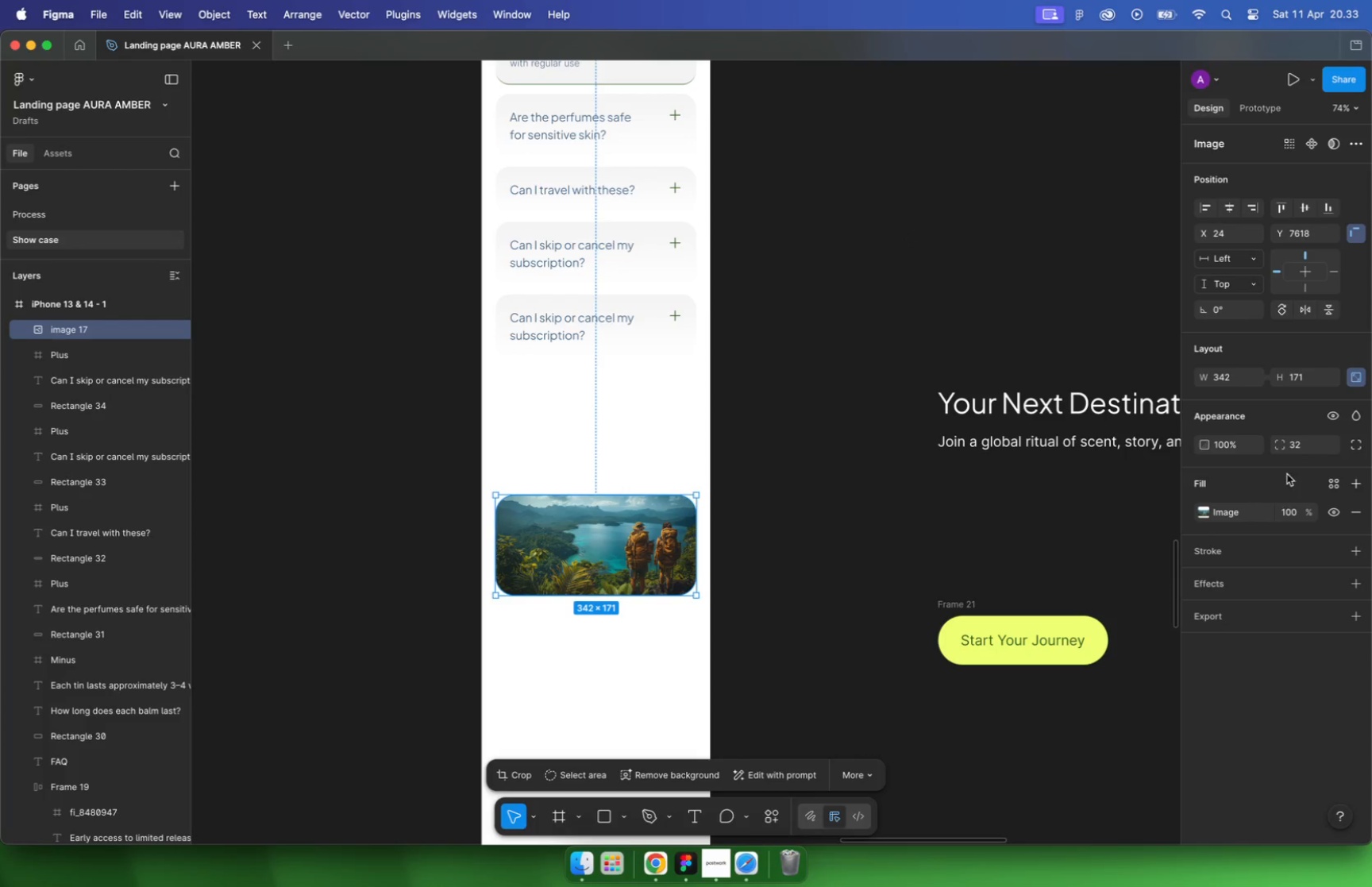 
key(Enter)
 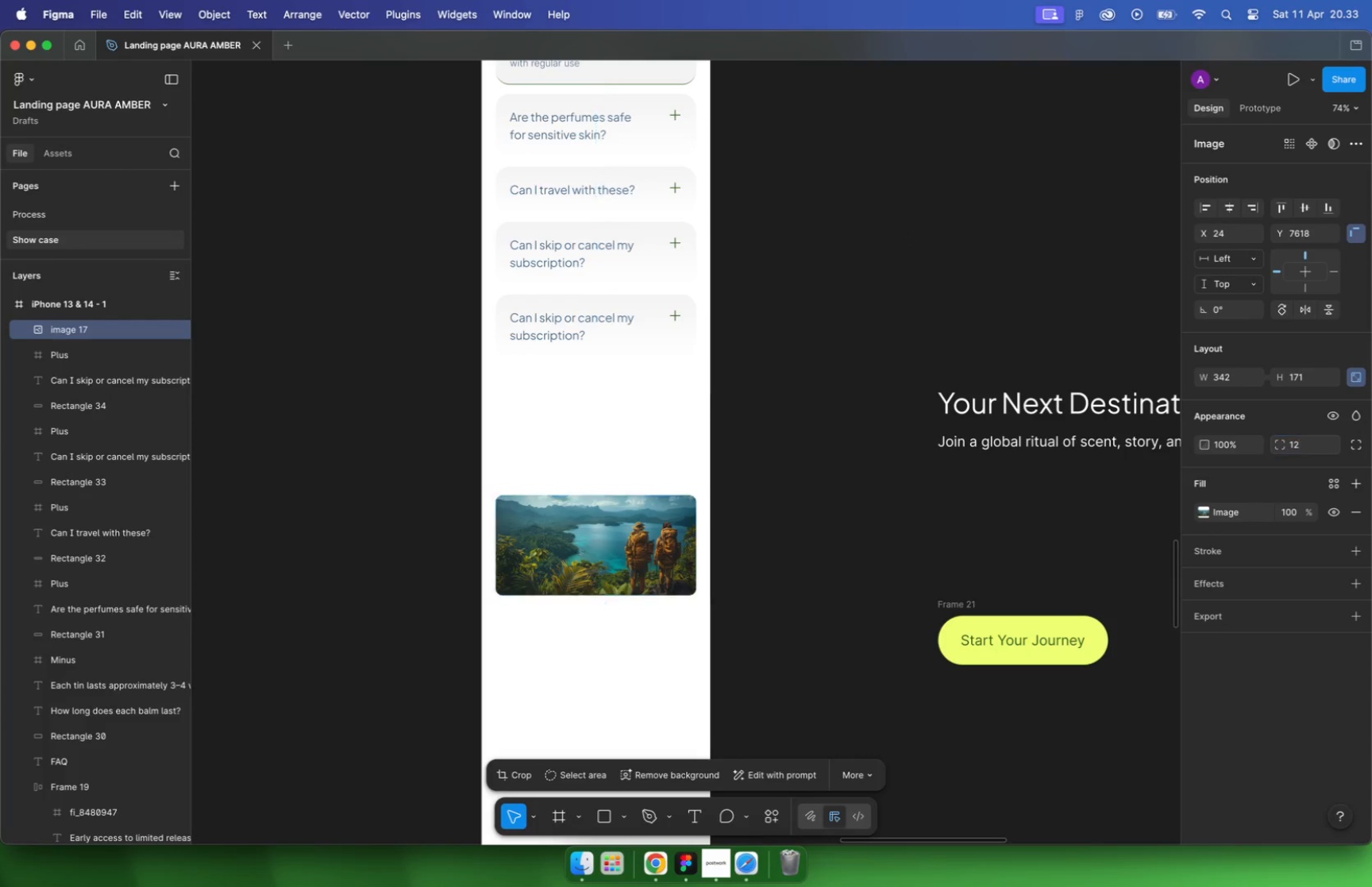 
double_click([581, 503])
 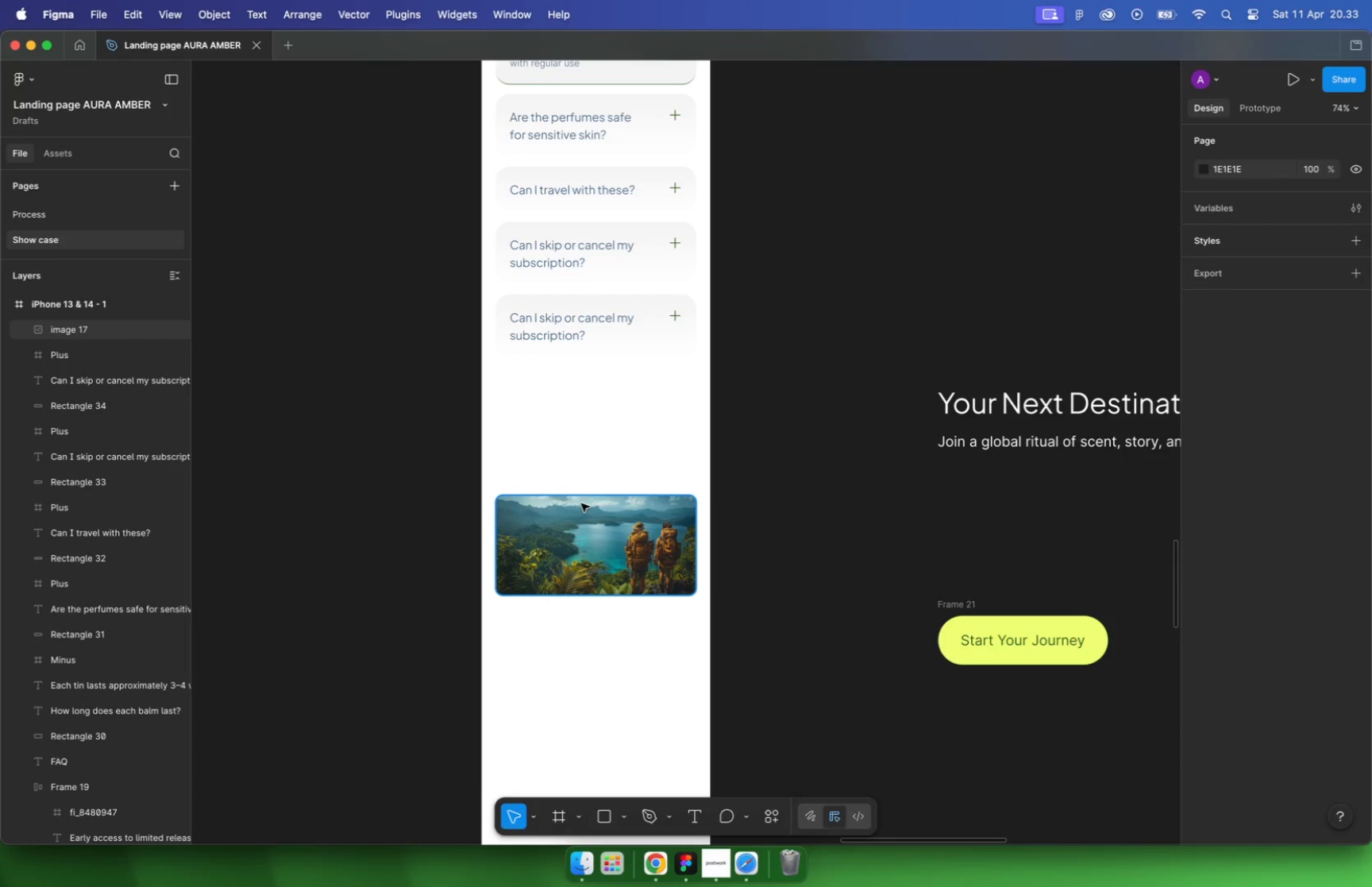 
left_click_drag(start_coordinate=[583, 494], to_coordinate=[582, 415])
 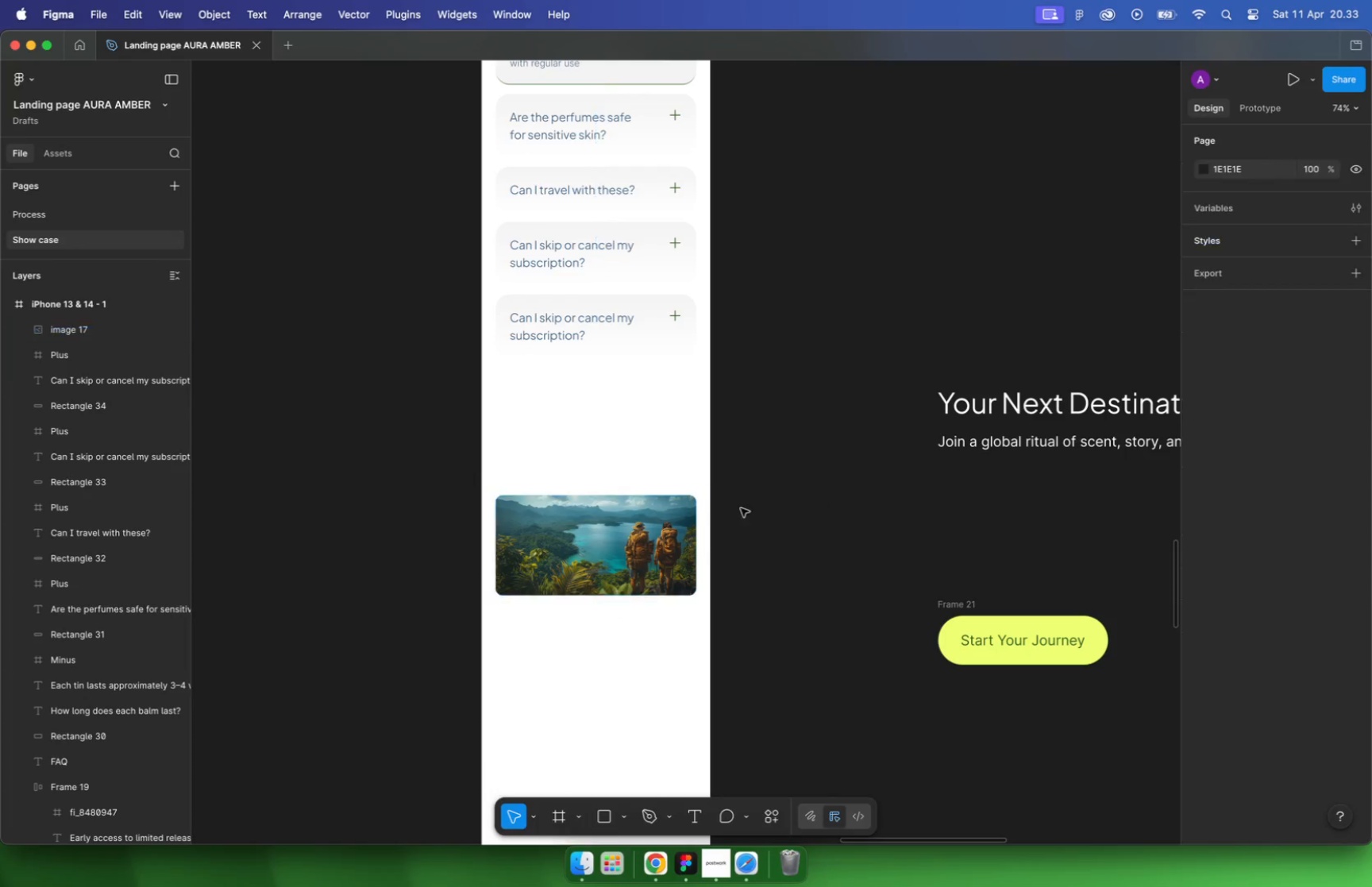 
key(Meta+CommandLeft)
 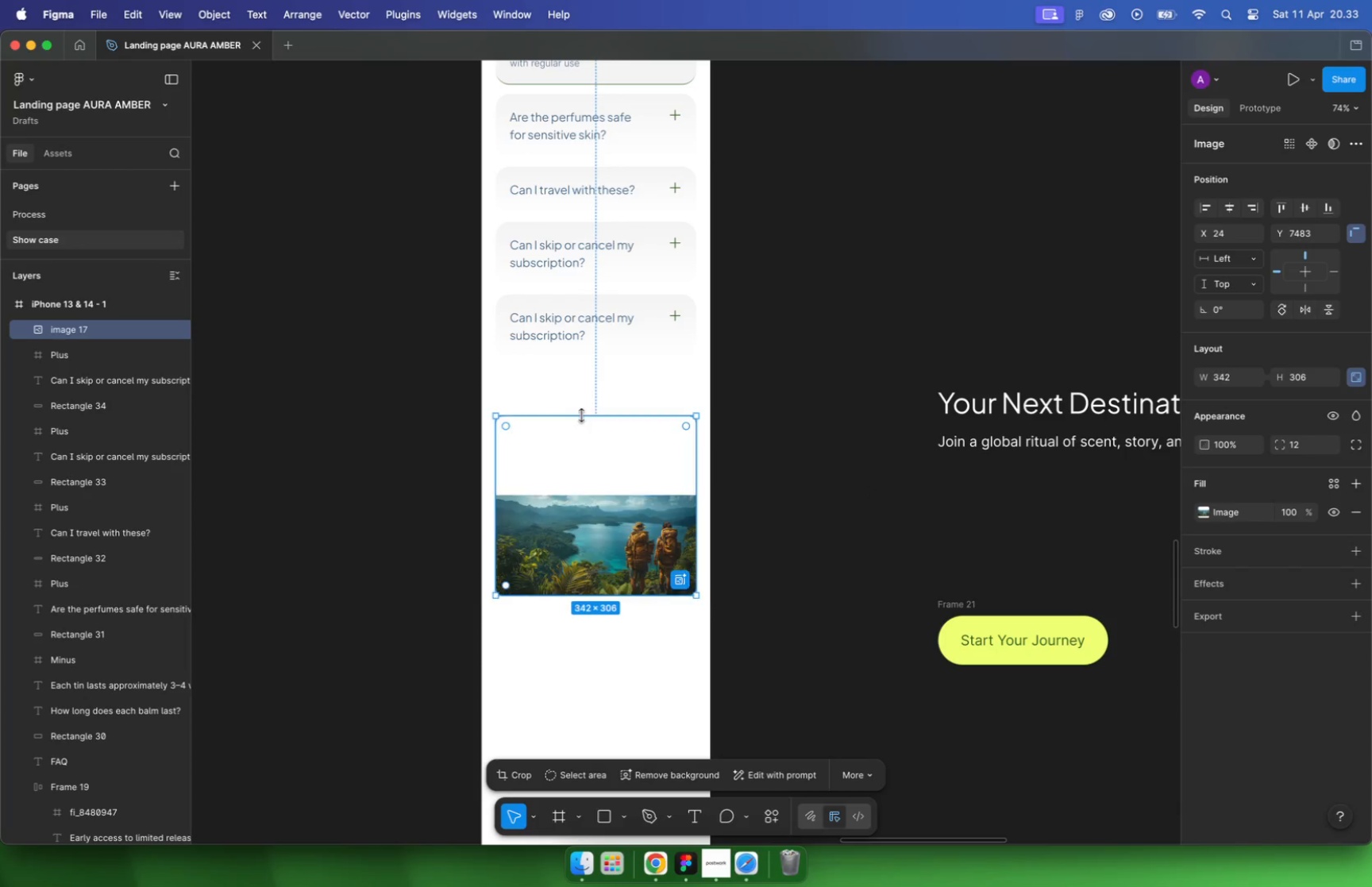 
key(Meta+Z)
 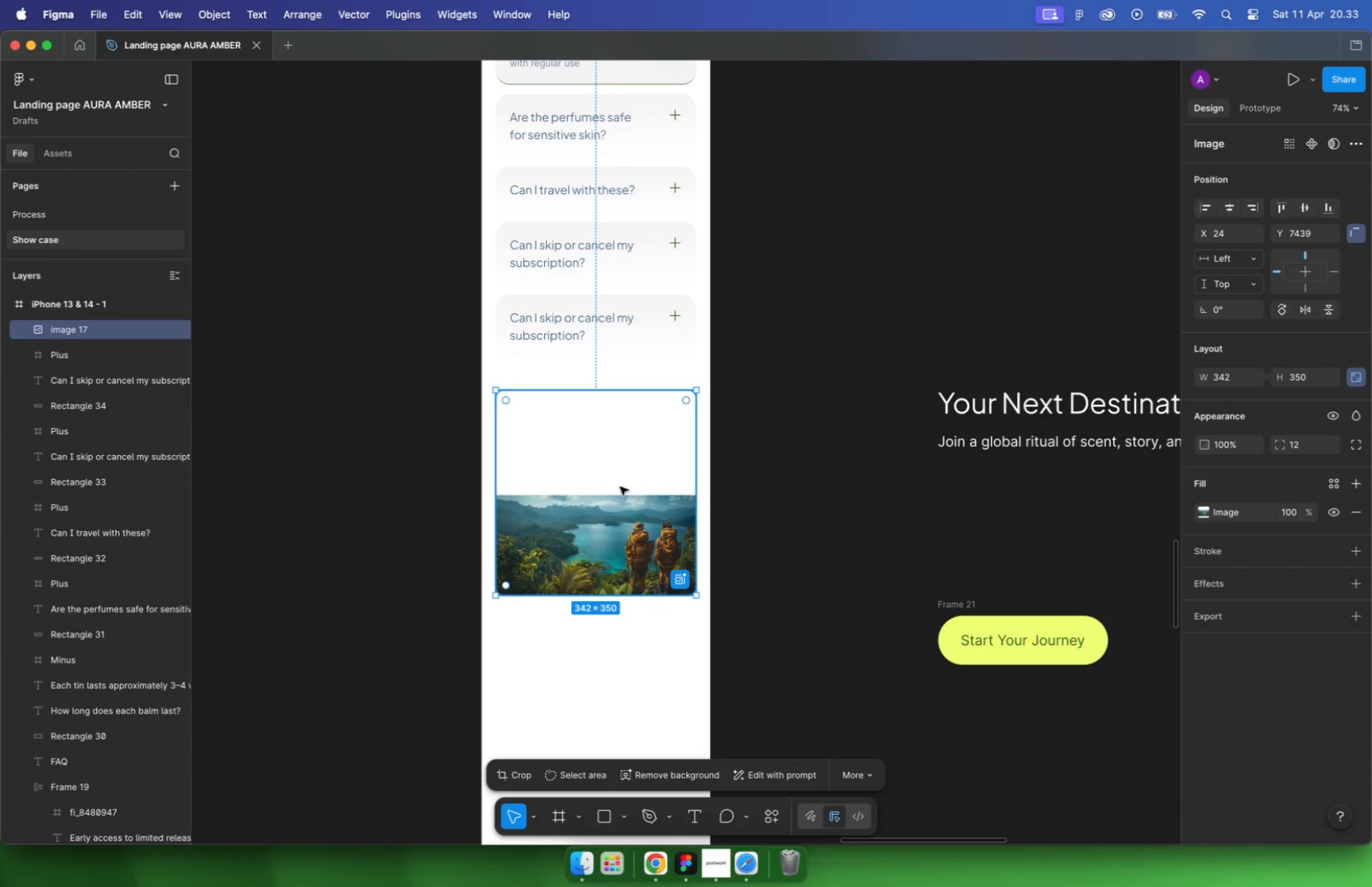 
hold_key(key=CommandLeft, duration=2.06)
left_click_drag(start_coordinate=[597, 498], to_coordinate=[599, 390])
 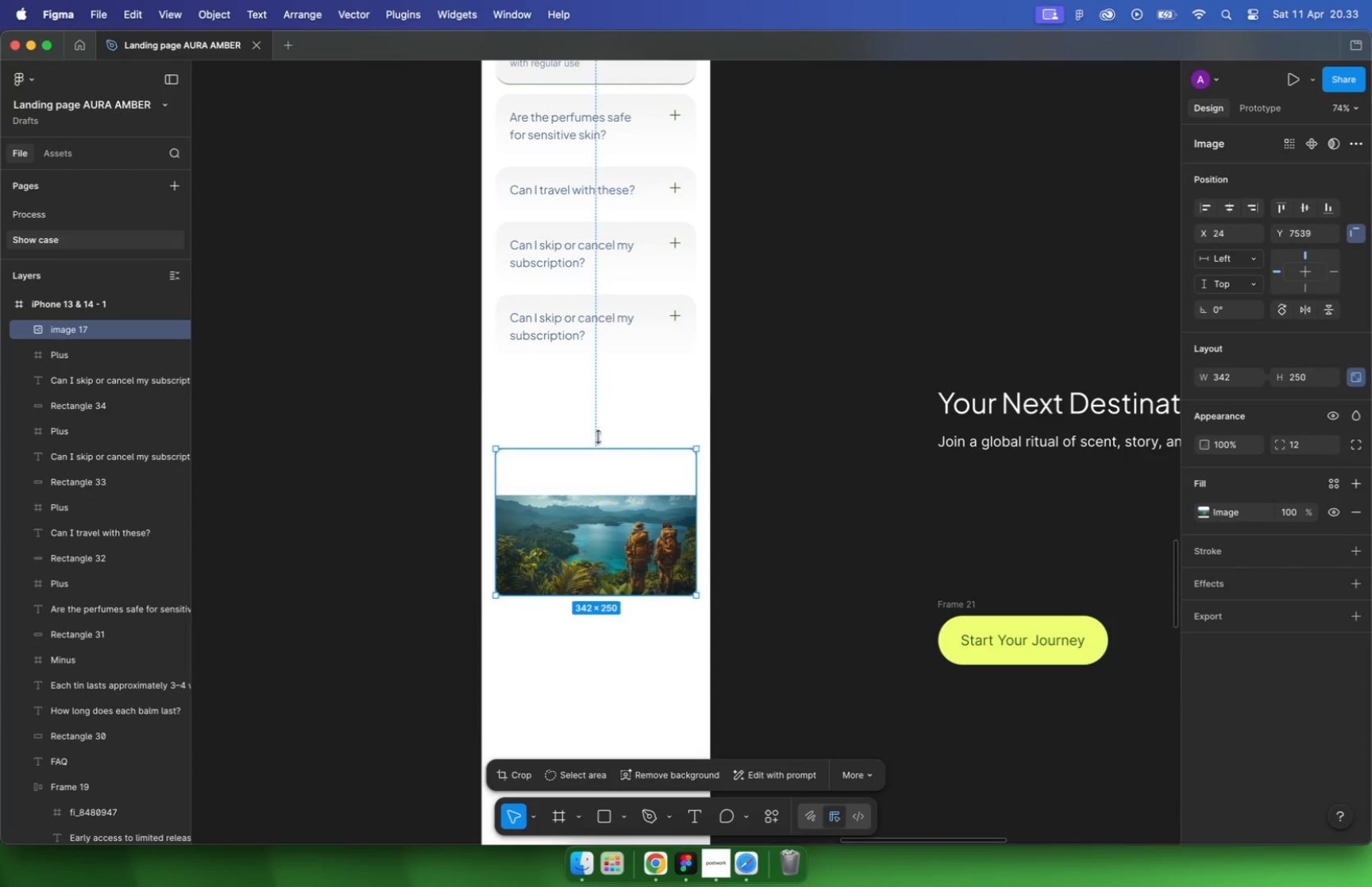 
left_click_drag(start_coordinate=[588, 559], to_coordinate=[588, 571])
 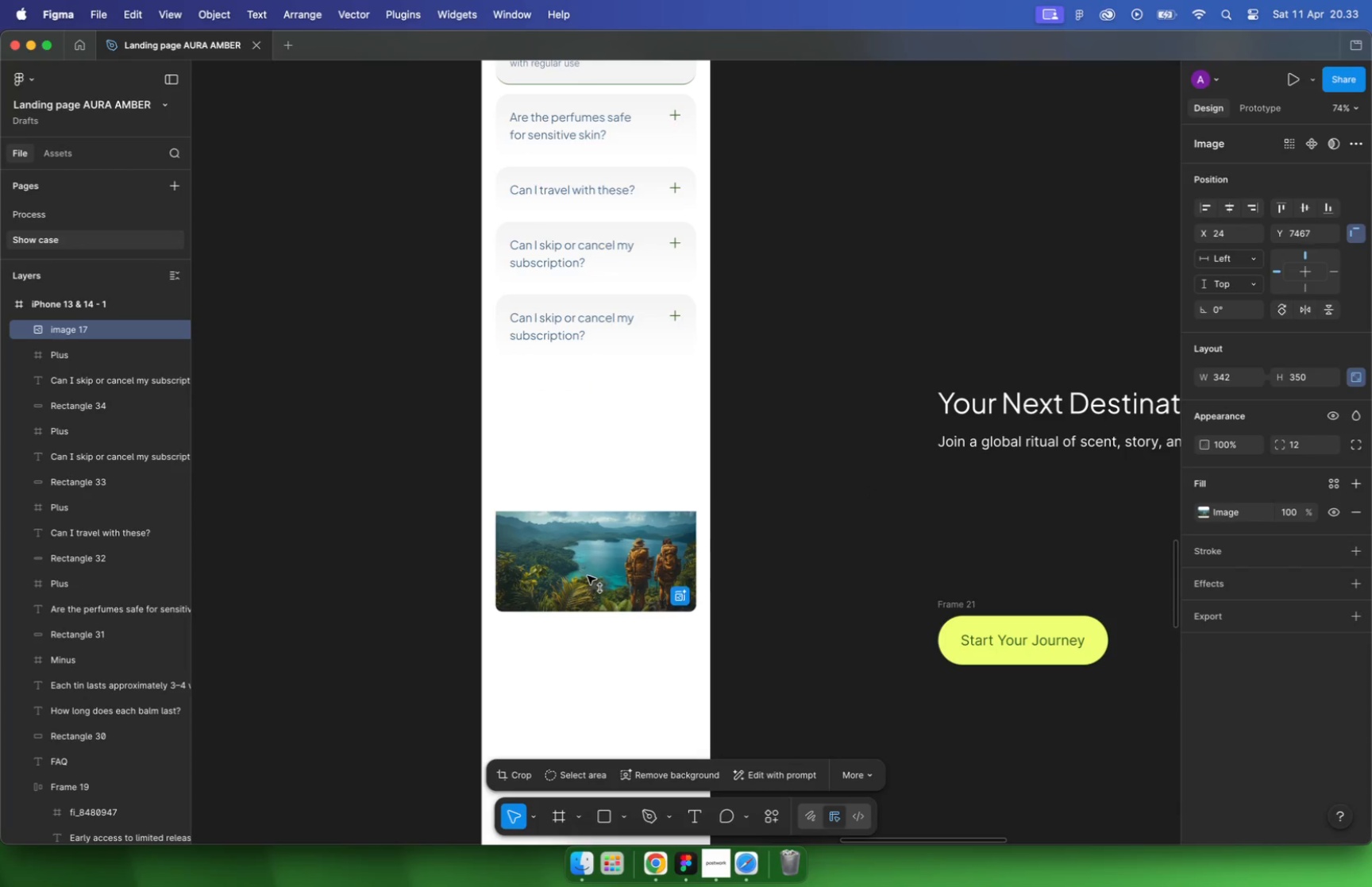 
hold_key(key=ShiftLeft, duration=1.72)
 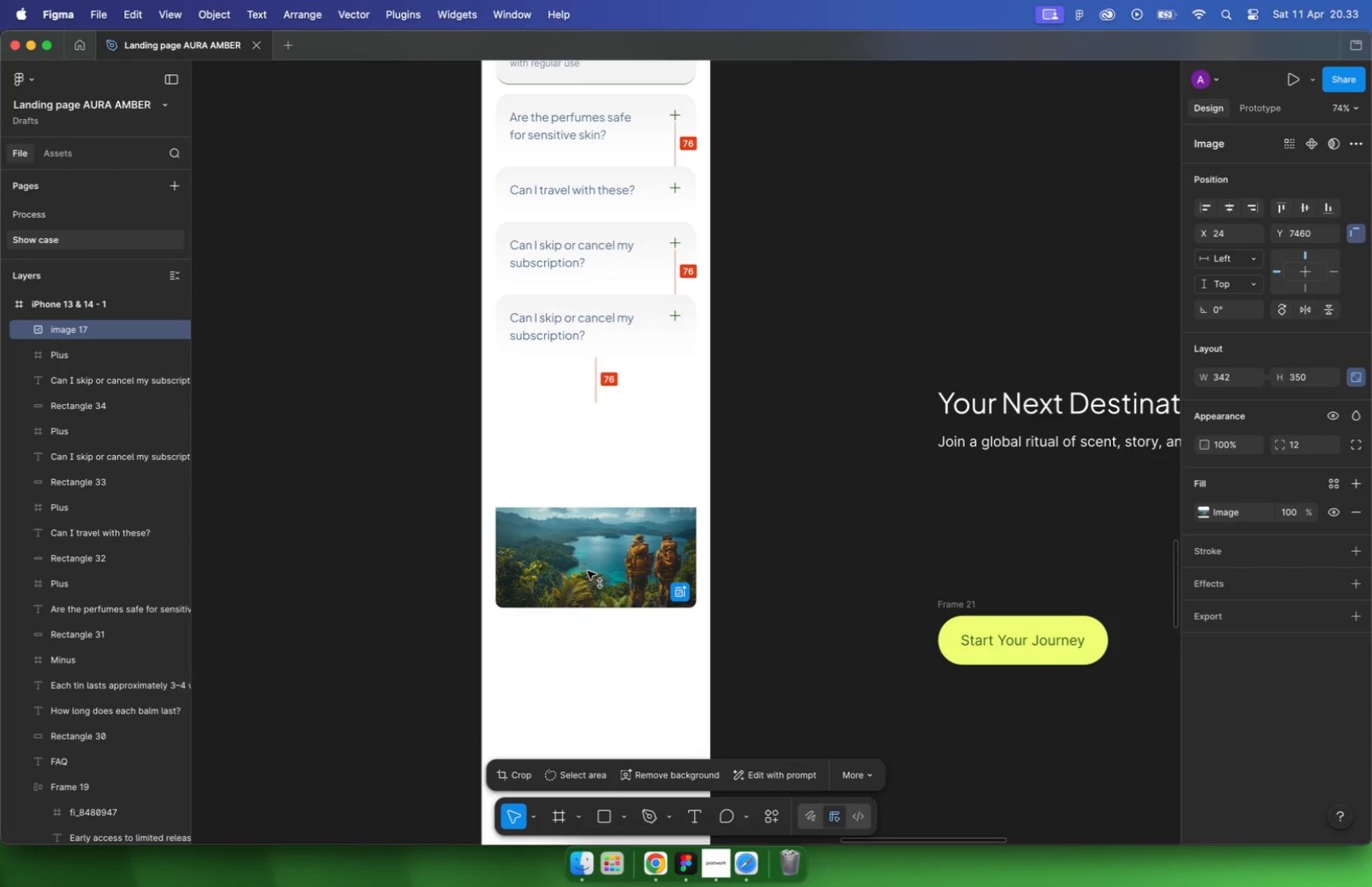 
key(Shift+ShiftLeft)
 